 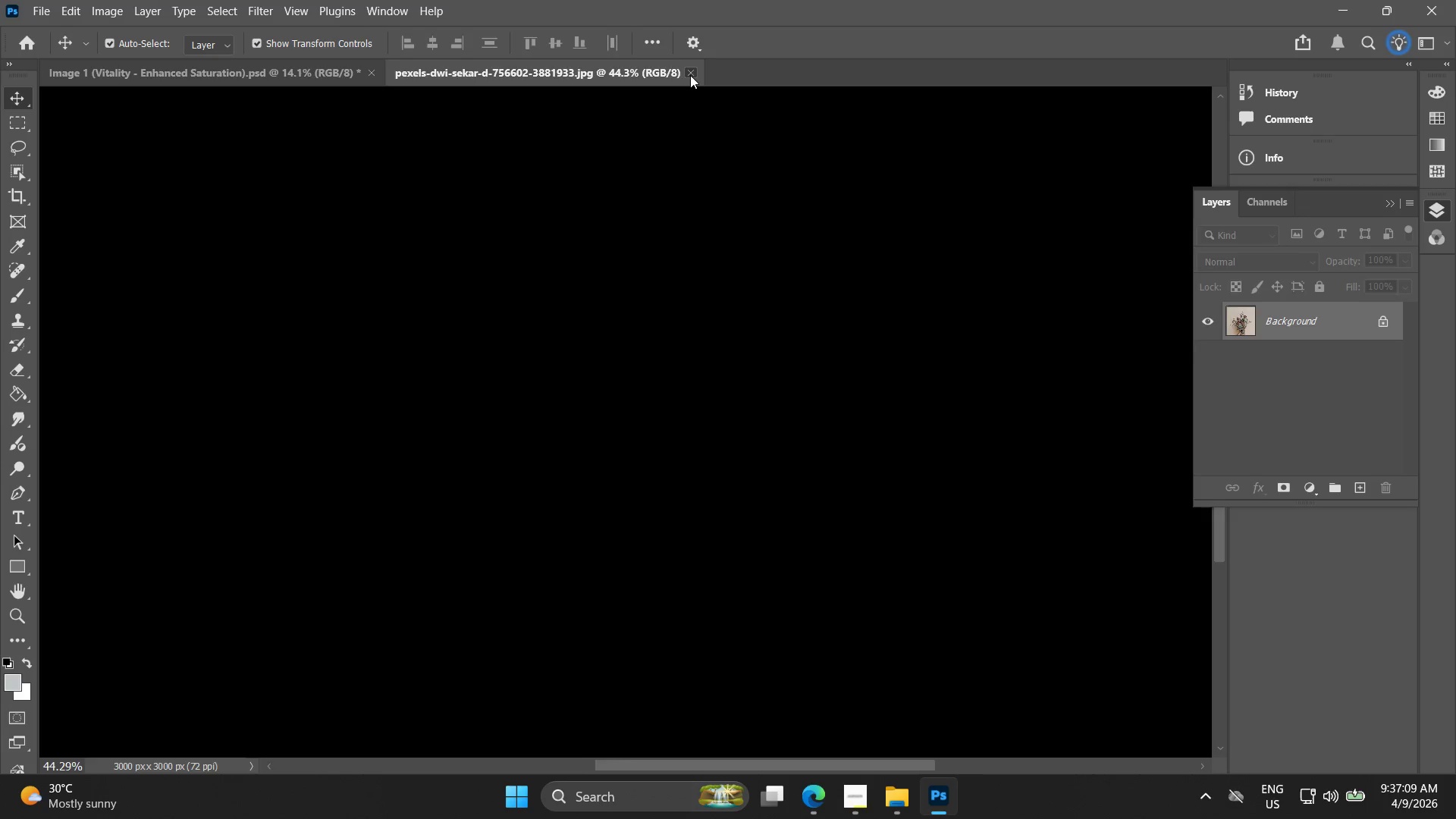 
left_click([906, 804])
 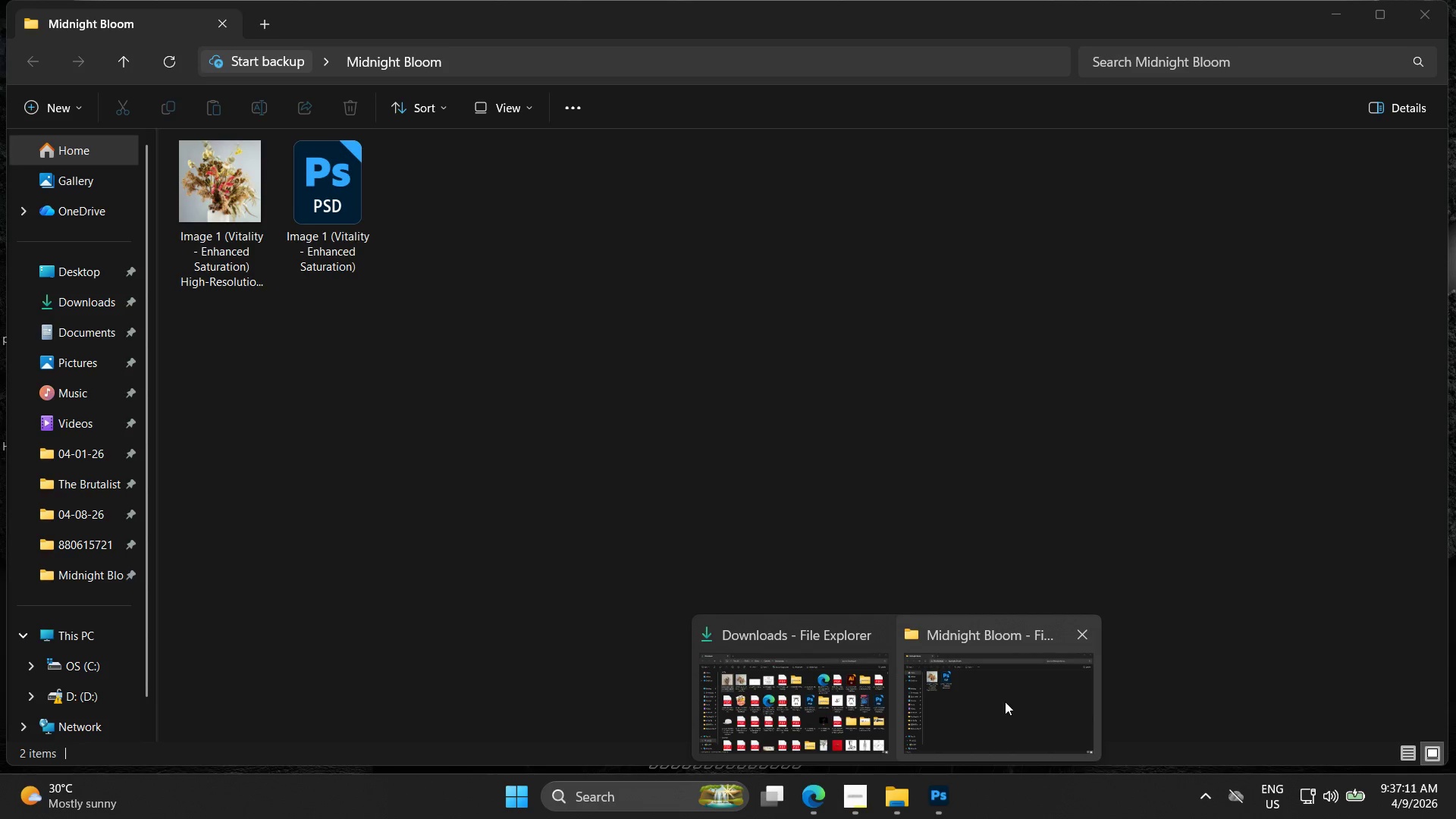 
left_click([1002, 701])
 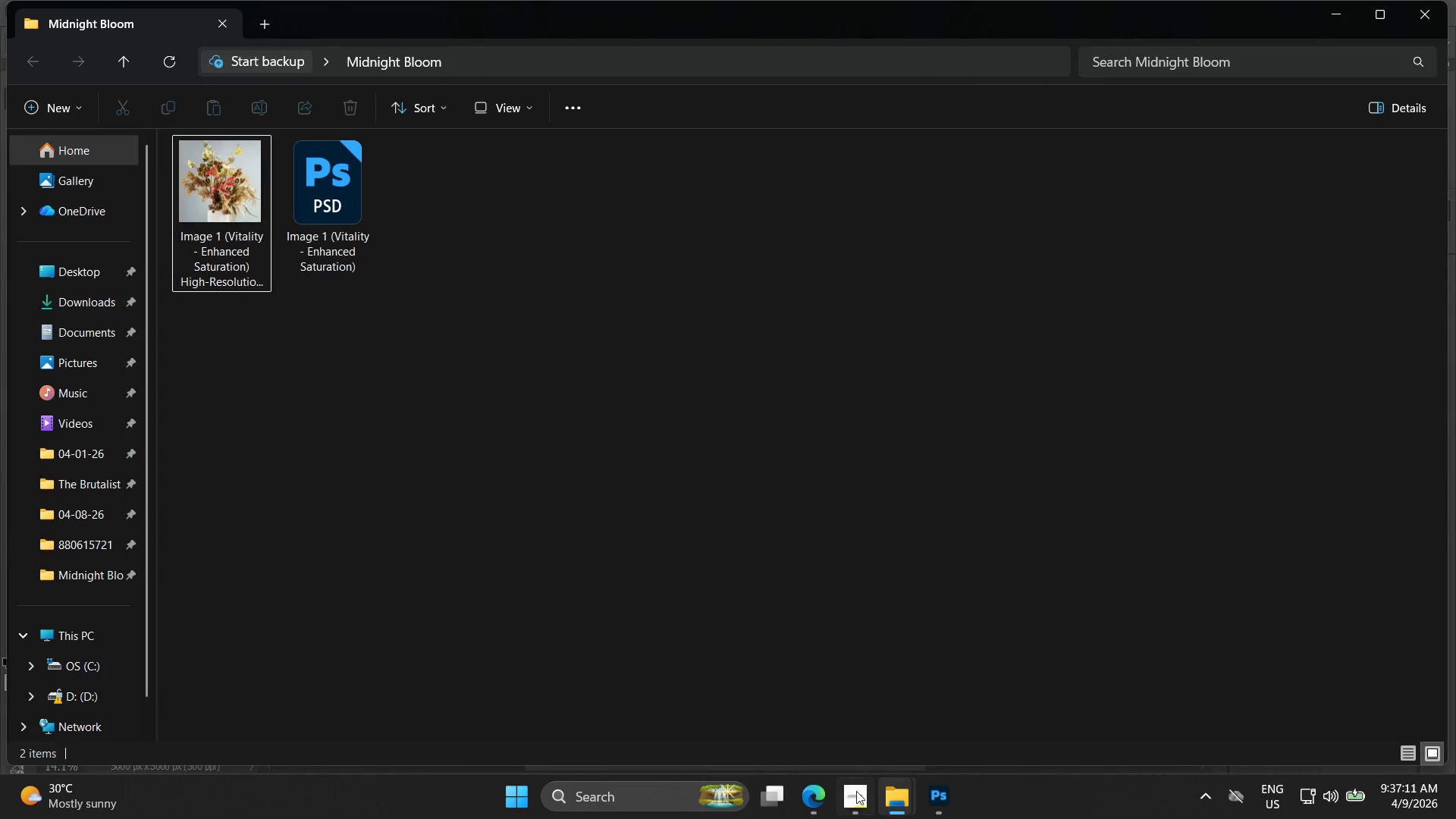 
left_click([844, 789])
 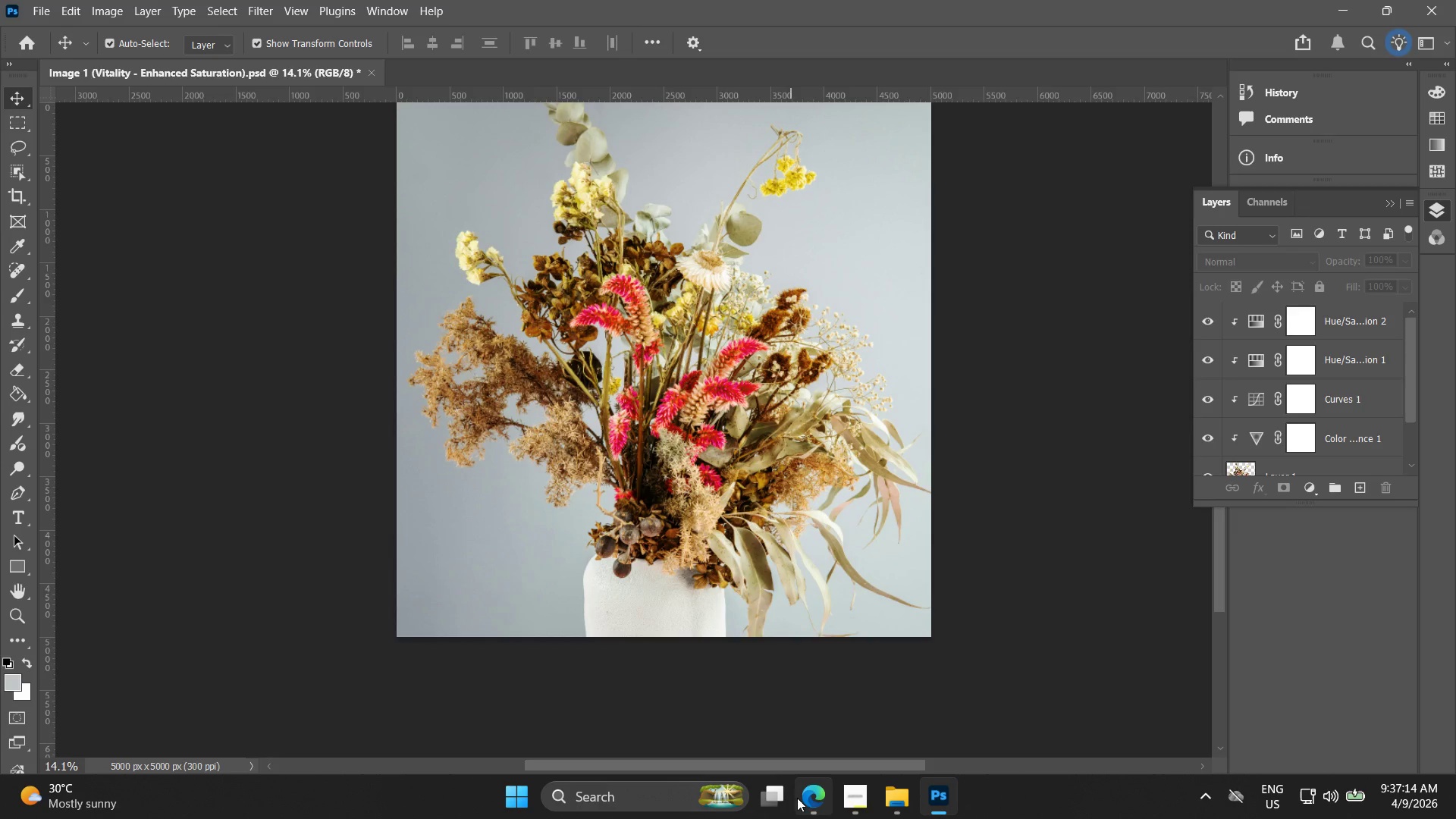 
left_click([901, 799])
 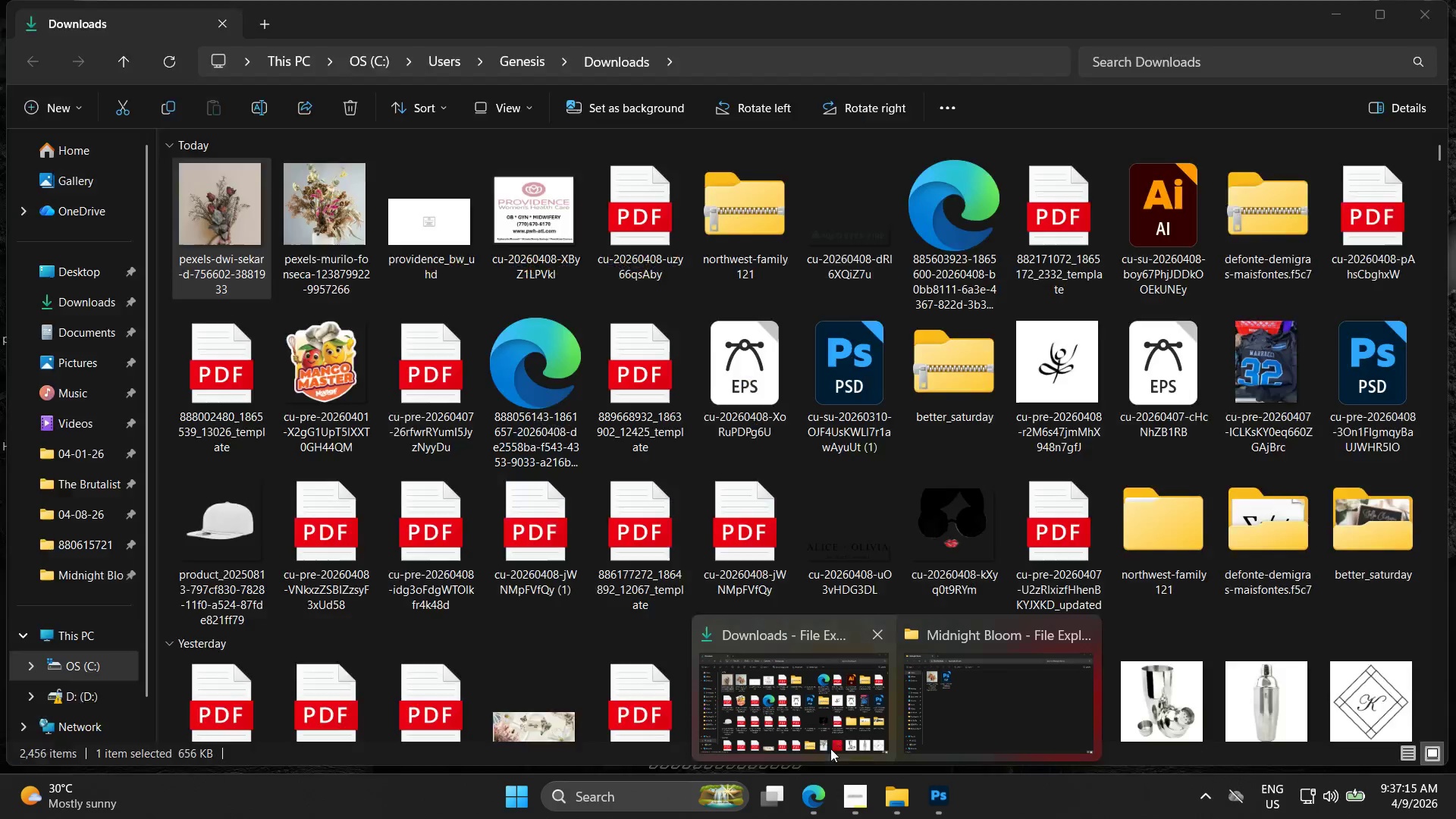 
left_click([811, 802])
 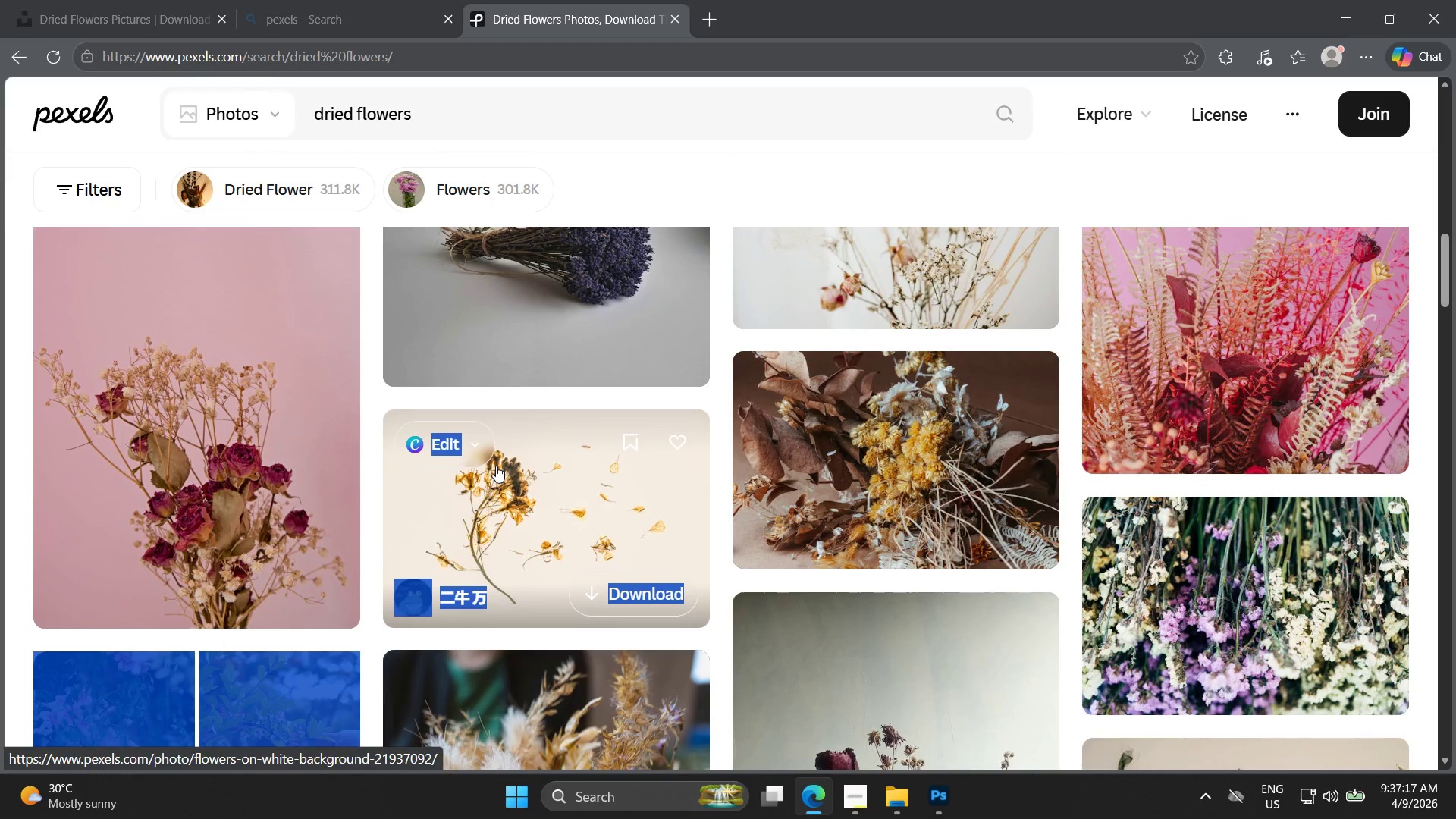 
scroll: coordinate [987, 521], scroll_direction: down, amount: 23.0
 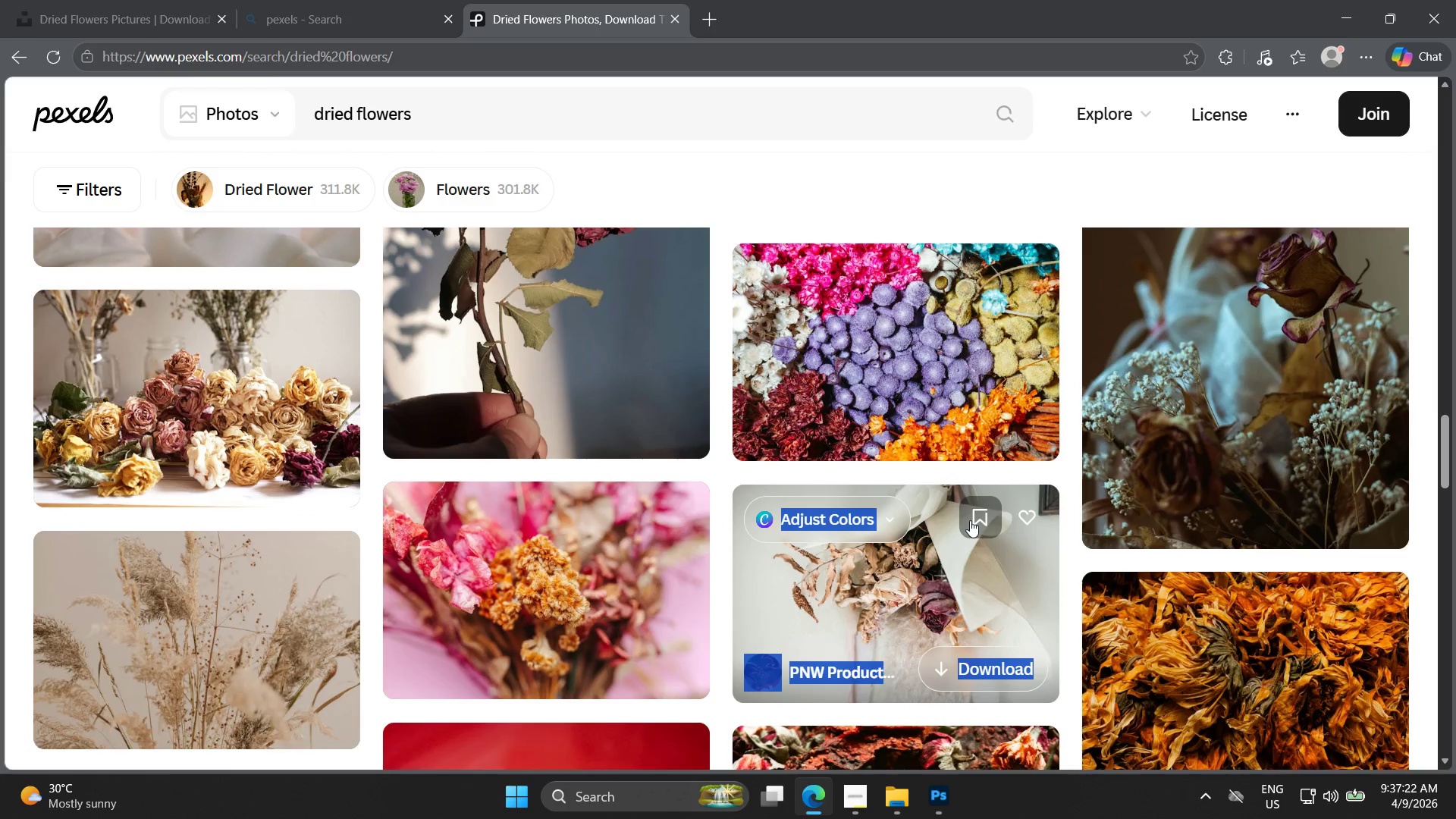 
scroll: coordinate [970, 520], scroll_direction: up, amount: 3.0
 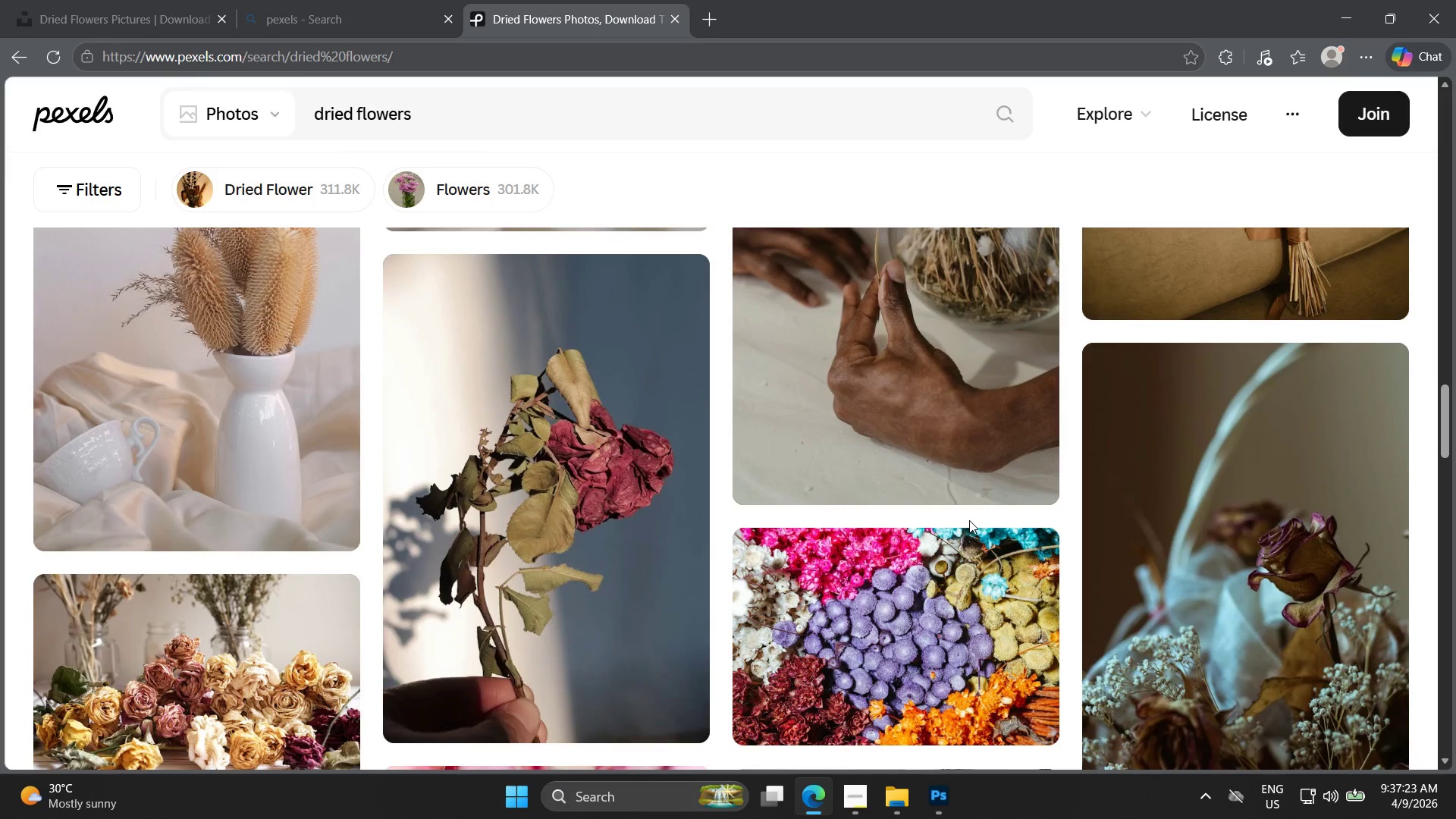 
scroll: coordinate [960, 534], scroll_direction: down, amount: 6.0
 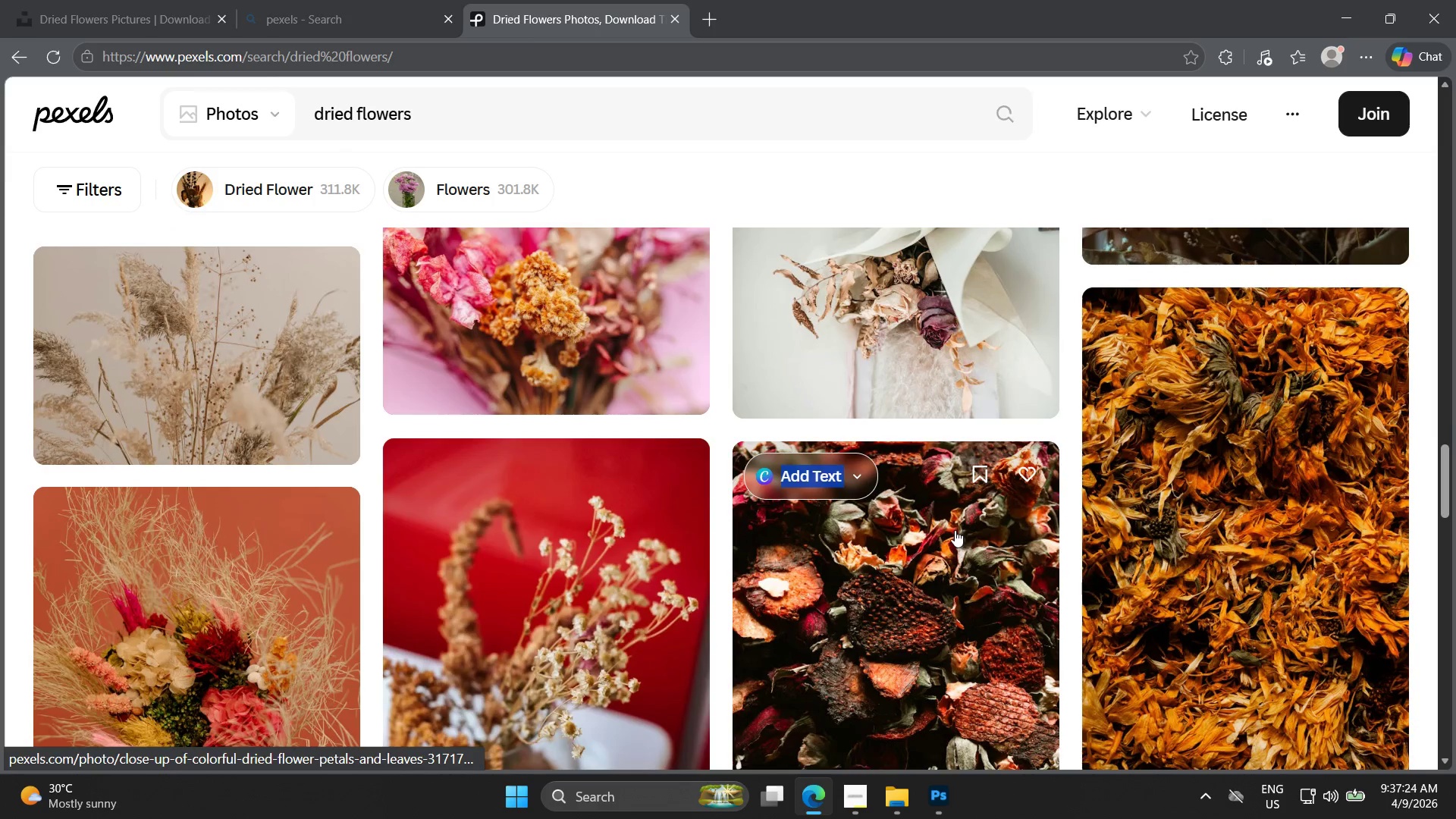 
scroll: coordinate [955, 530], scroll_direction: up, amount: 3.0
 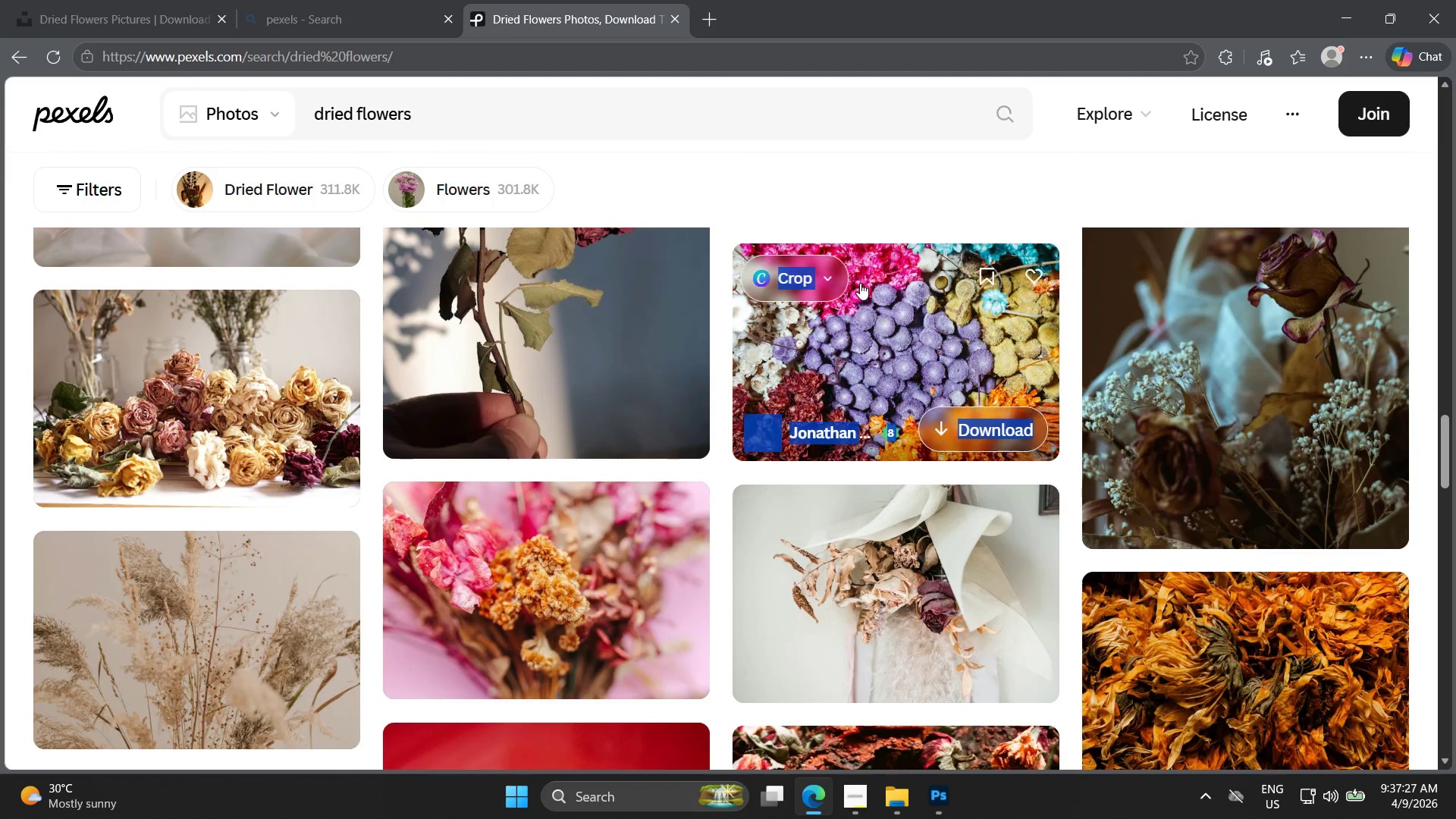 
mouse_move([519, 489])
 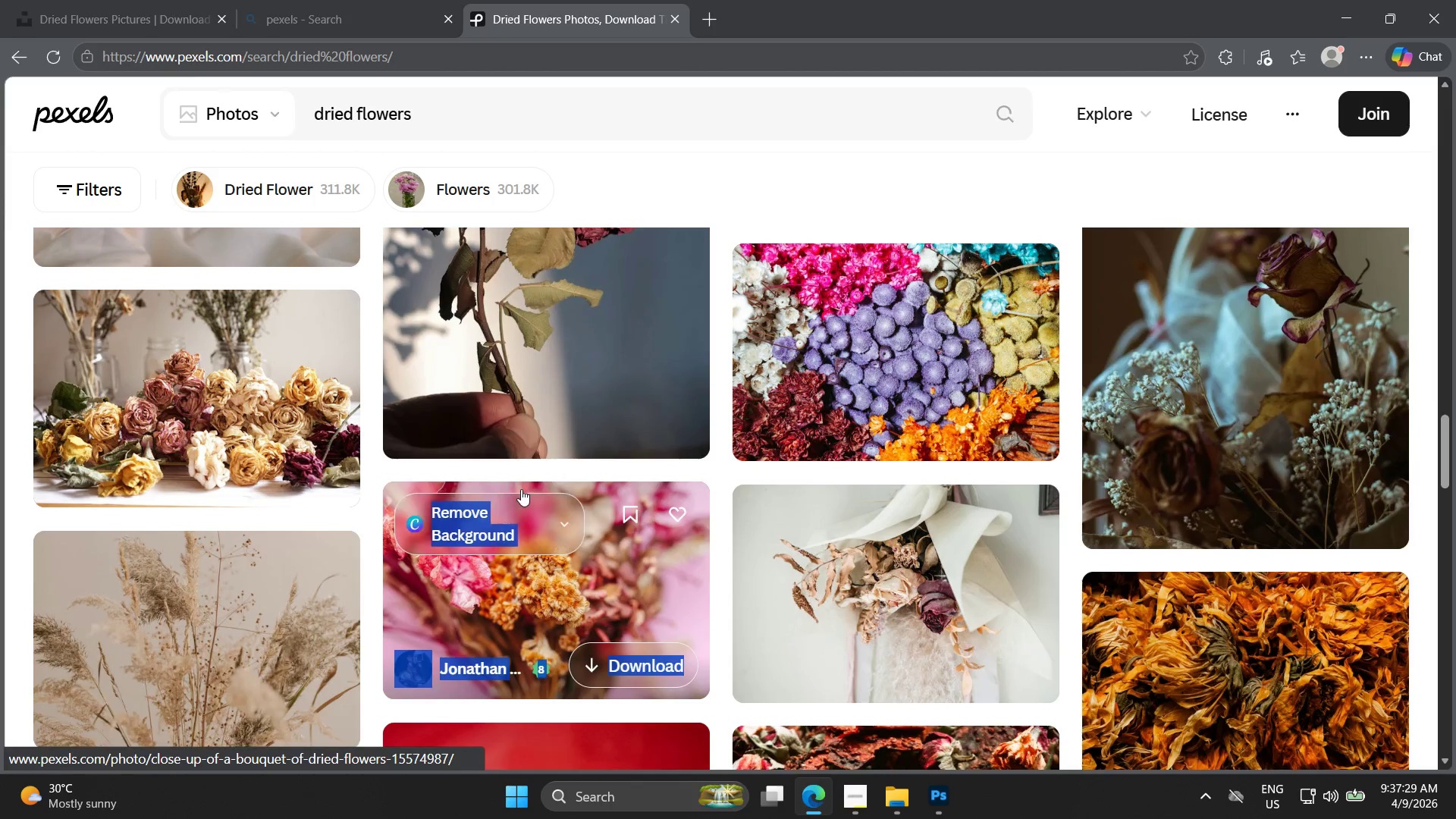 
scroll: coordinate [521, 489], scroll_direction: up, amount: 1.0
 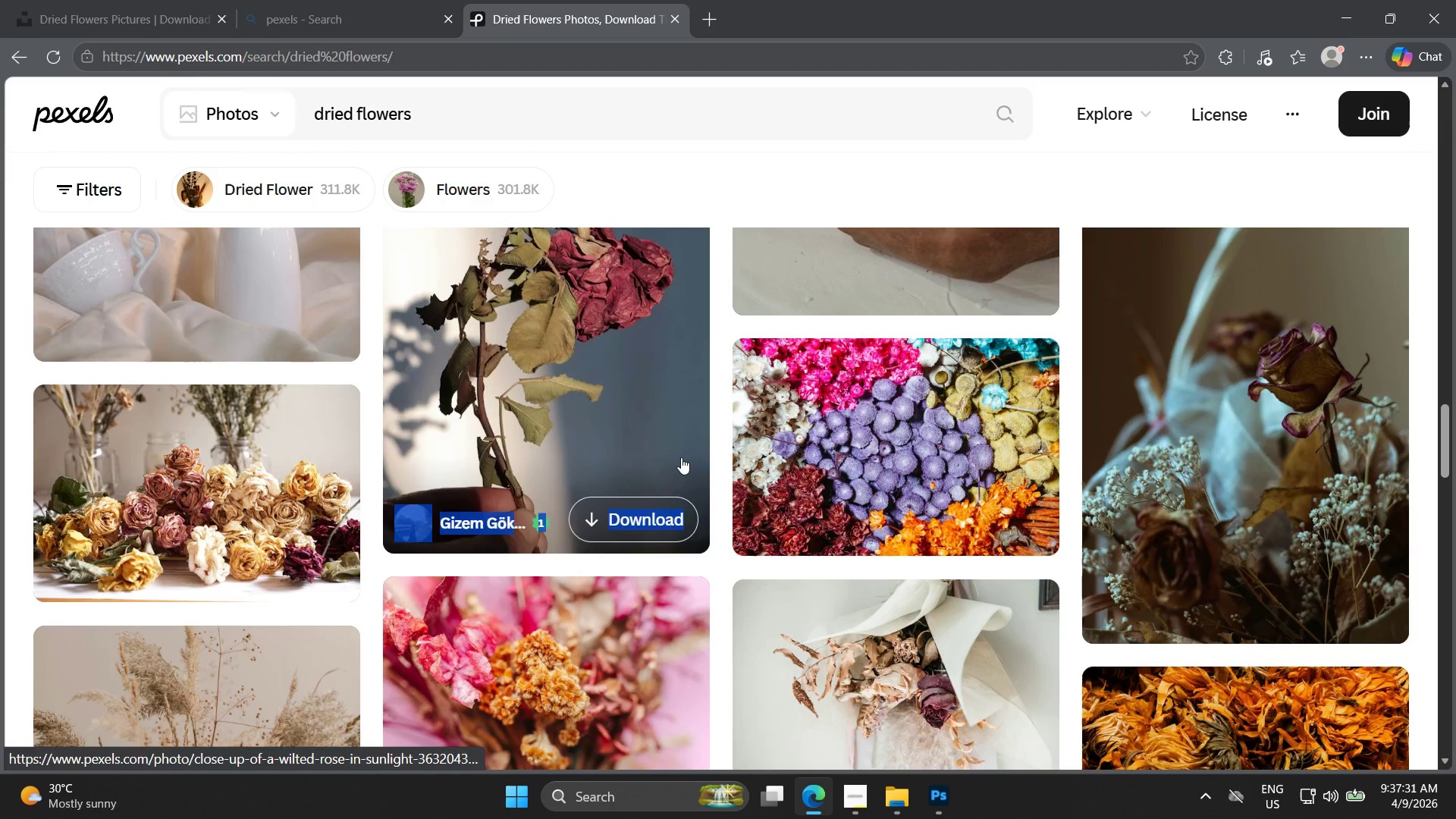 
left_click([956, 442])
 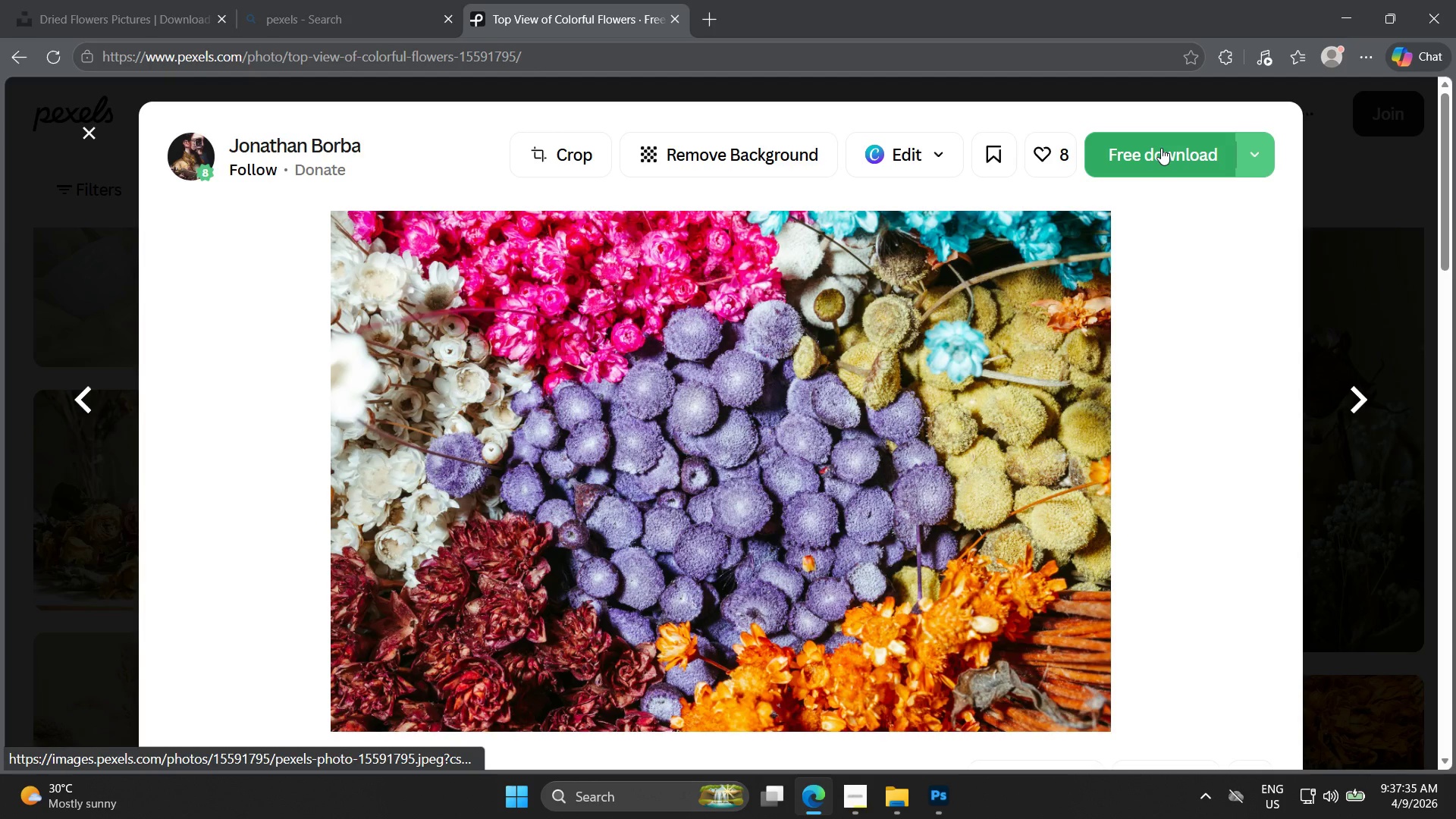 
wait(5.28)
 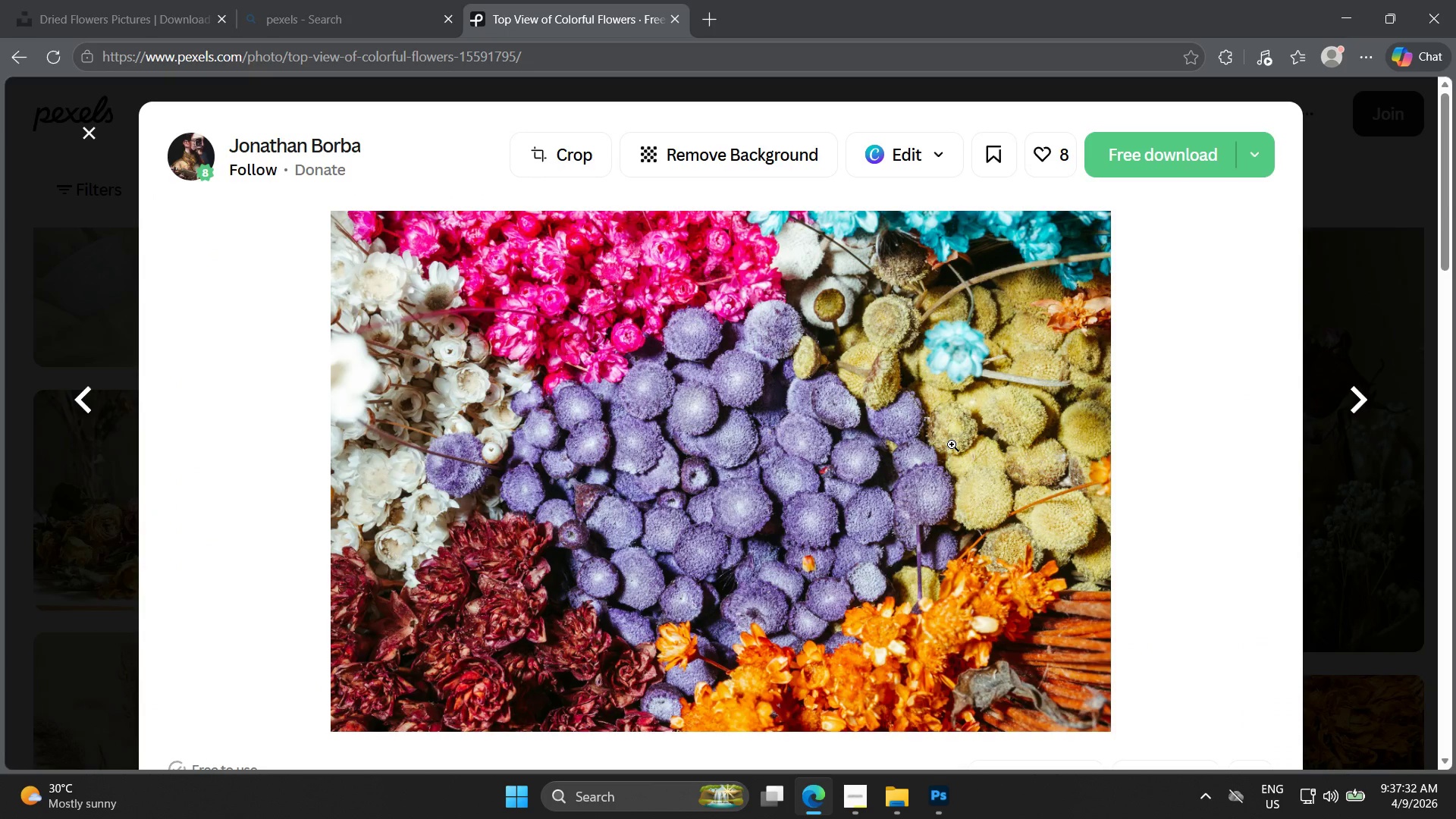 
left_click([1159, 144])
 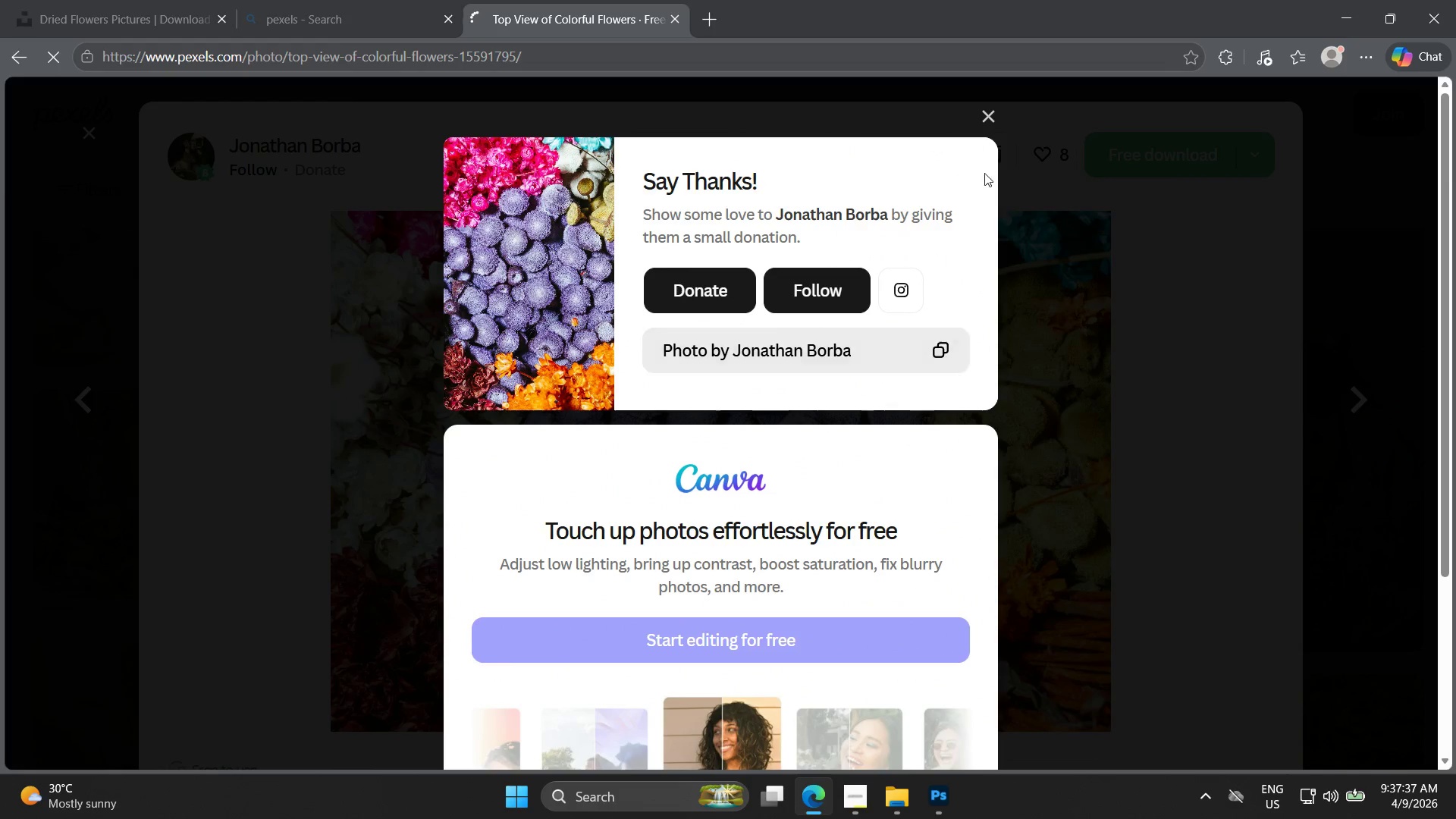 
left_click([990, 108])
 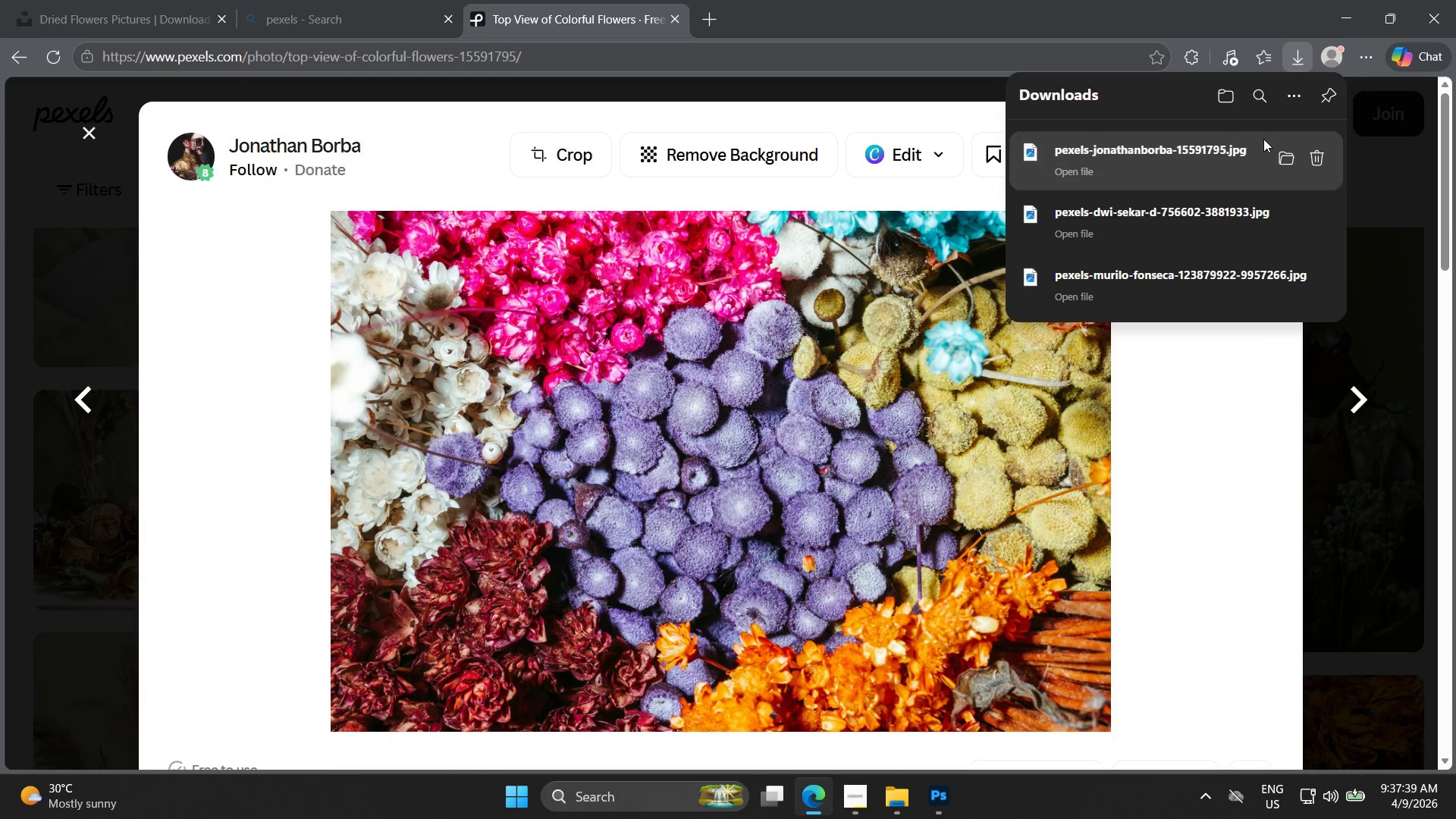 
left_click([1288, 156])
 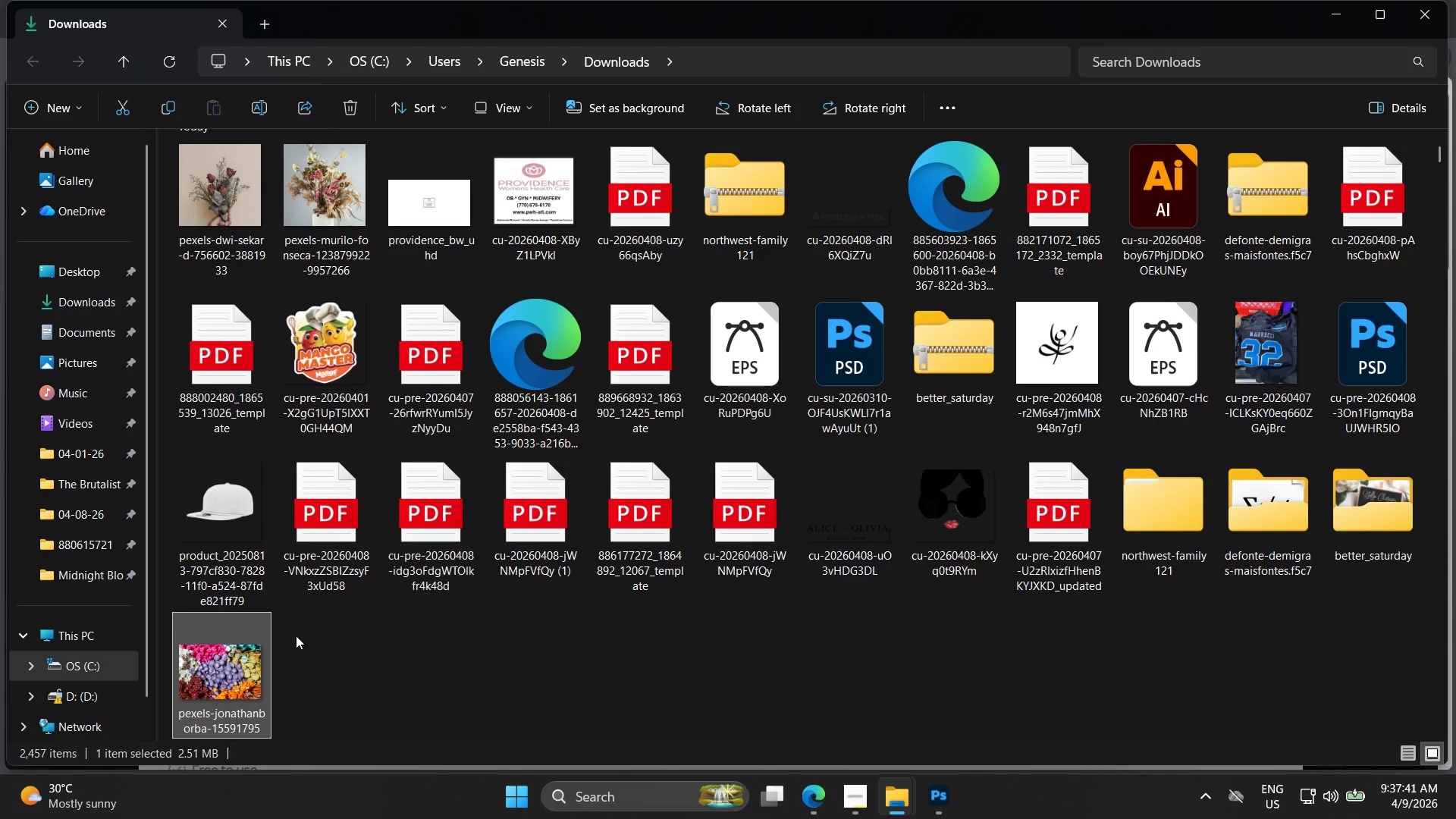 
right_click([217, 640])
 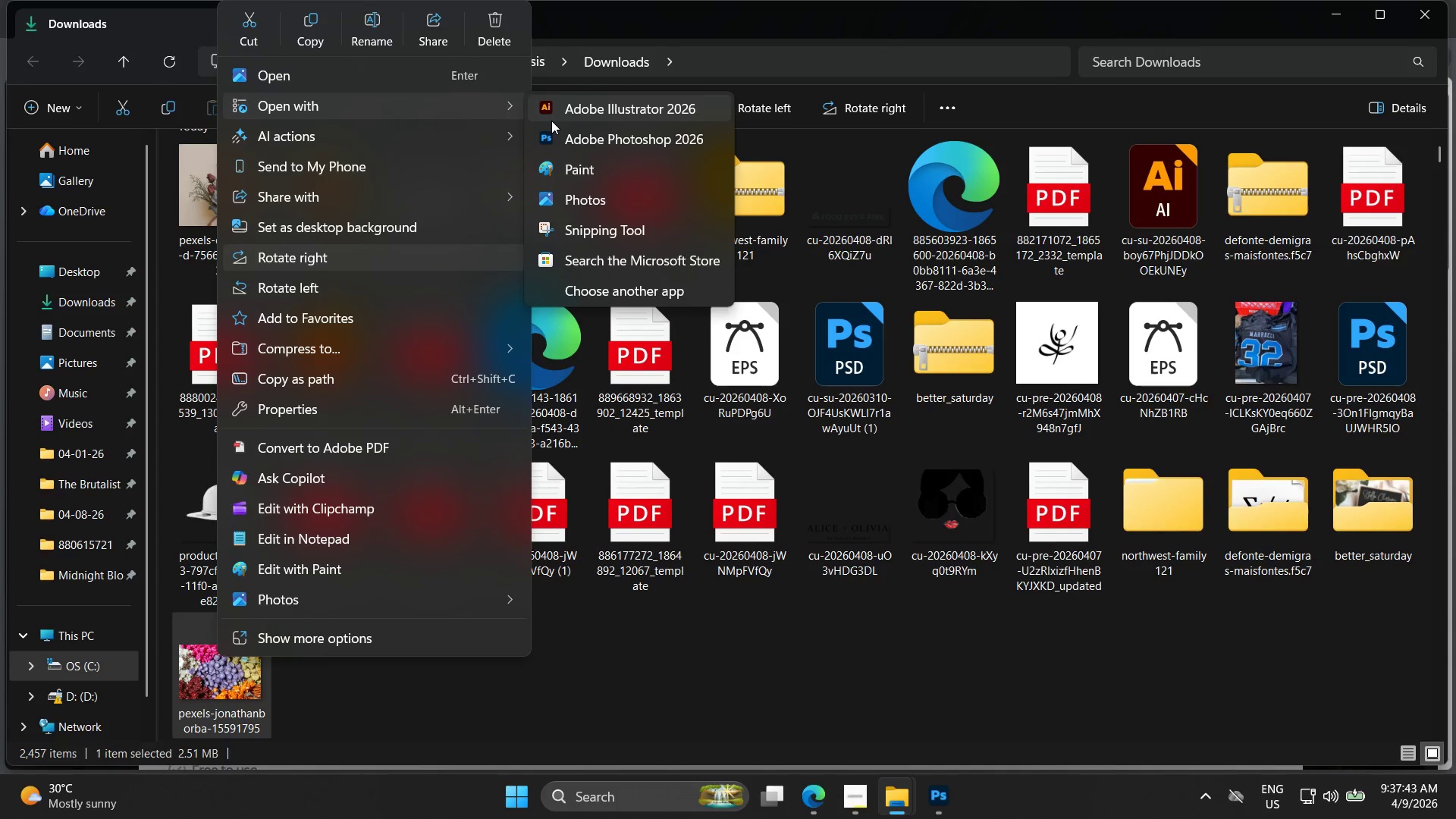 
left_click([585, 140])
 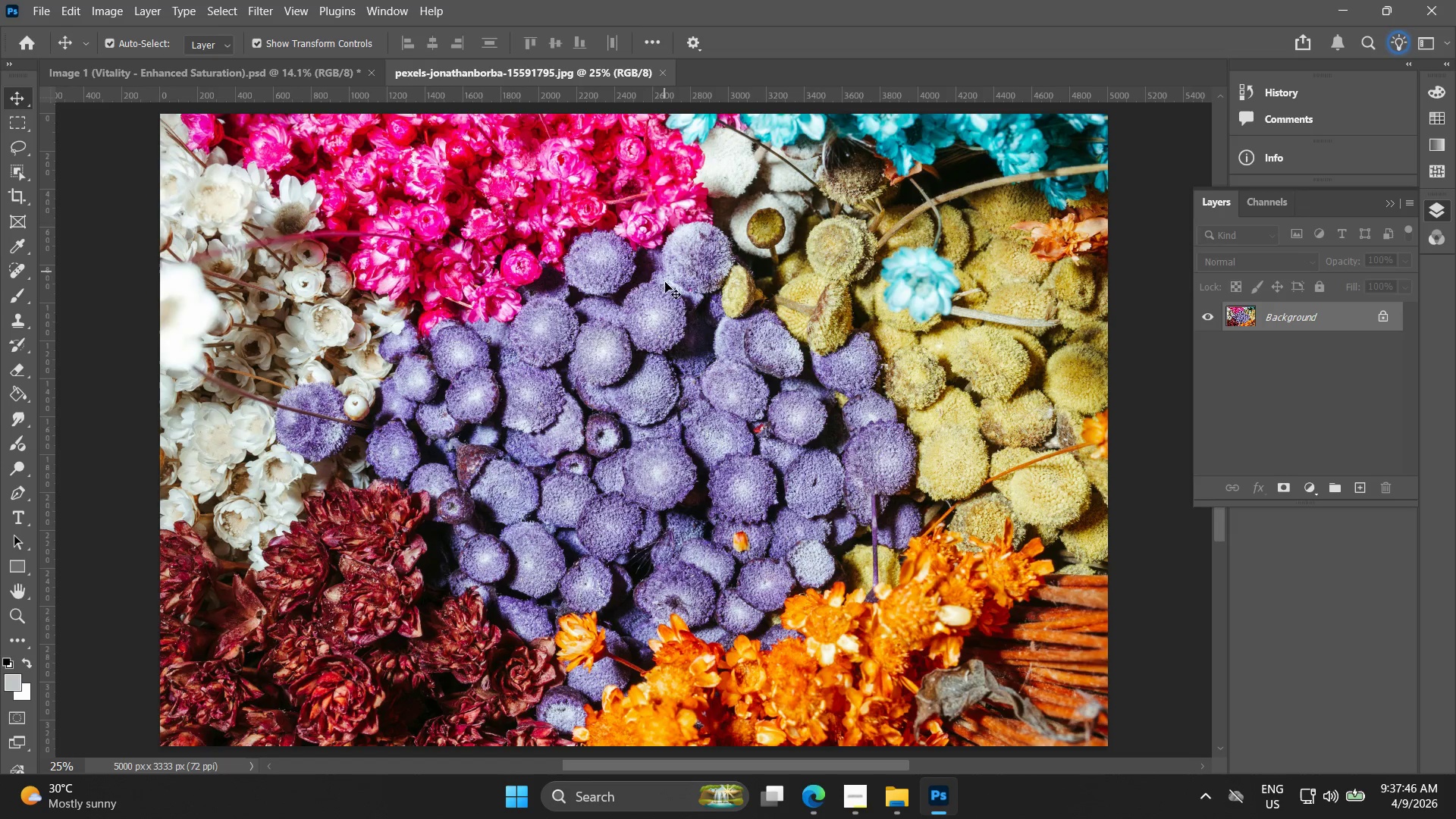 
key(Alt+AltLeft)
 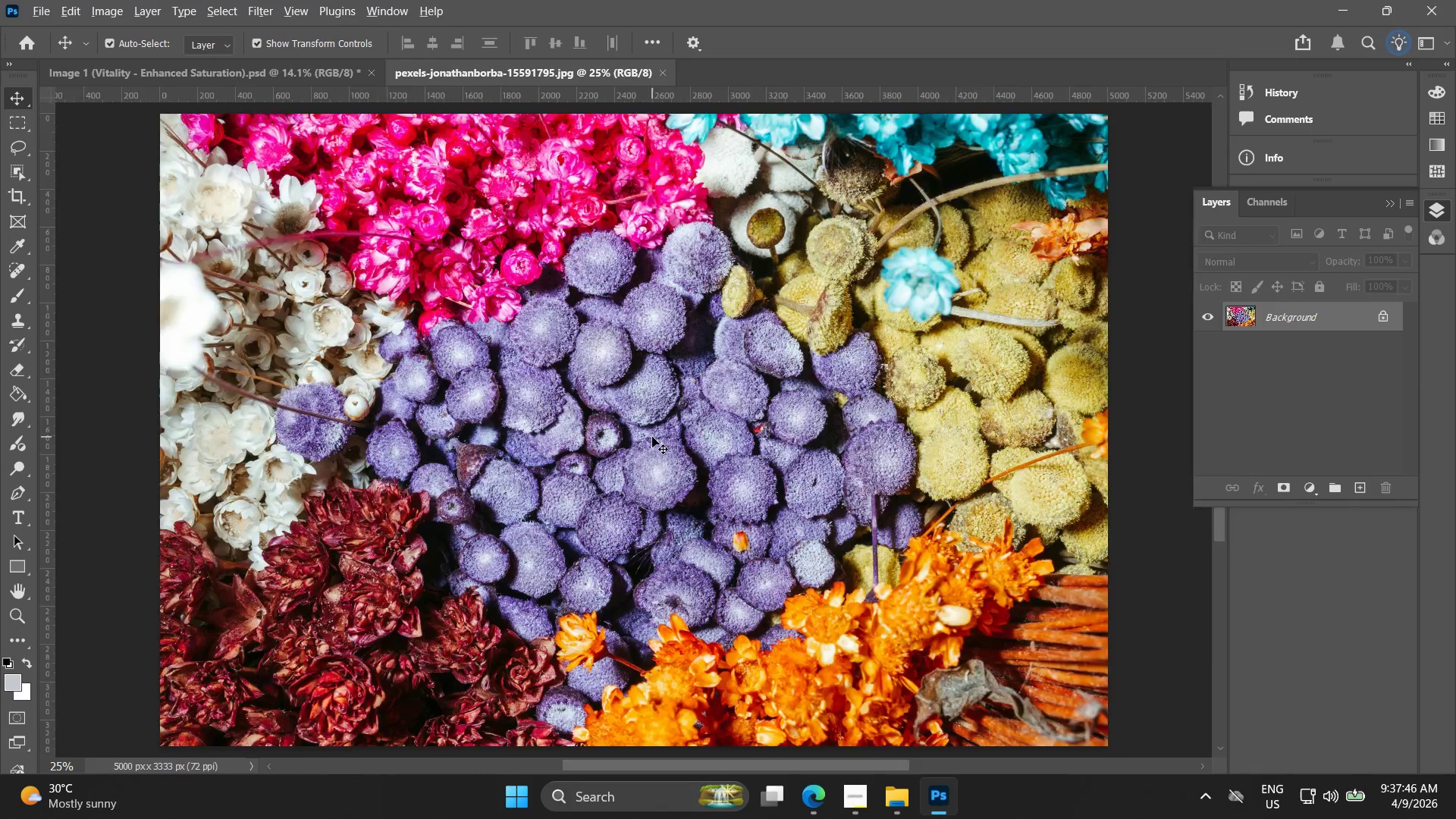 
key(Alt+AltLeft)
 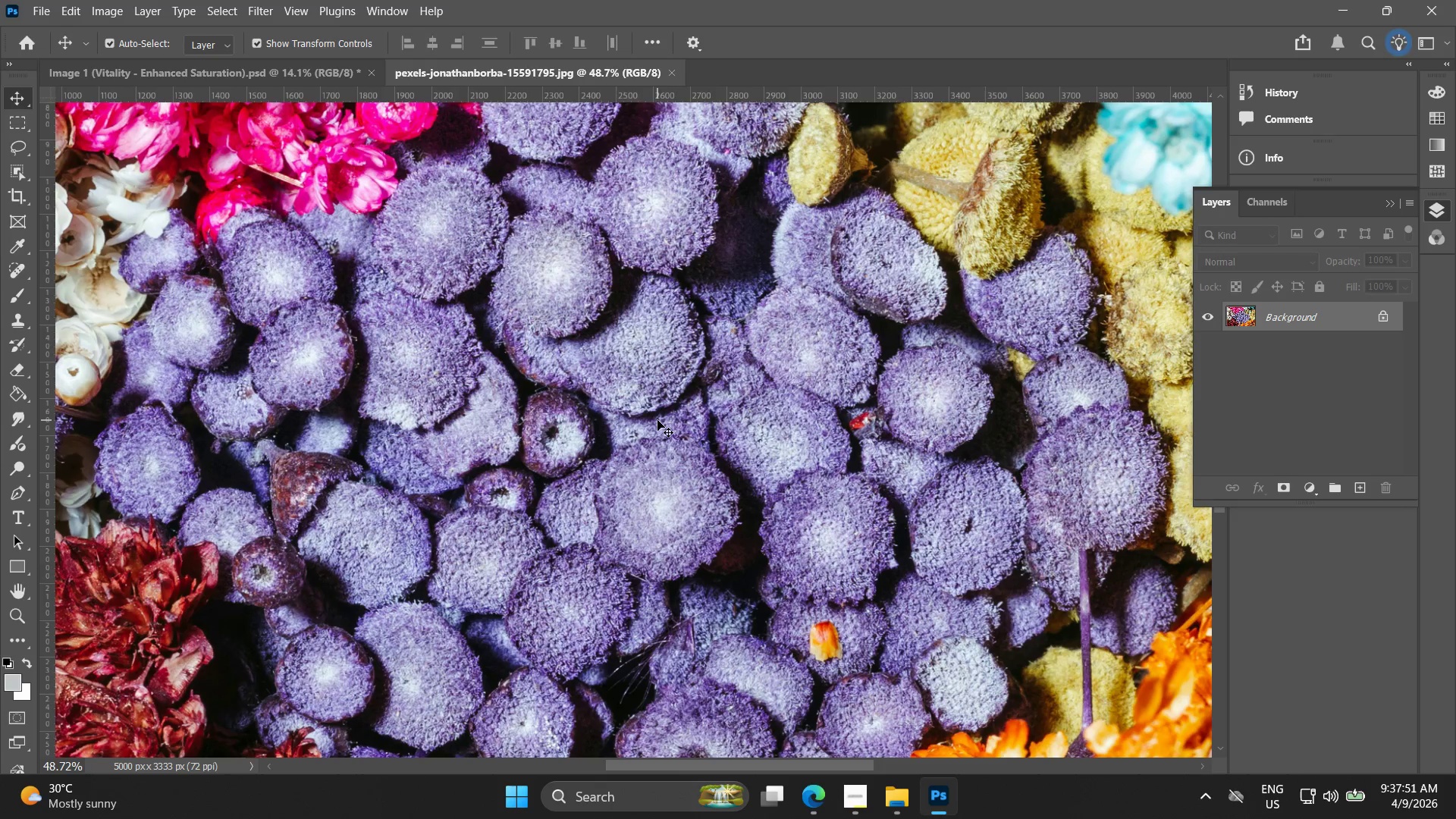 
scroll: coordinate [652, 437], scroll_direction: up, amount: 7.0
 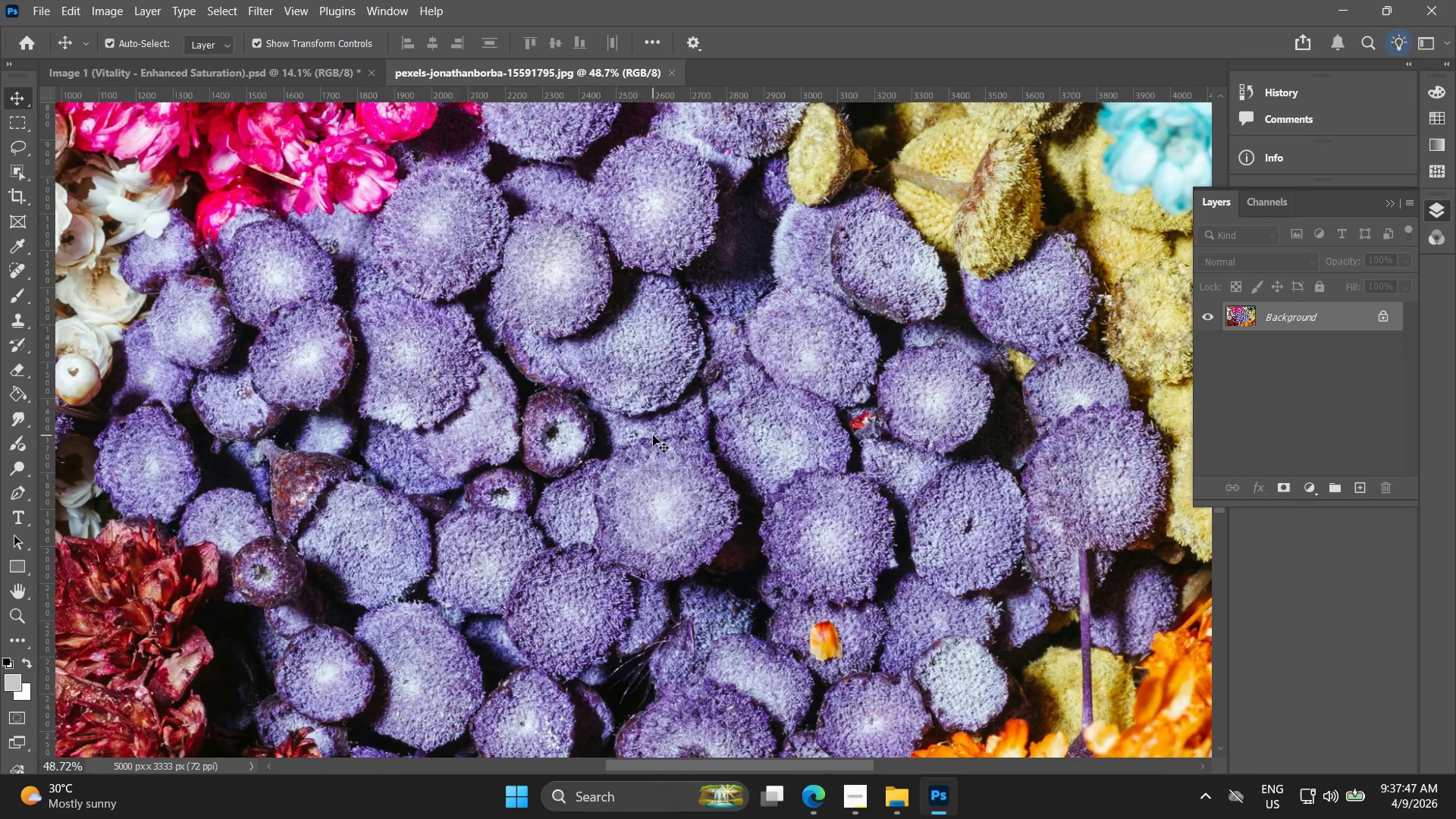 
wait(5.04)
 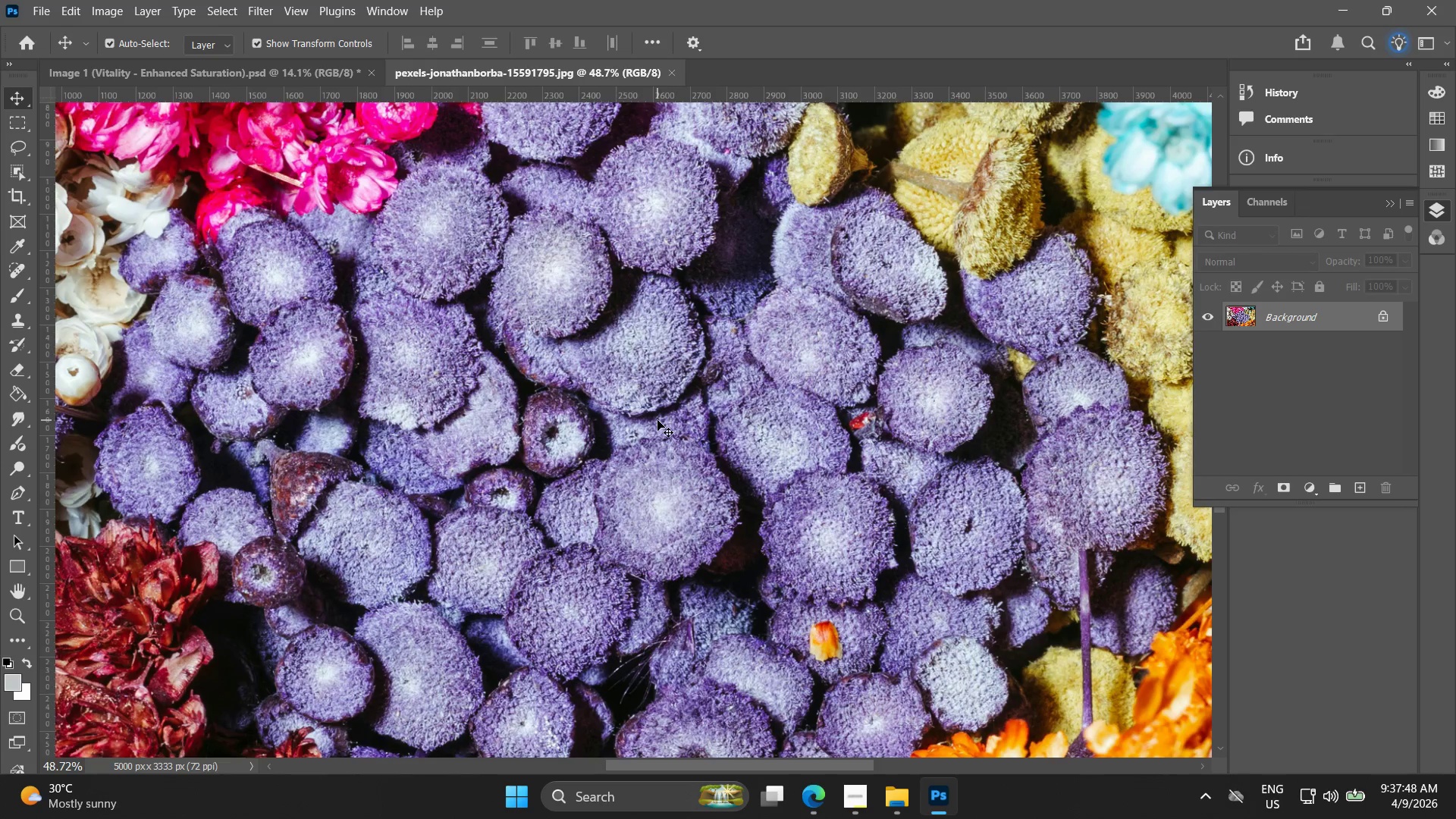 
scroll: coordinate [807, 448], scroll_direction: down, amount: 11.0
 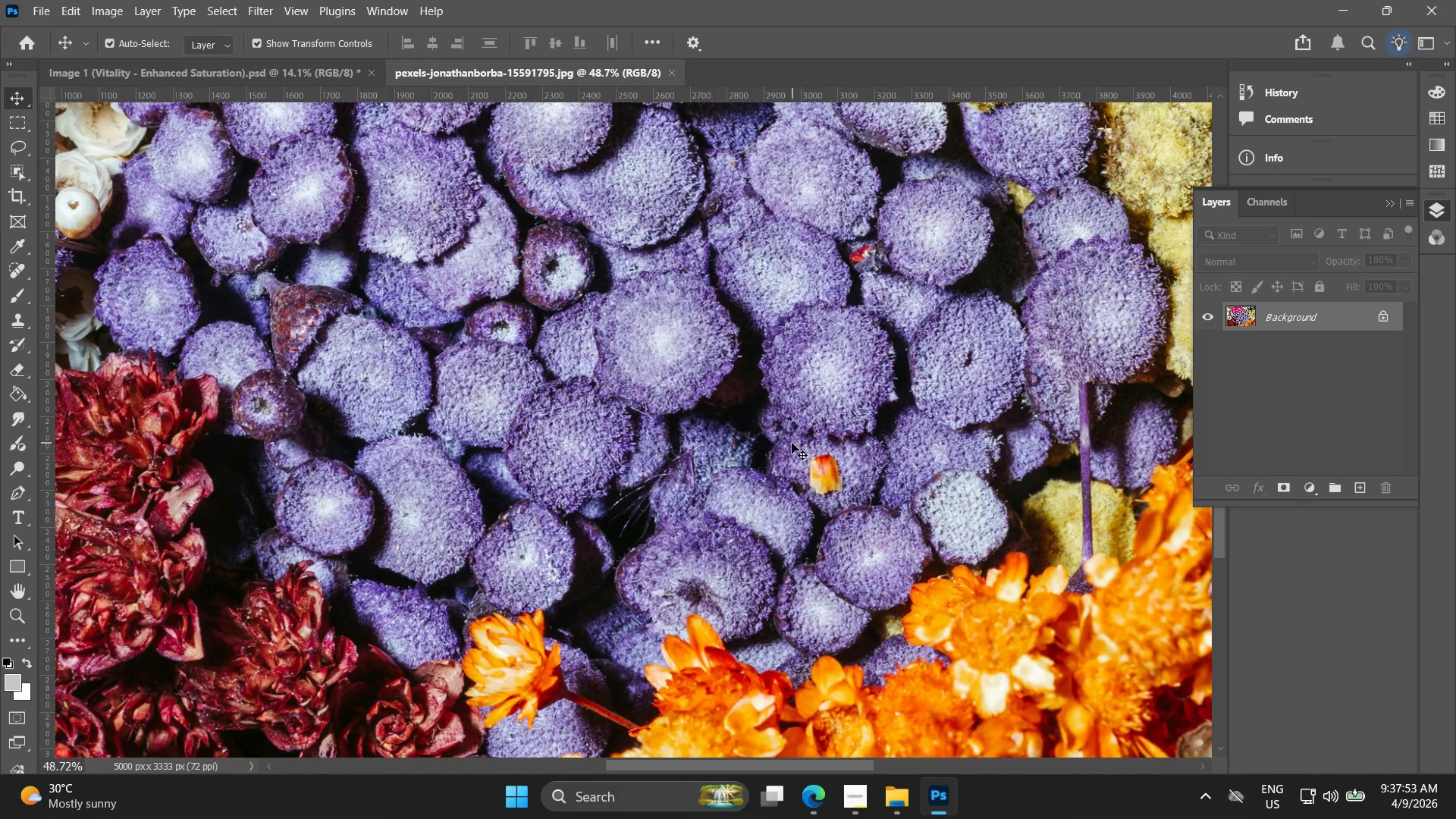 
hold_key(key=AltLeft, duration=0.8)
 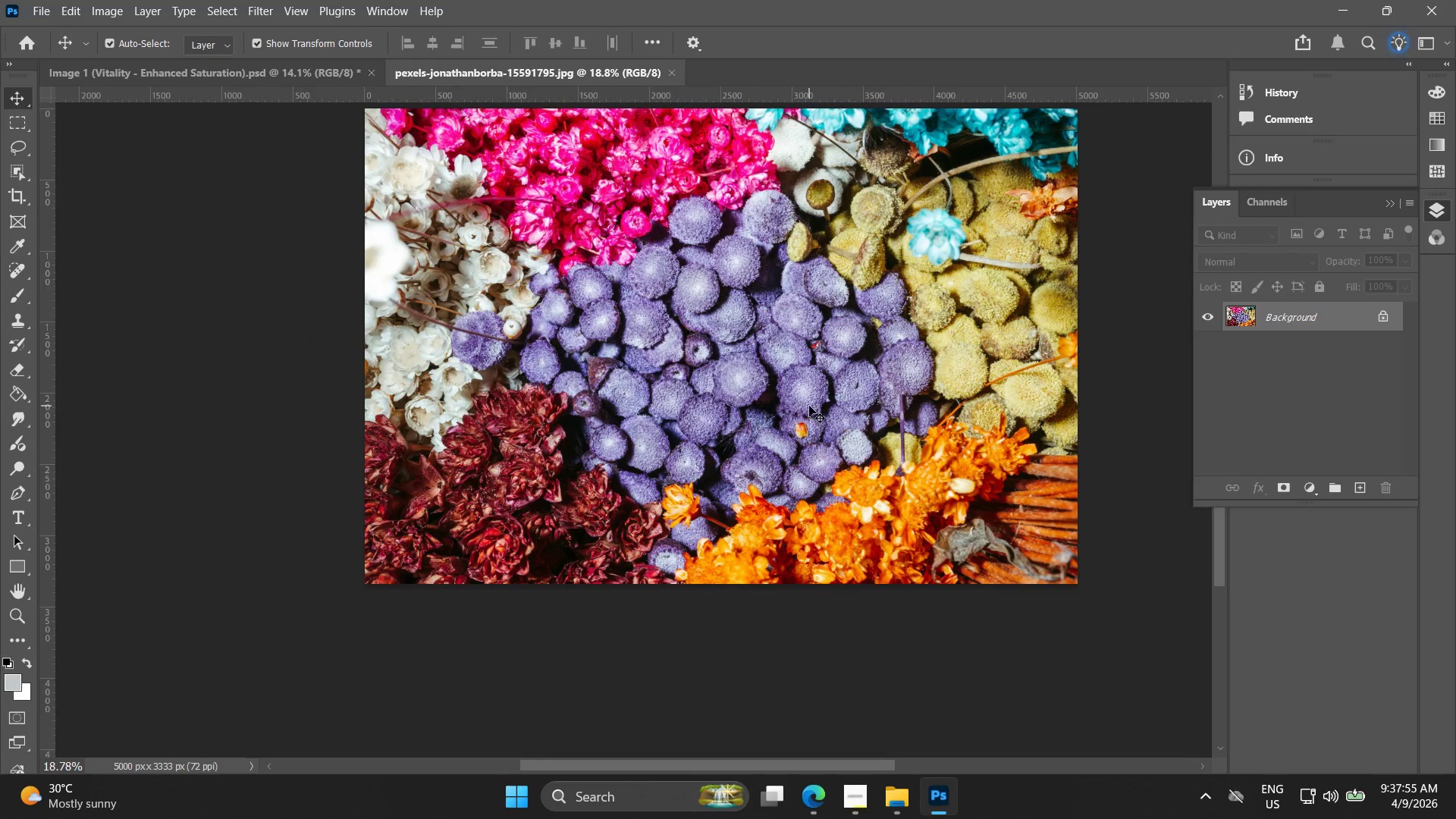 
hold_key(key=Space, duration=1.14)
 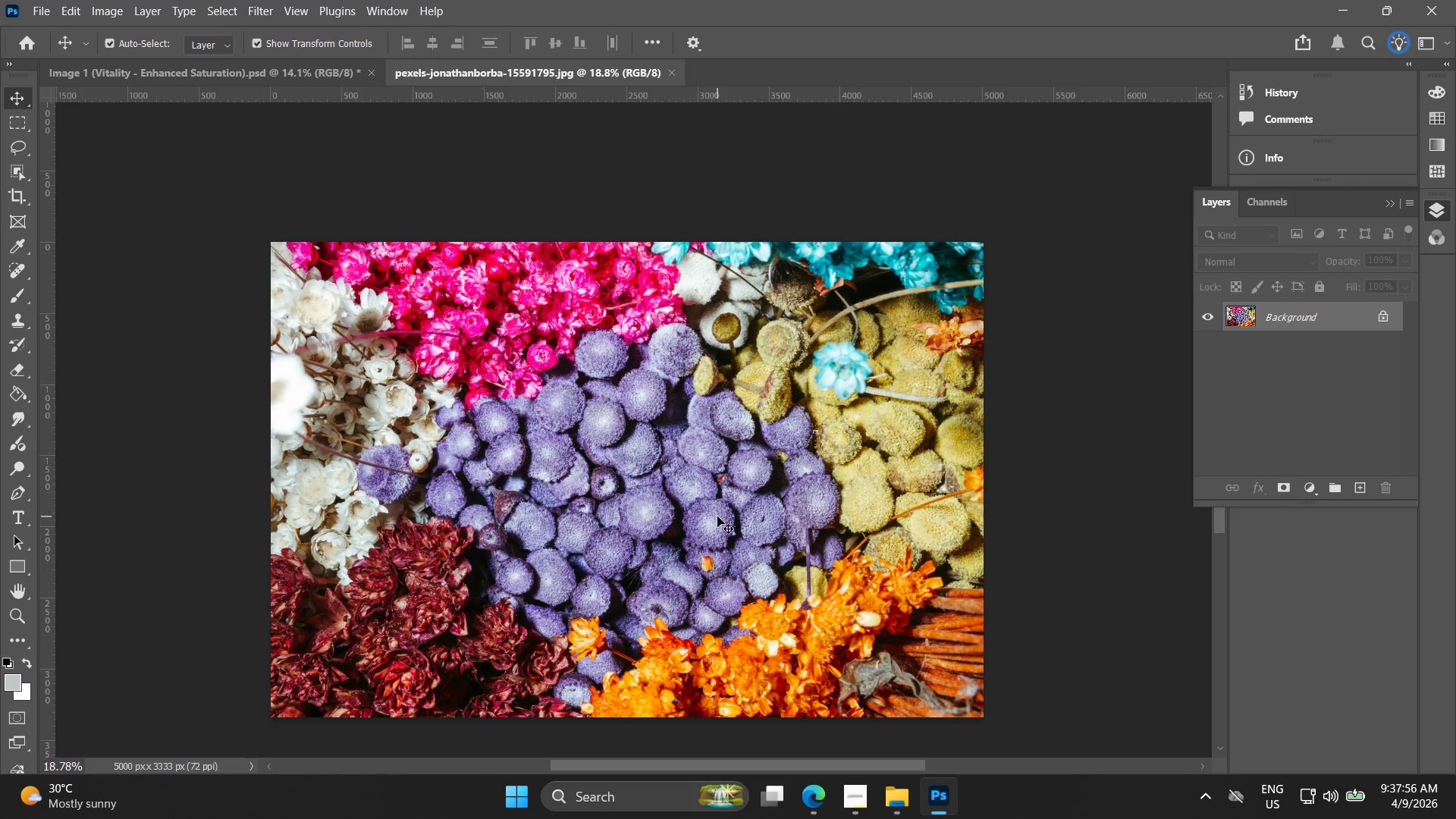 
scroll: coordinate [786, 452], scroll_direction: down, amount: 15.0
 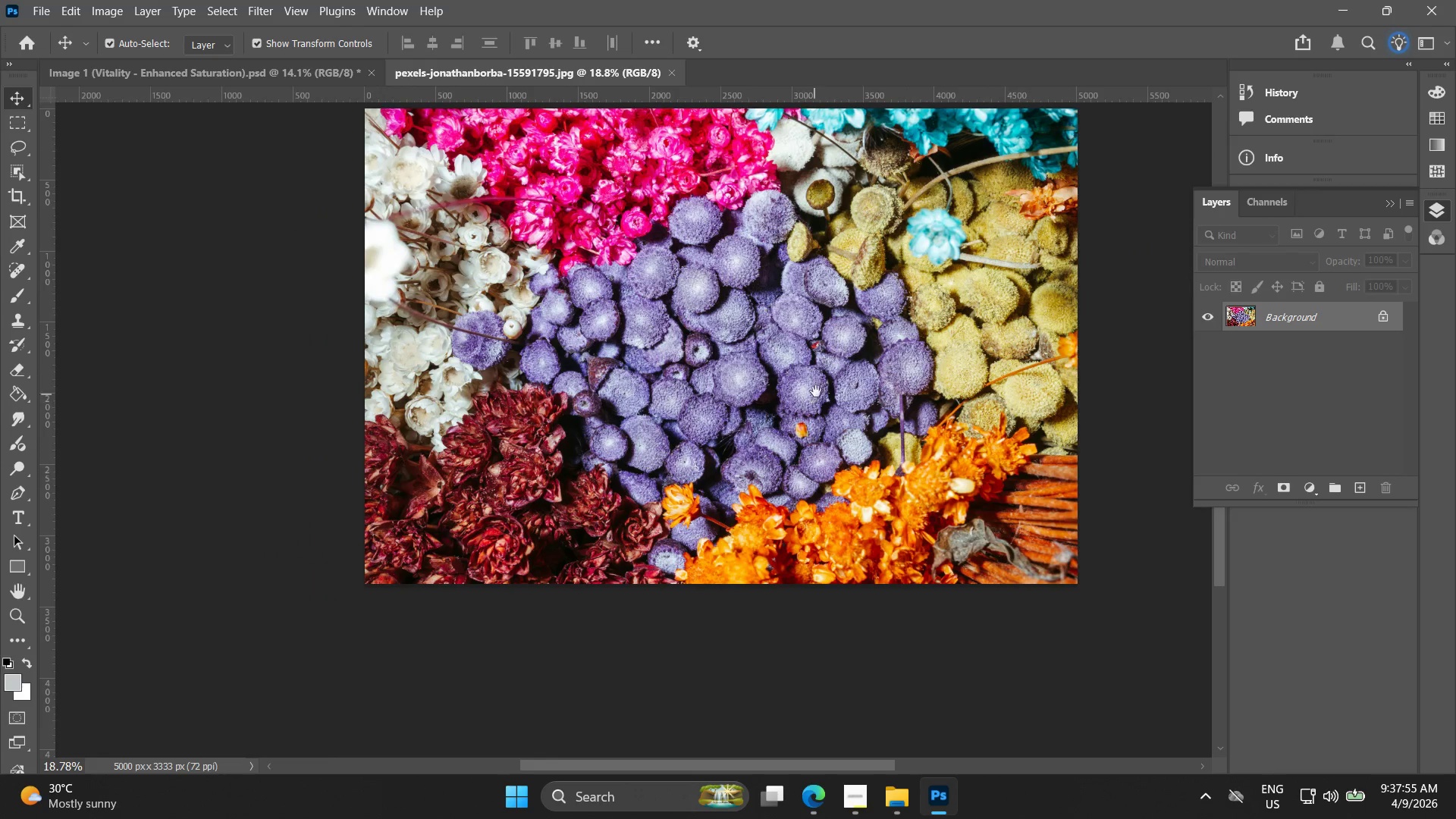 
left_click_drag(start_coordinate=[814, 393], to_coordinate=[720, 526])
 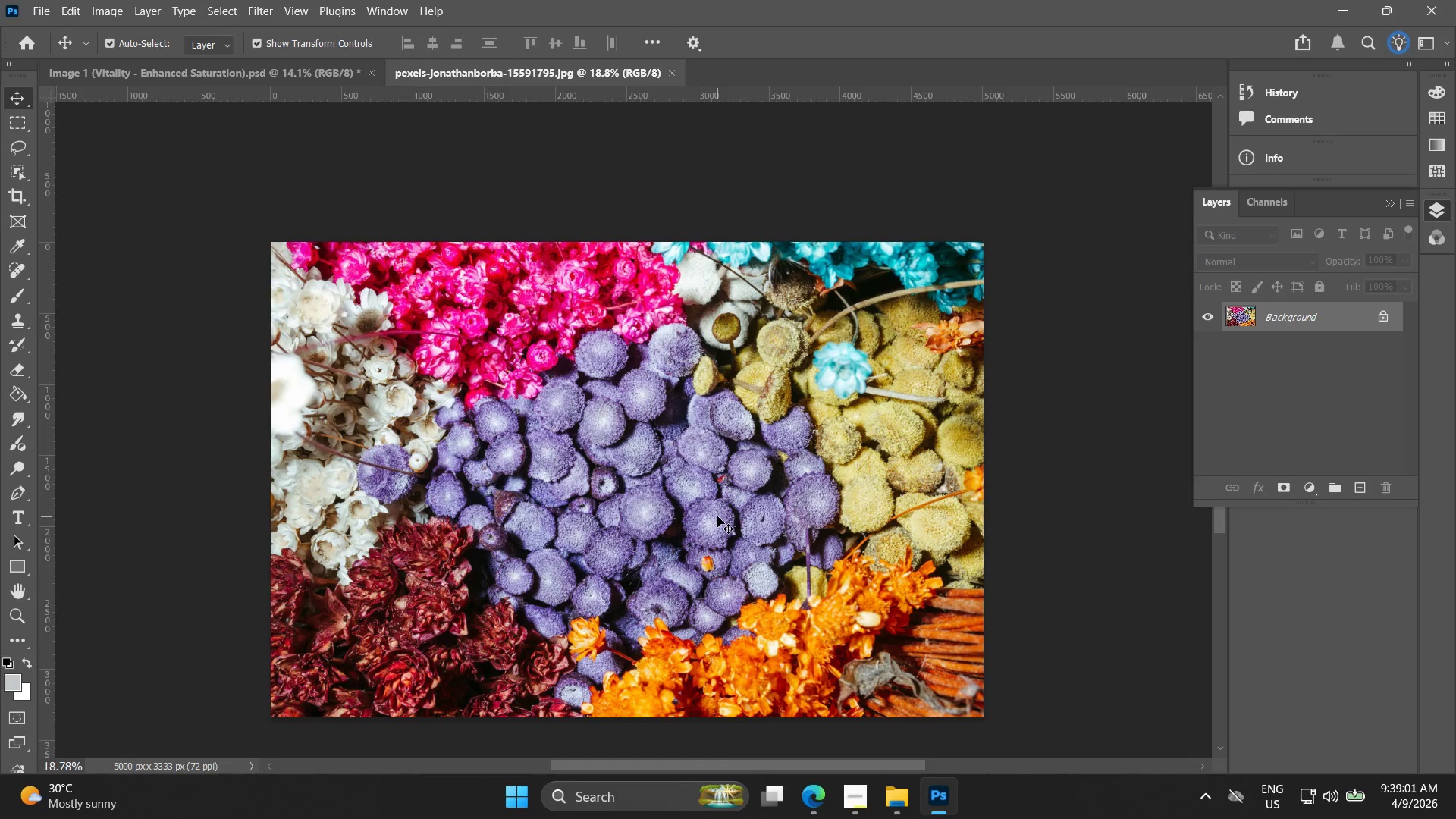 
wait(69.91)
 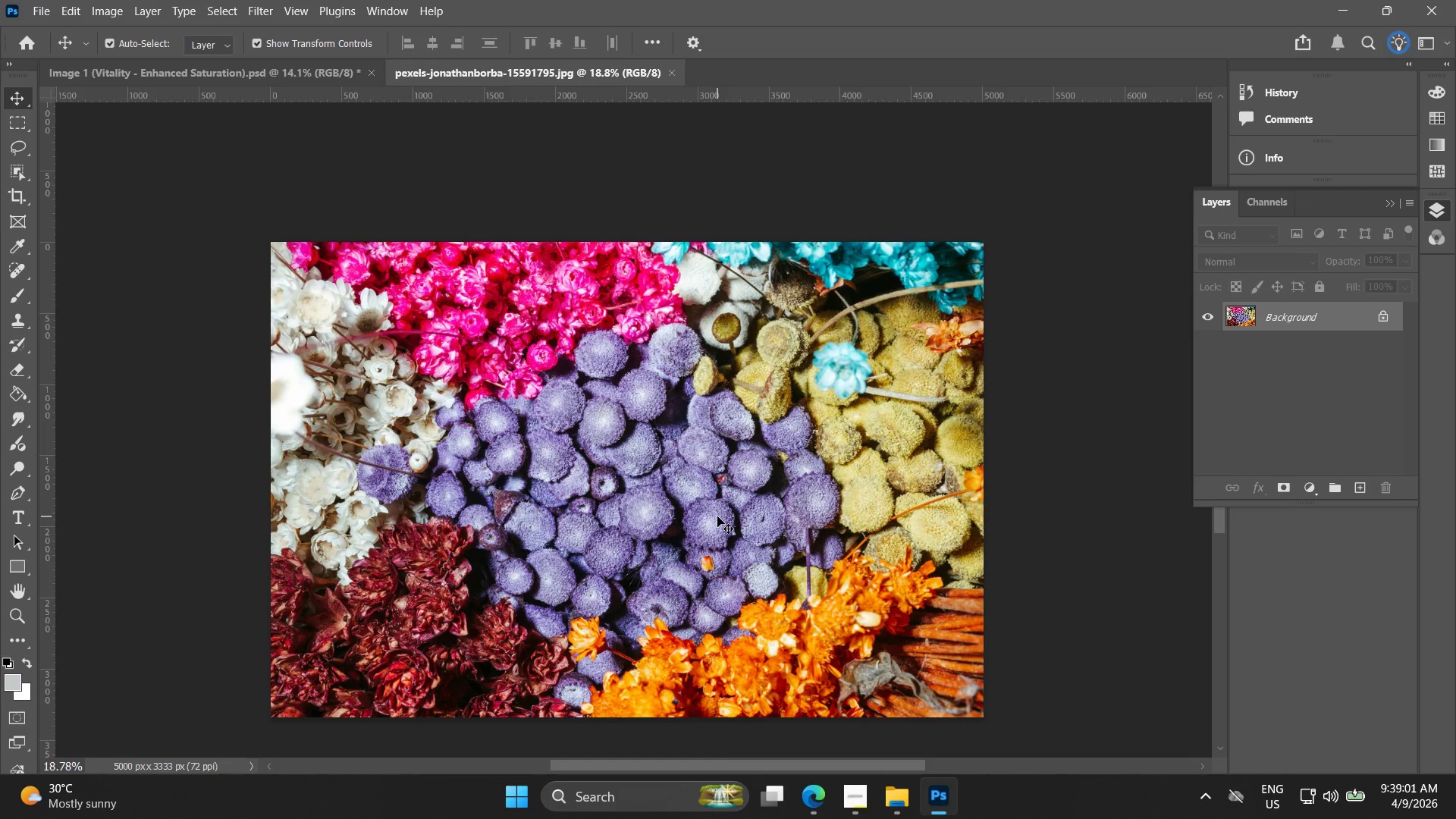 
double_click([1205, 359])
 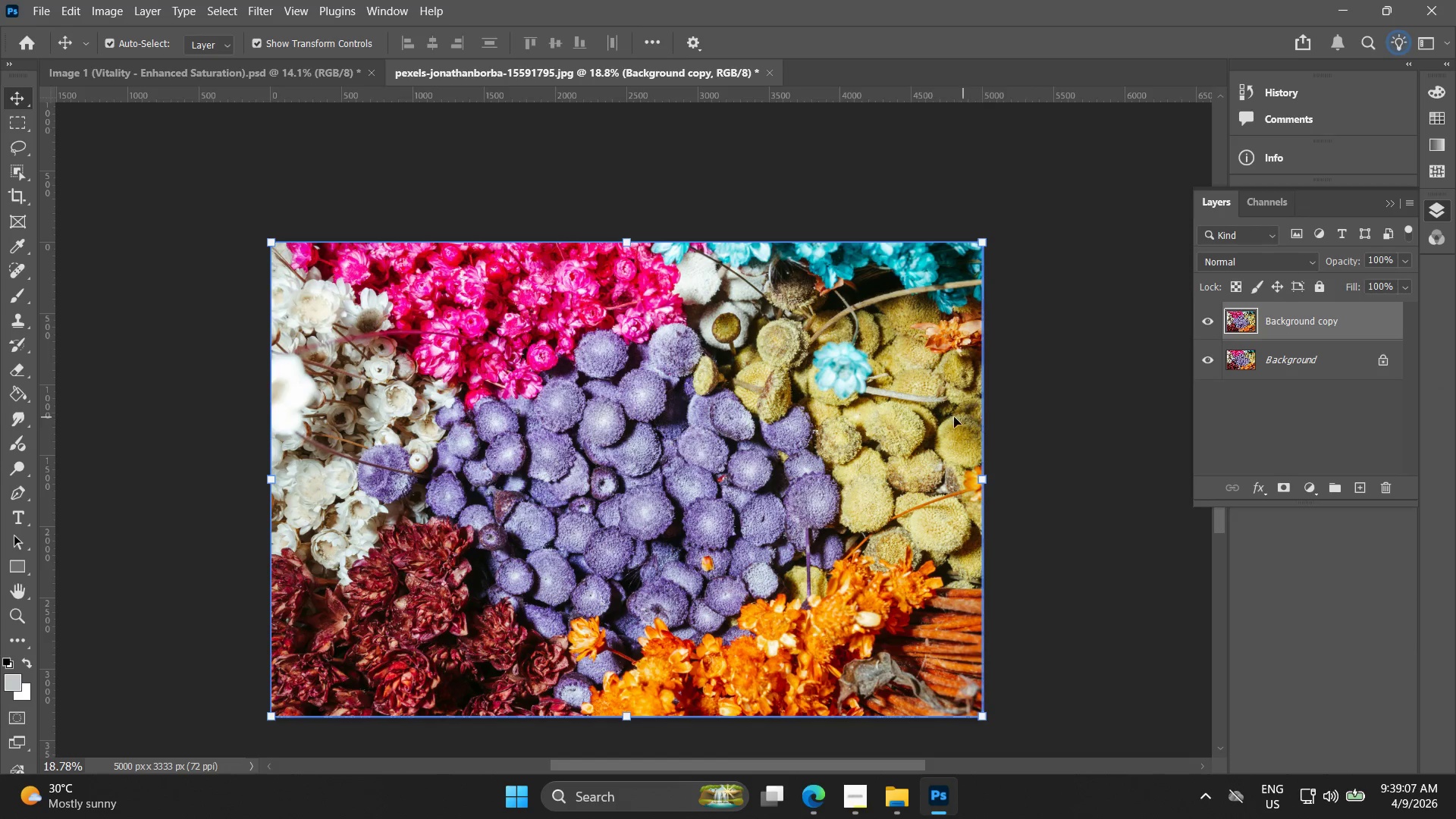 
hold_key(key=AltLeft, duration=0.77)
hold_key(key=AltLeft, duration=0.56)
scroll: coordinate [710, 460], scroll_direction: up, amount: 3.0
 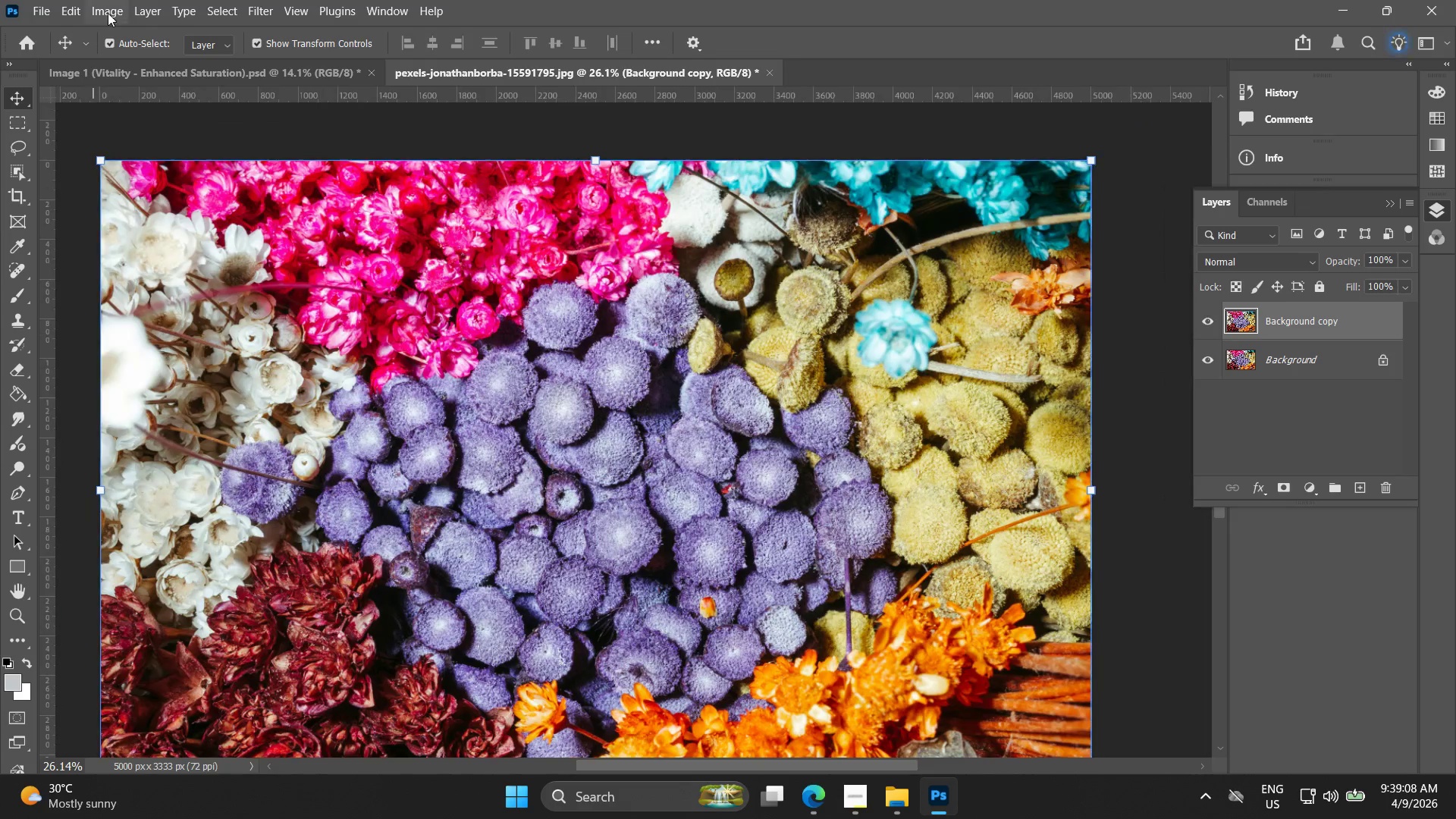 
left_click([113, 4])
 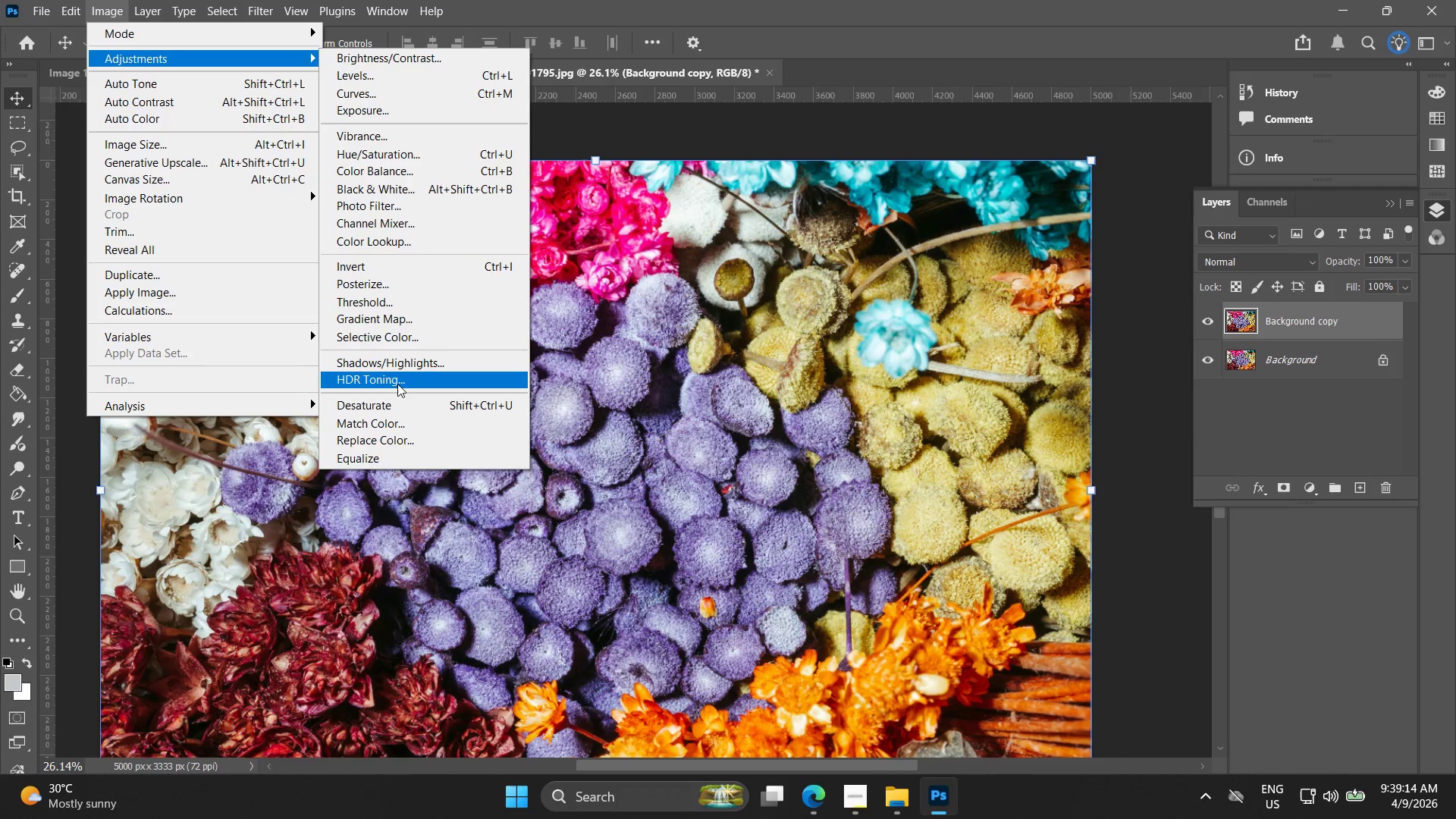 
wait(6.61)
 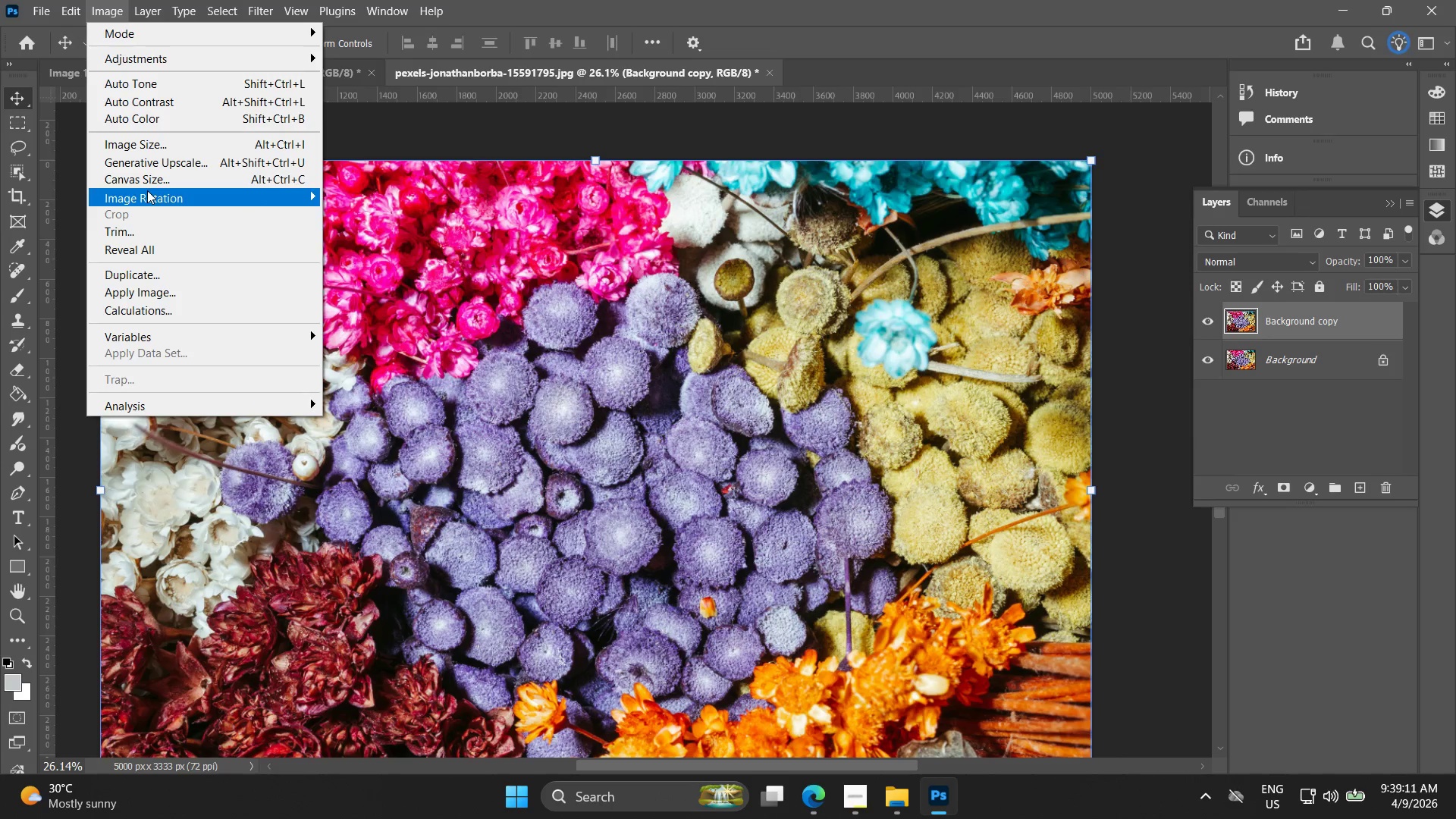 
left_click([409, 412])
 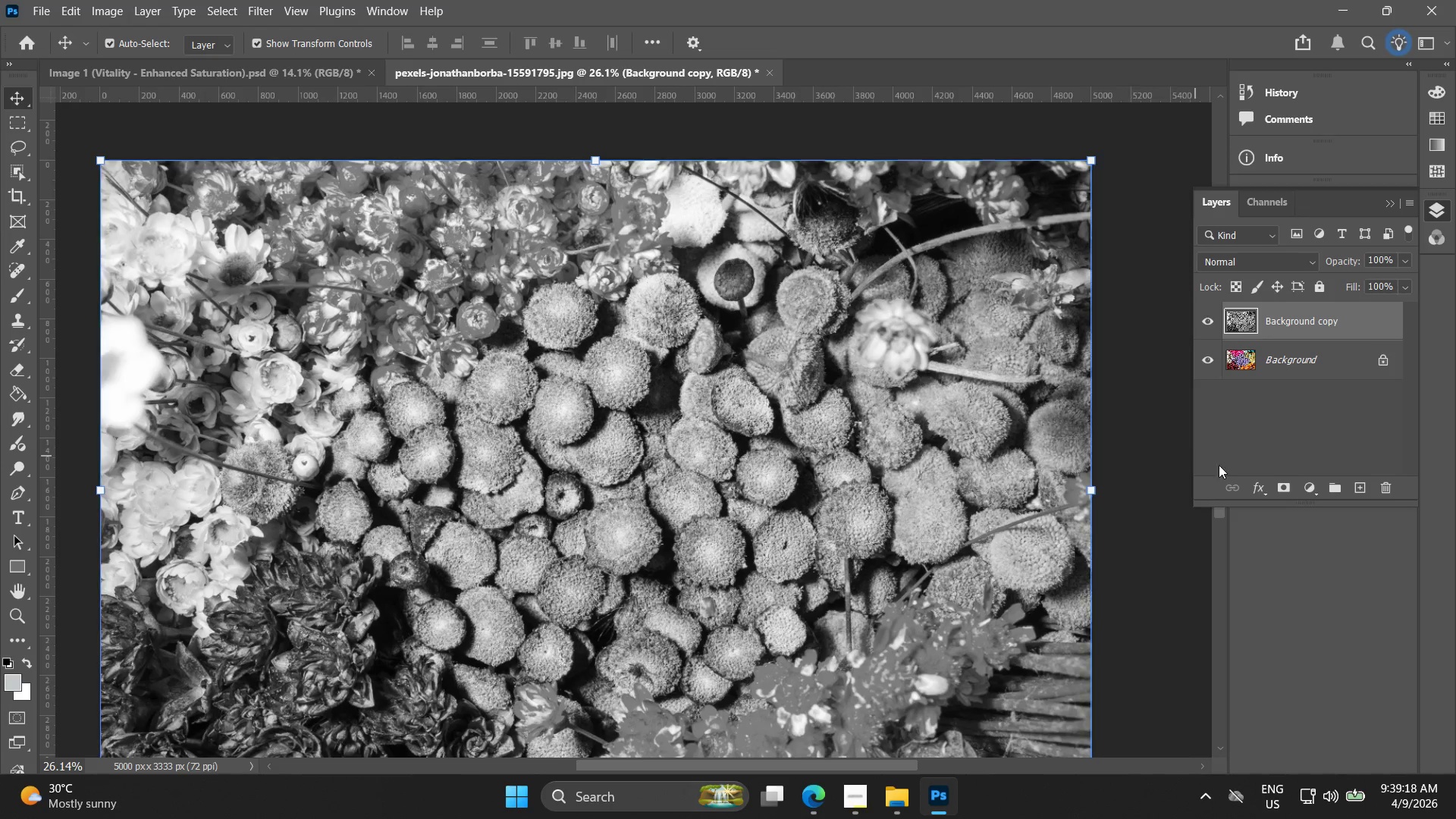 
left_click_drag(start_coordinate=[1345, 262], to_coordinate=[1323, 265])
 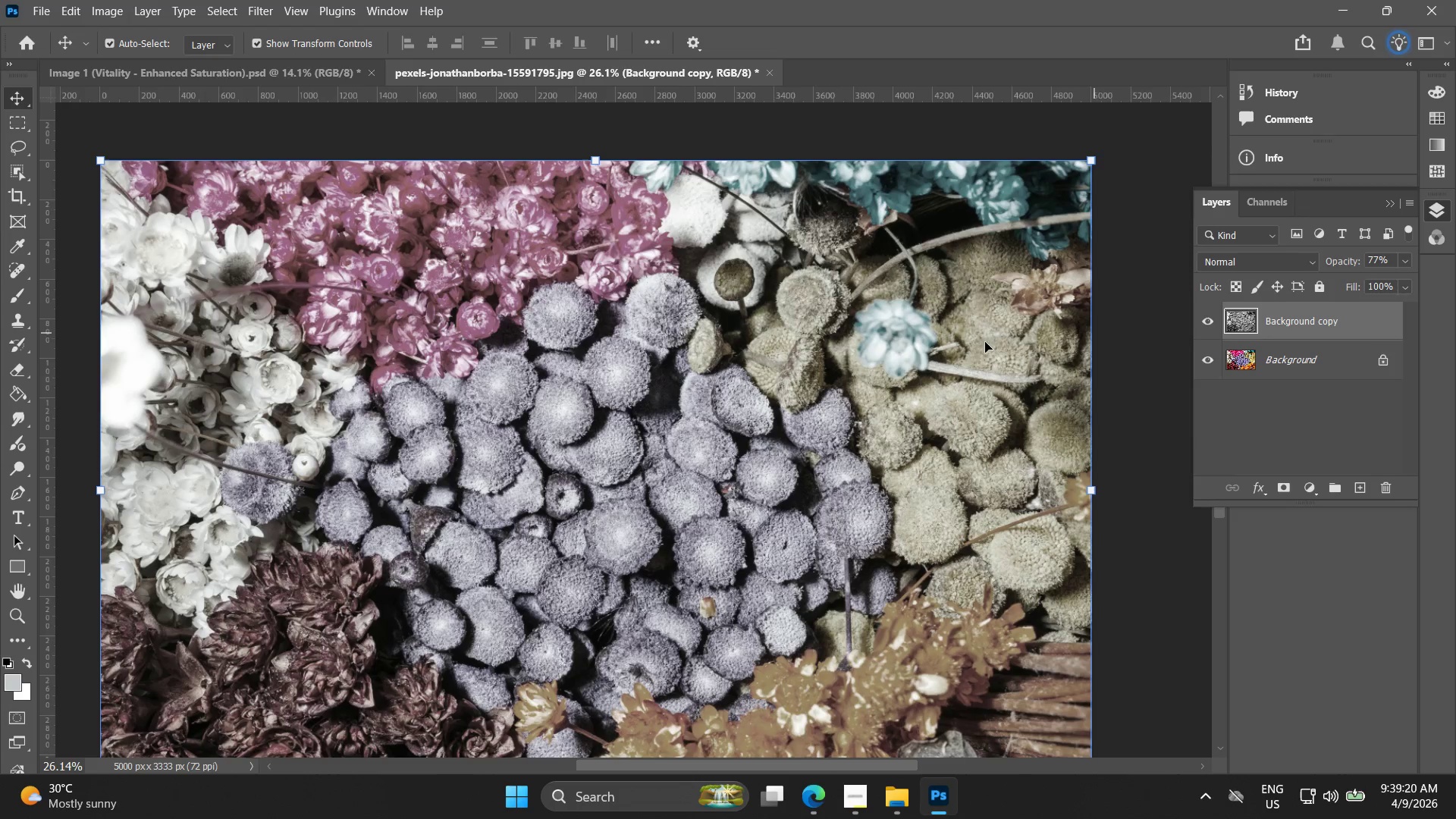 
key(Alt+AltLeft)
 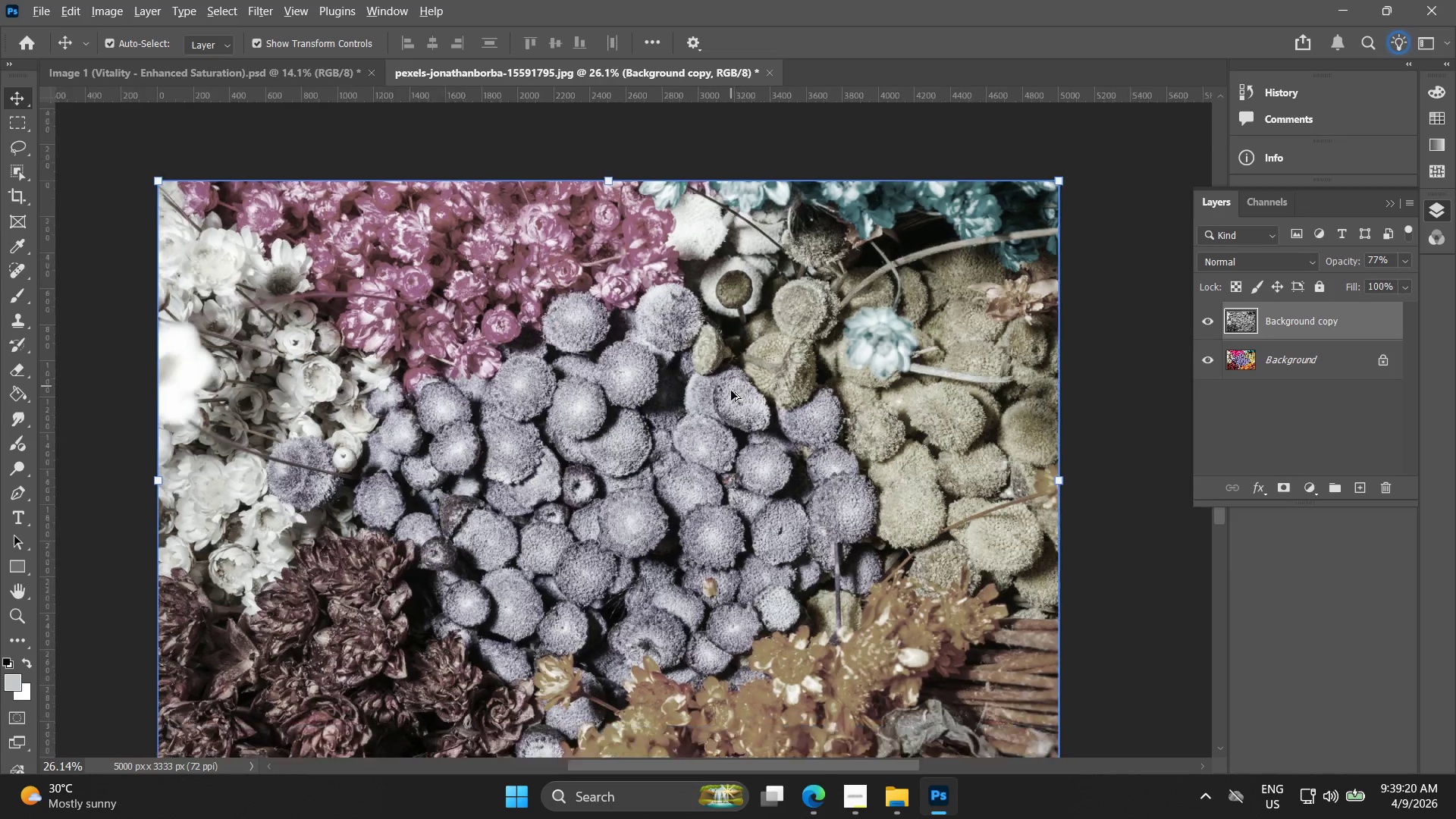 
hold_key(key=Space, duration=0.42)
 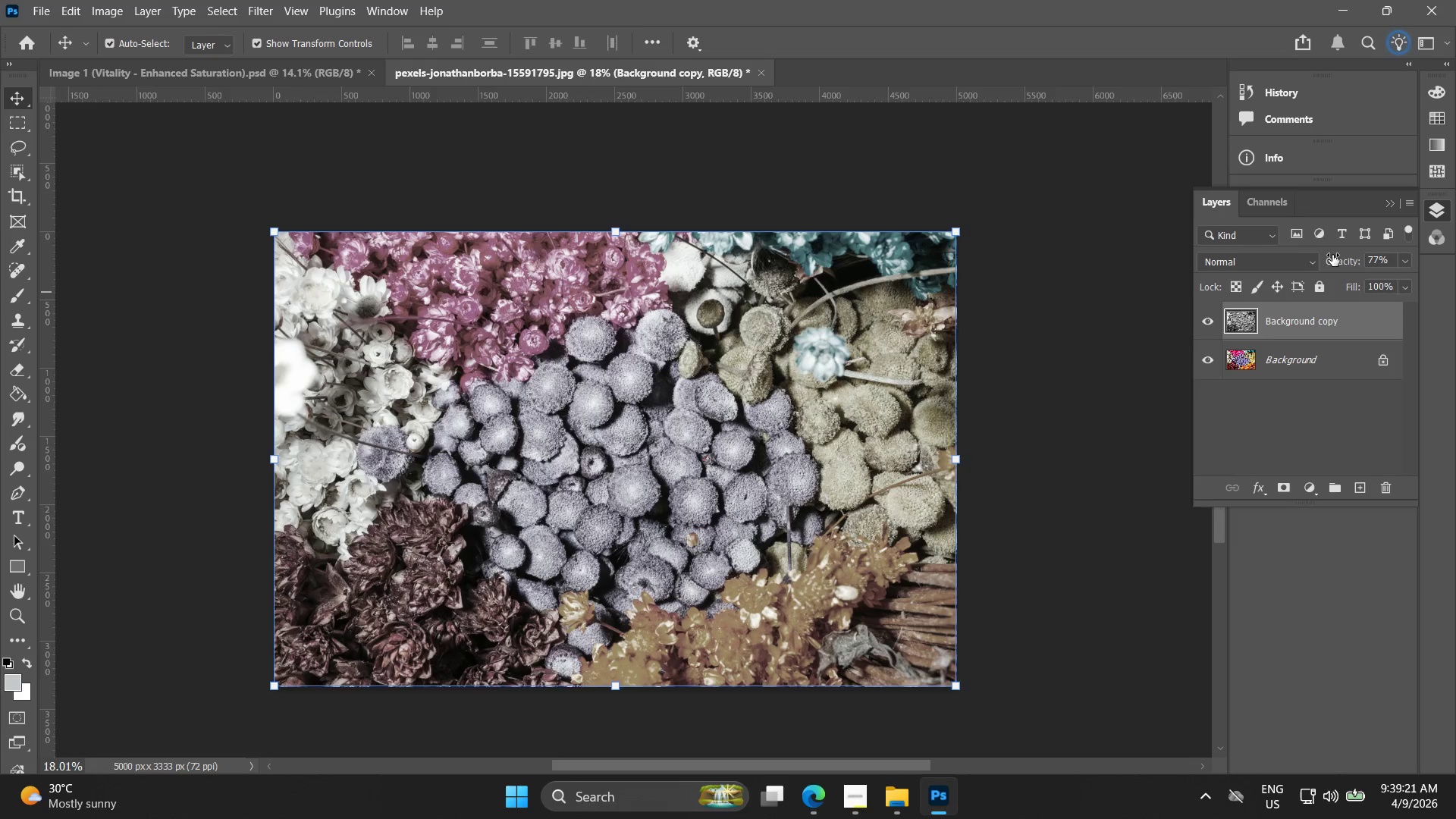 
left_click_drag(start_coordinate=[799, 395], to_coordinate=[777, 395])
 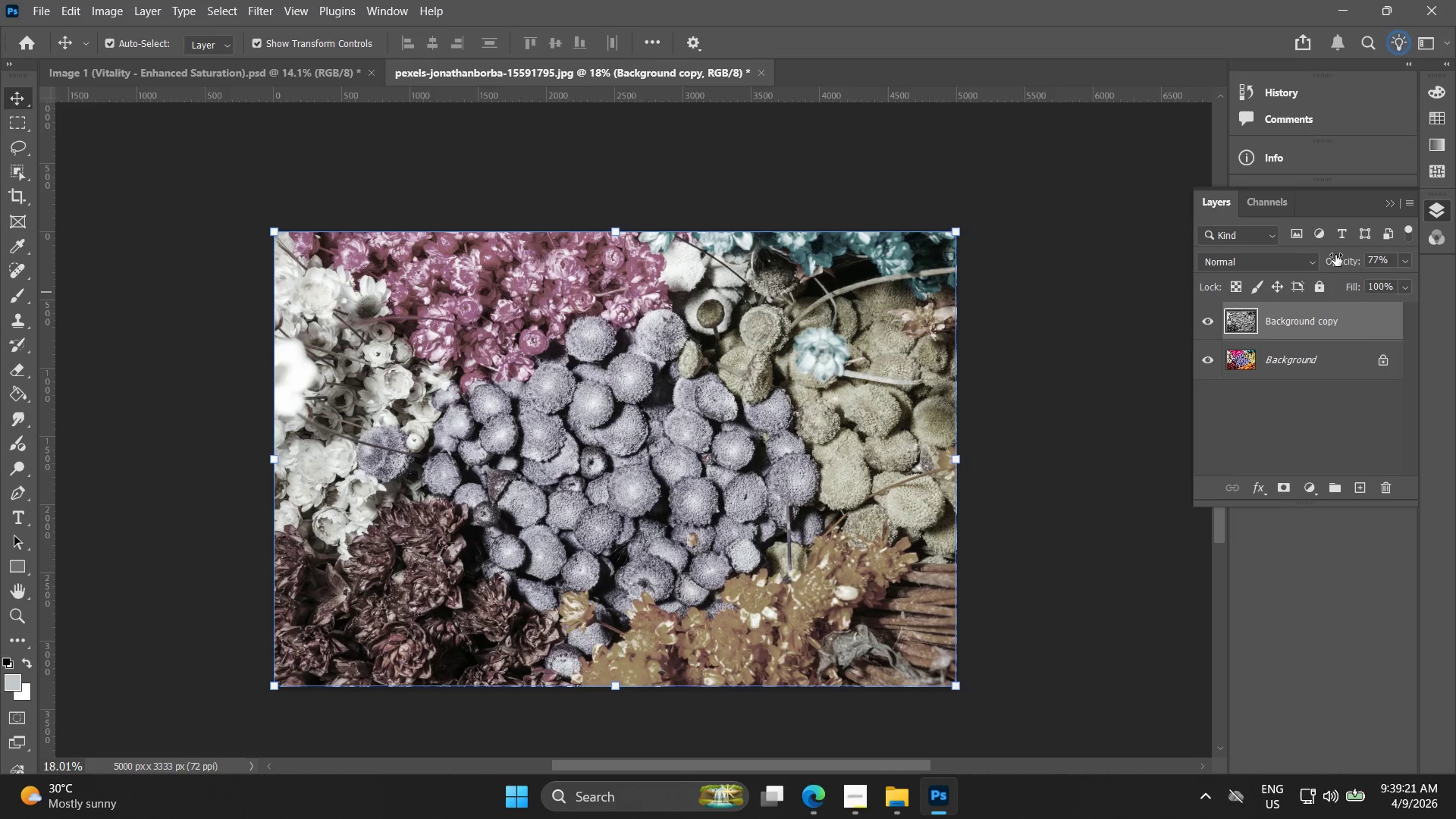 
scroll: coordinate [731, 391], scroll_direction: down, amount: 4.0
 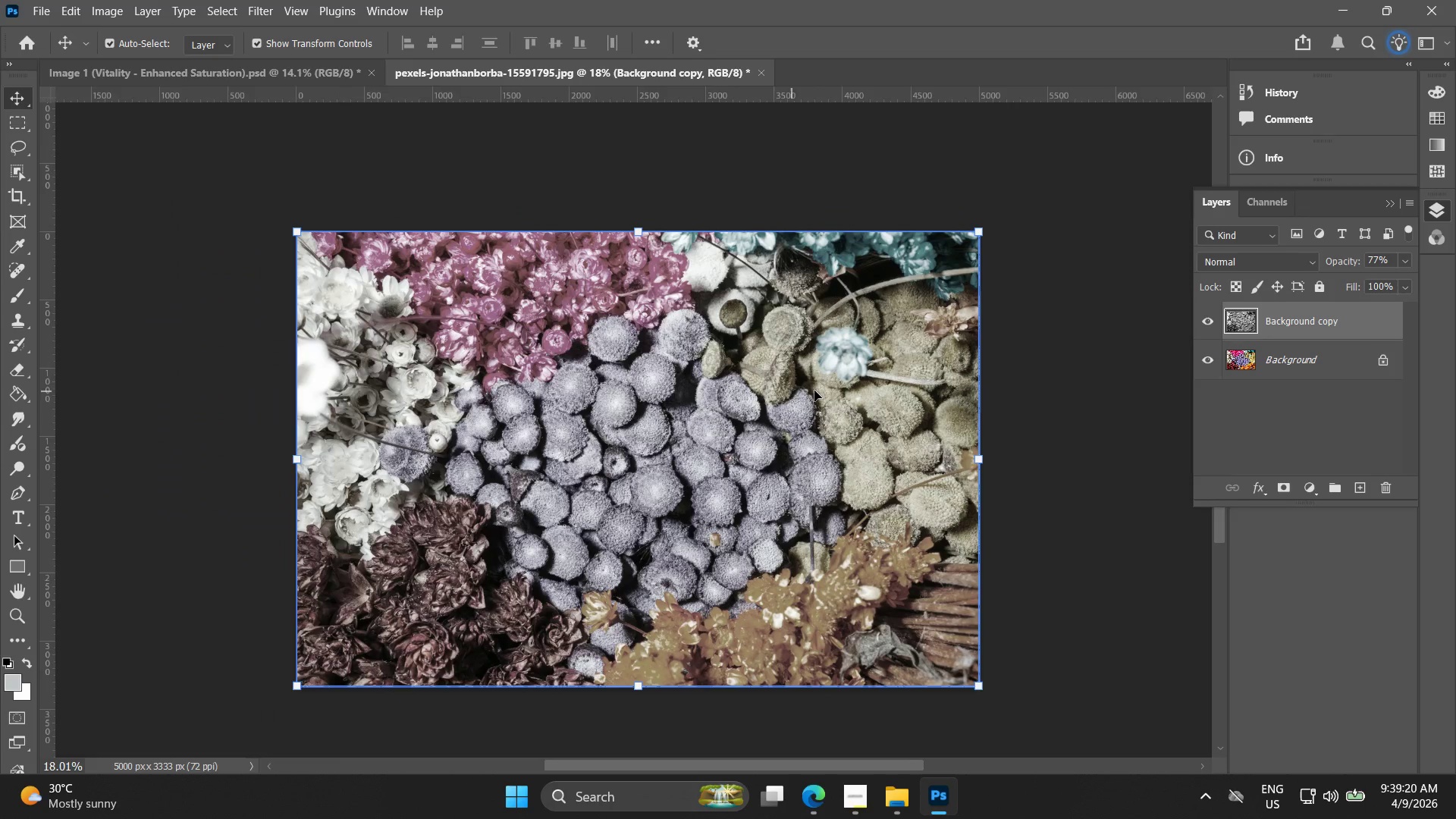 
left_click_drag(start_coordinate=[1339, 257], to_coordinate=[1319, 263])
 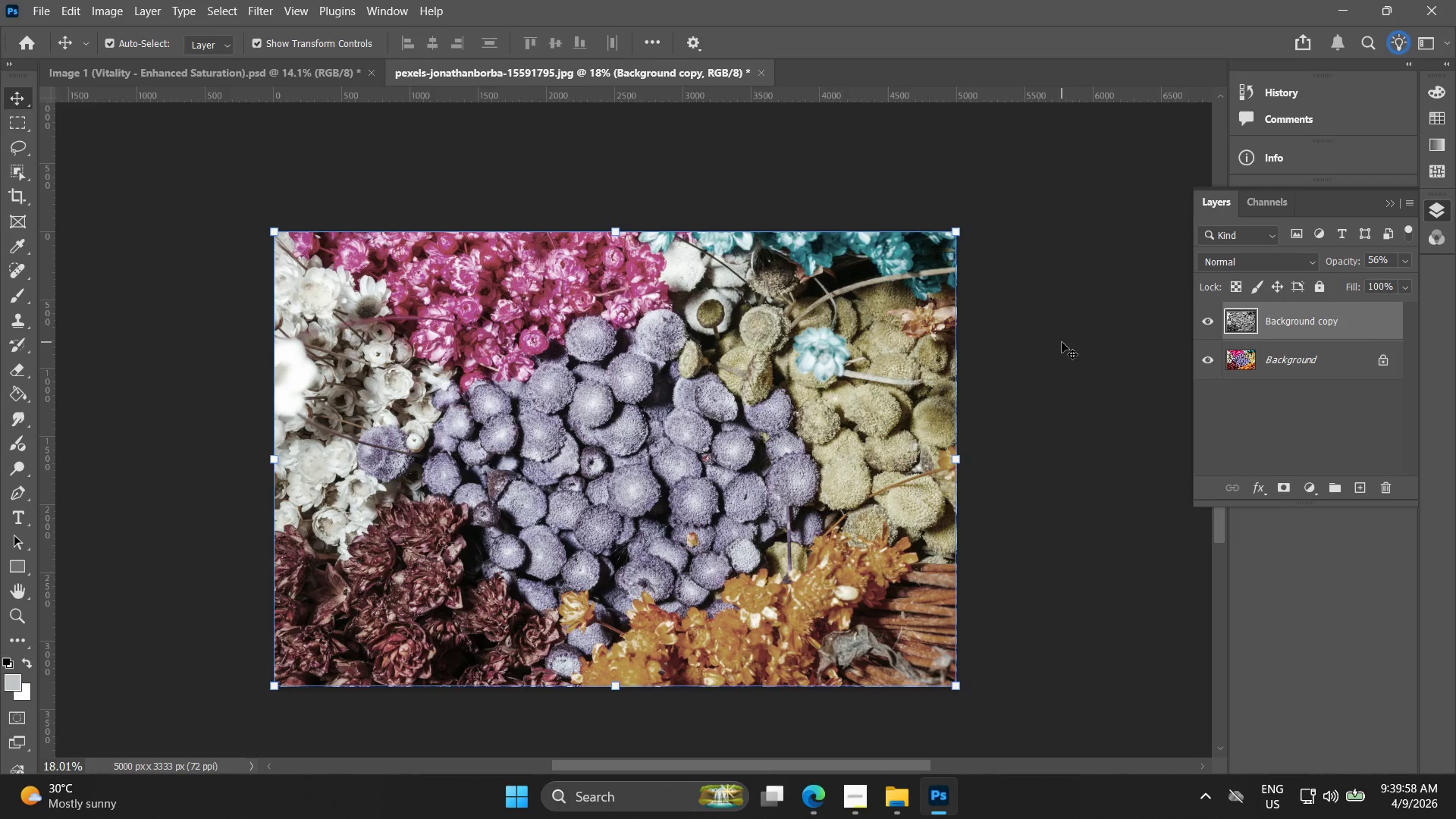 
wait(38.22)
 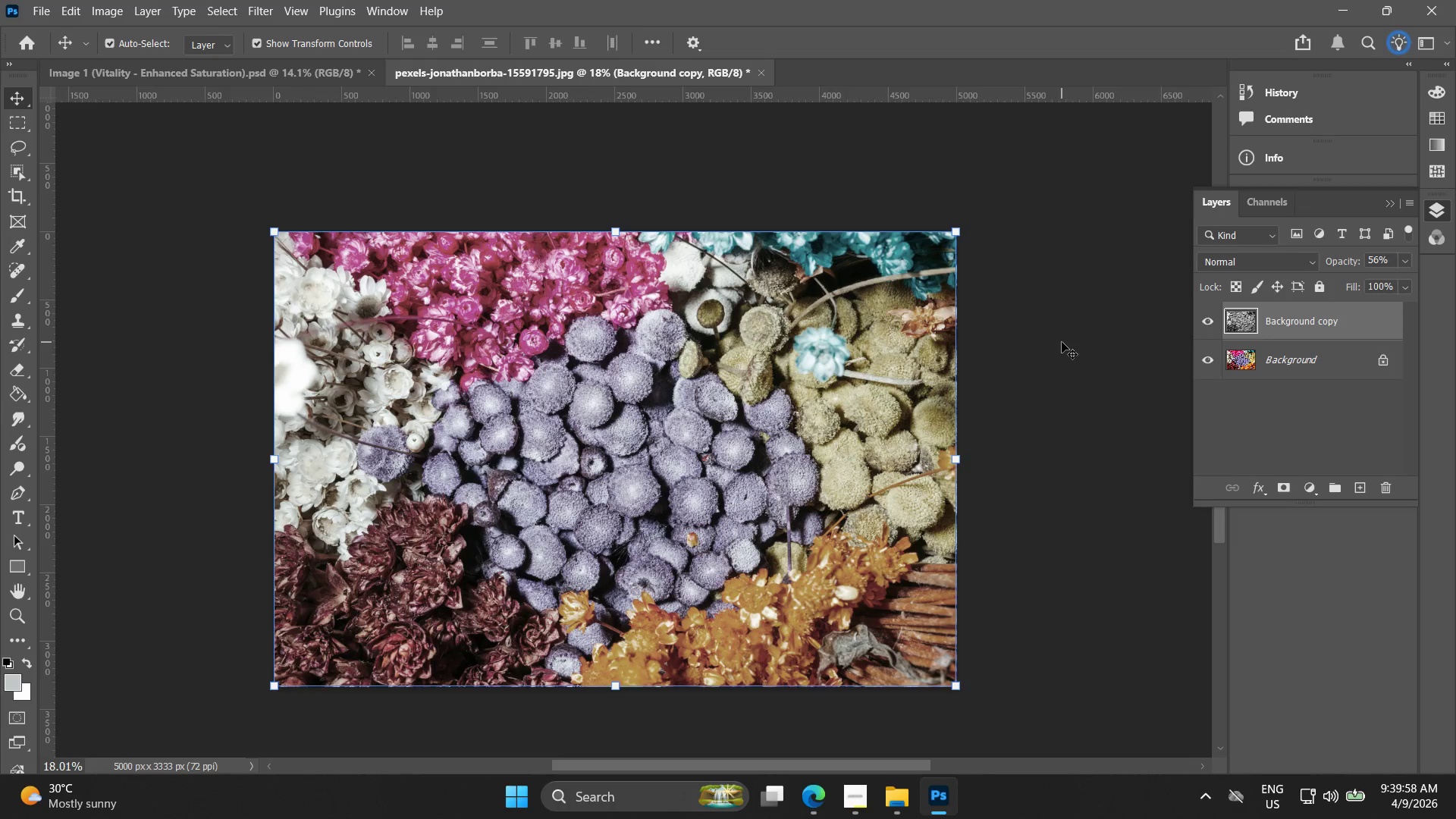 
key(Control+Z)
 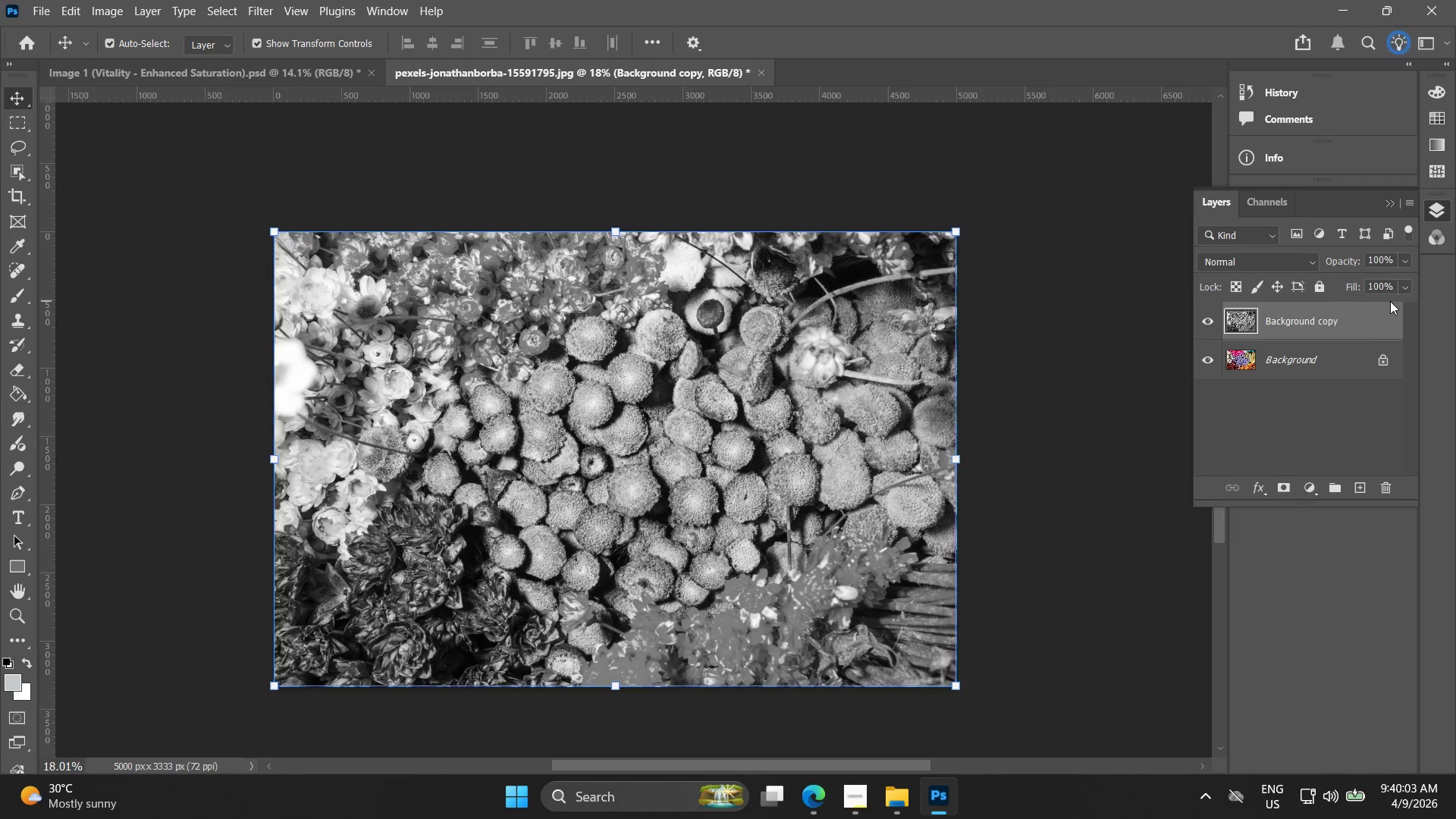 
key(Control+Z)
 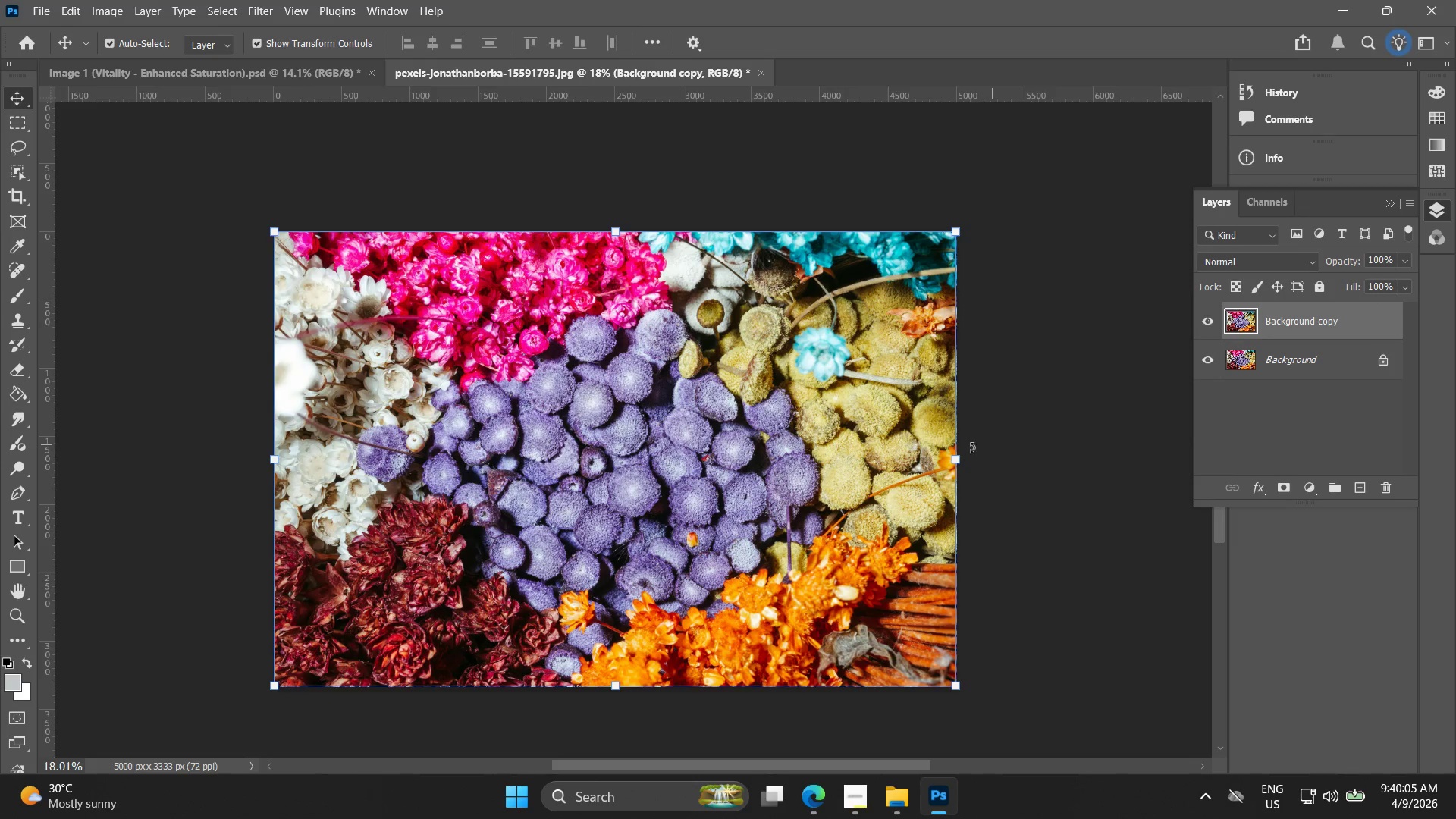 
key(Alt+AltLeft)
 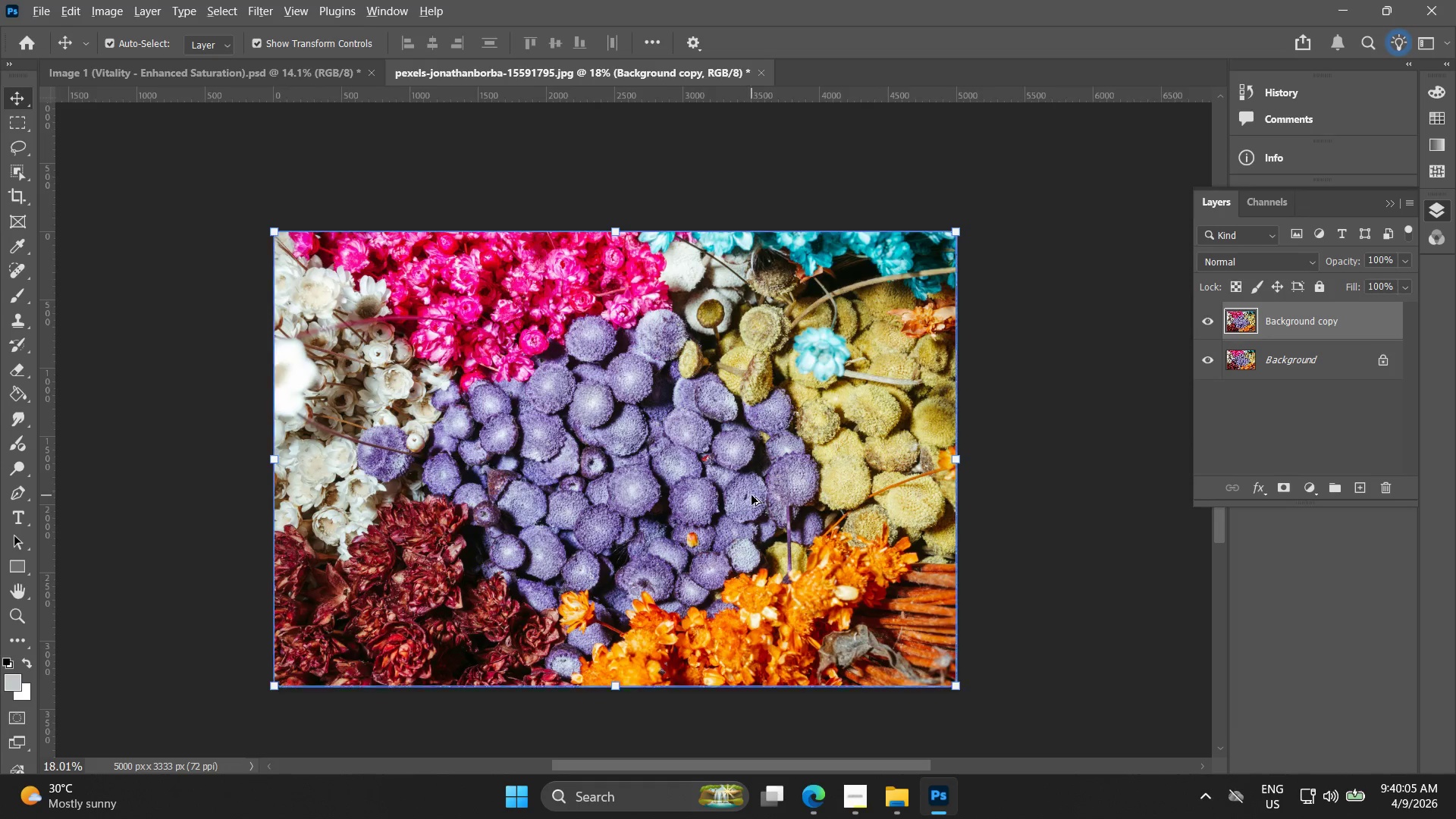 
hold_key(key=Space, duration=0.58)
 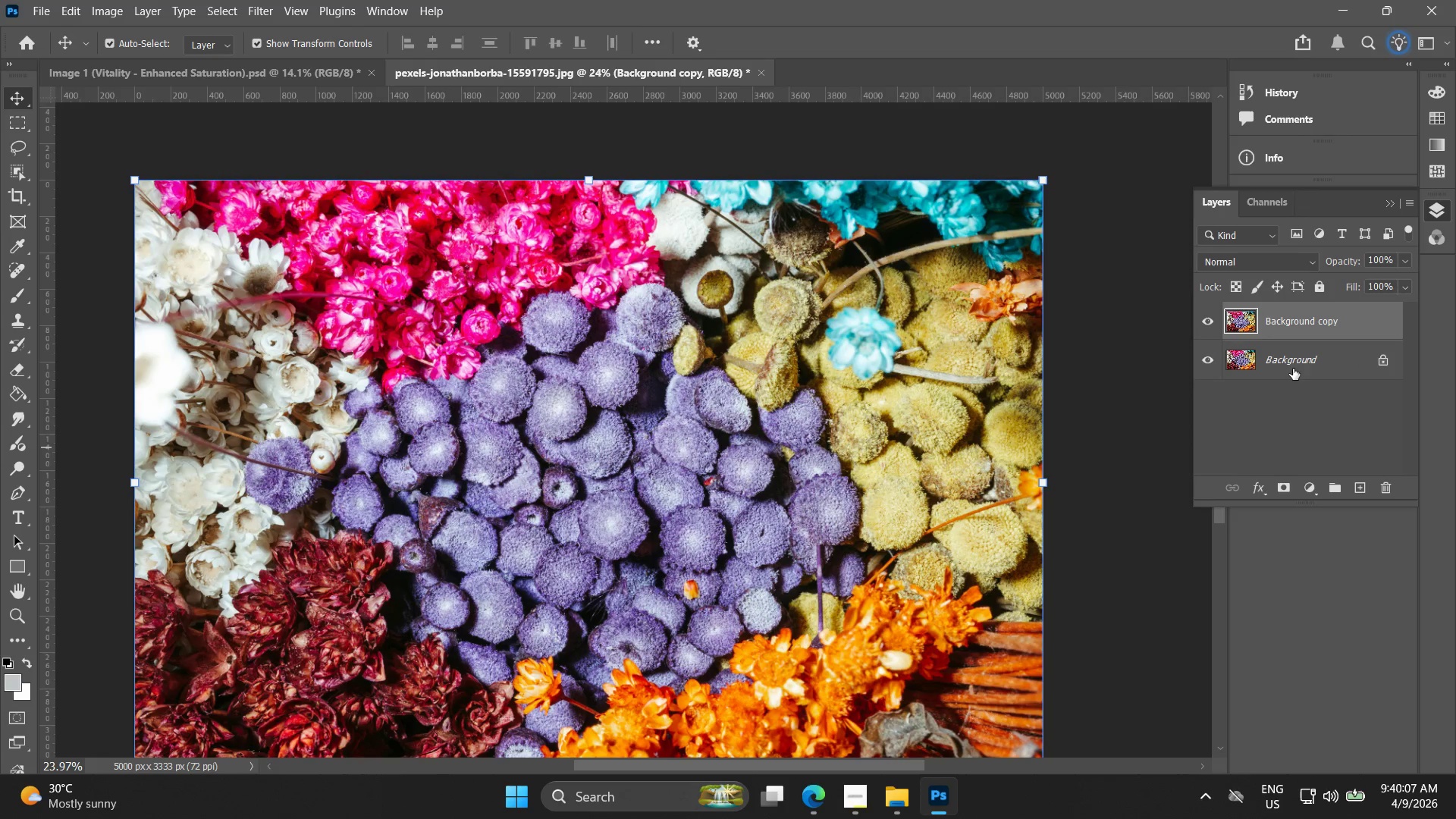 
scroll: coordinate [752, 495], scroll_direction: up, amount: 3.0
 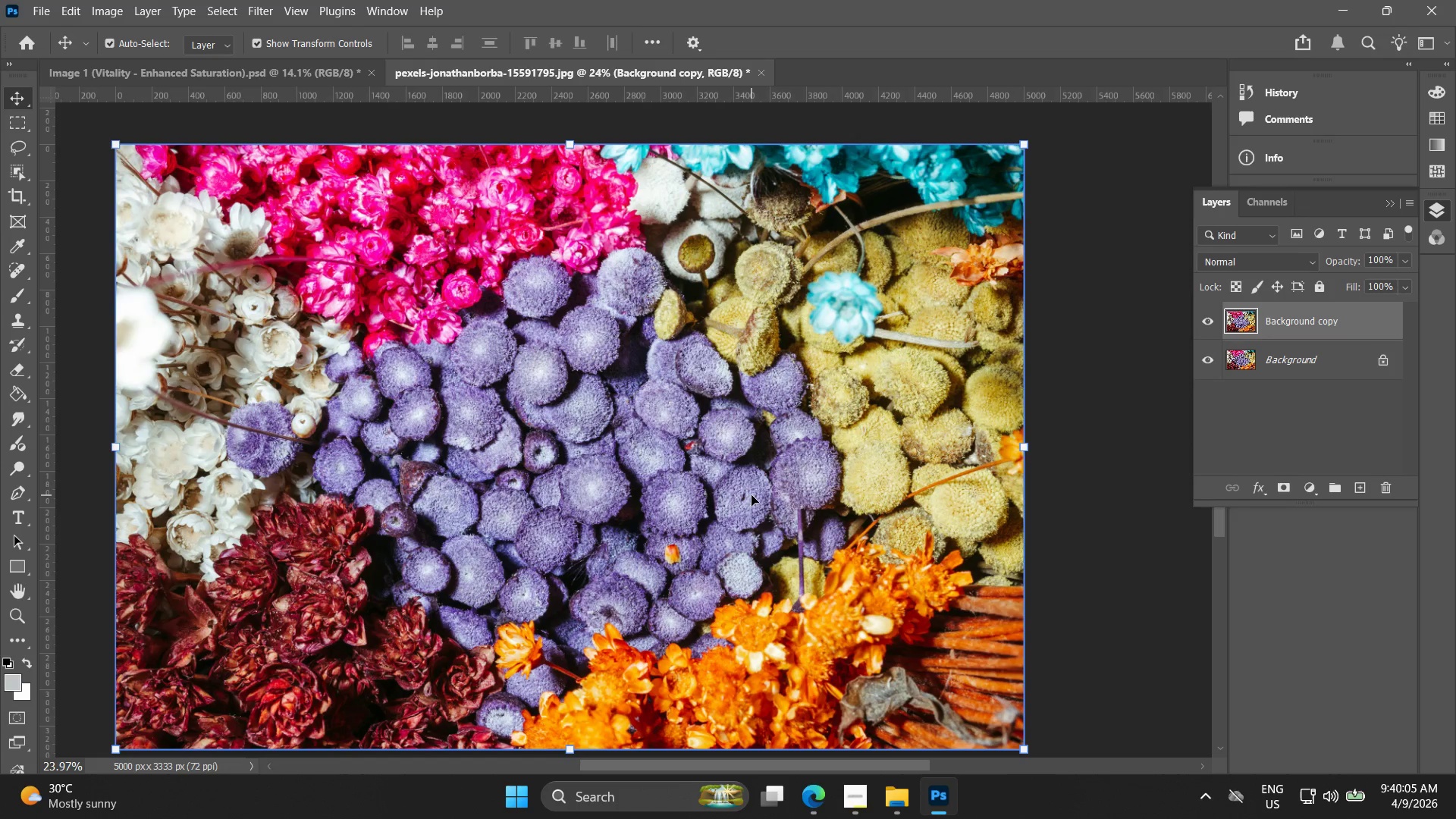 
left_click_drag(start_coordinate=[761, 496], to_coordinate=[780, 532])
 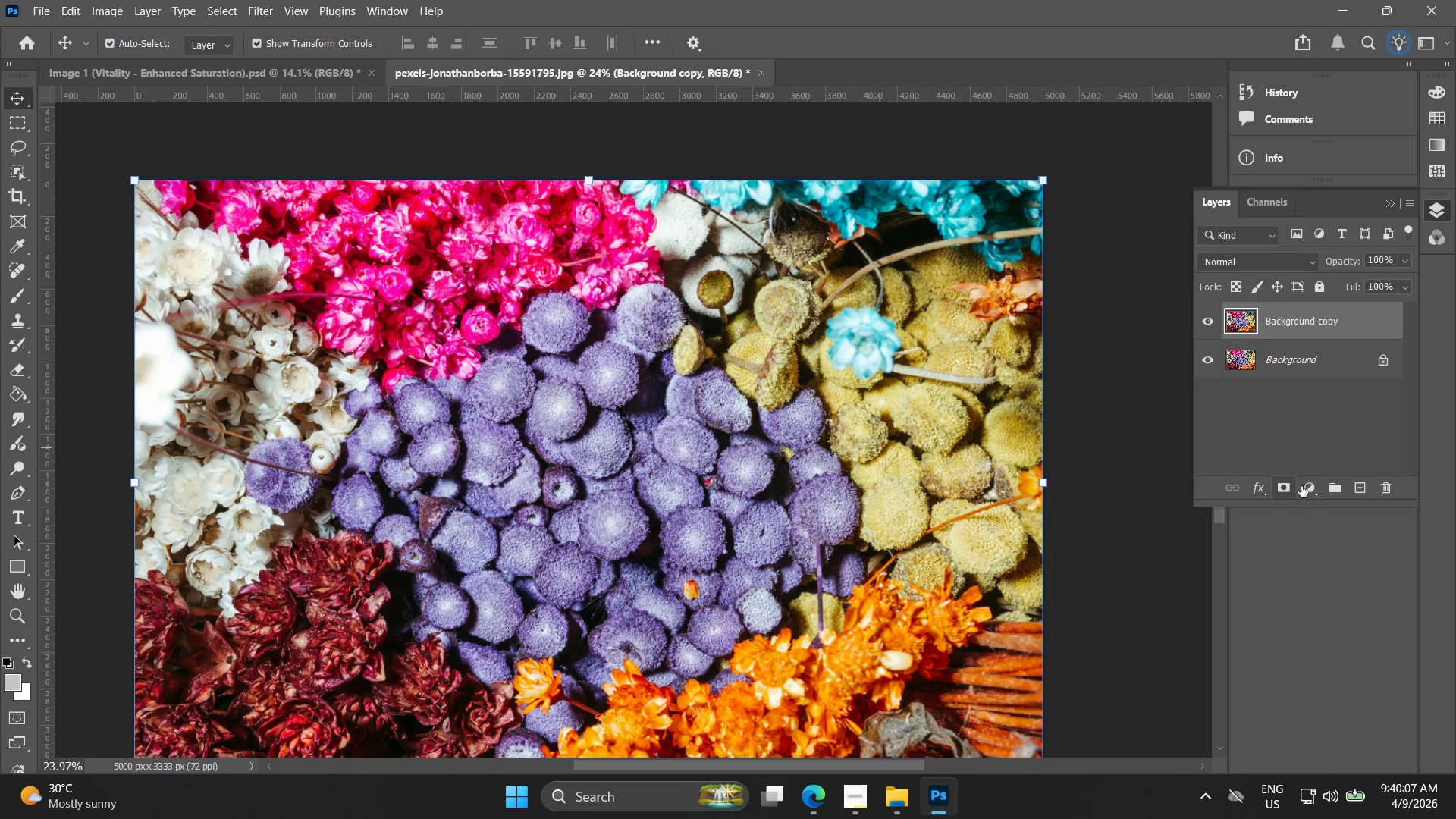 
left_click([1307, 496])
 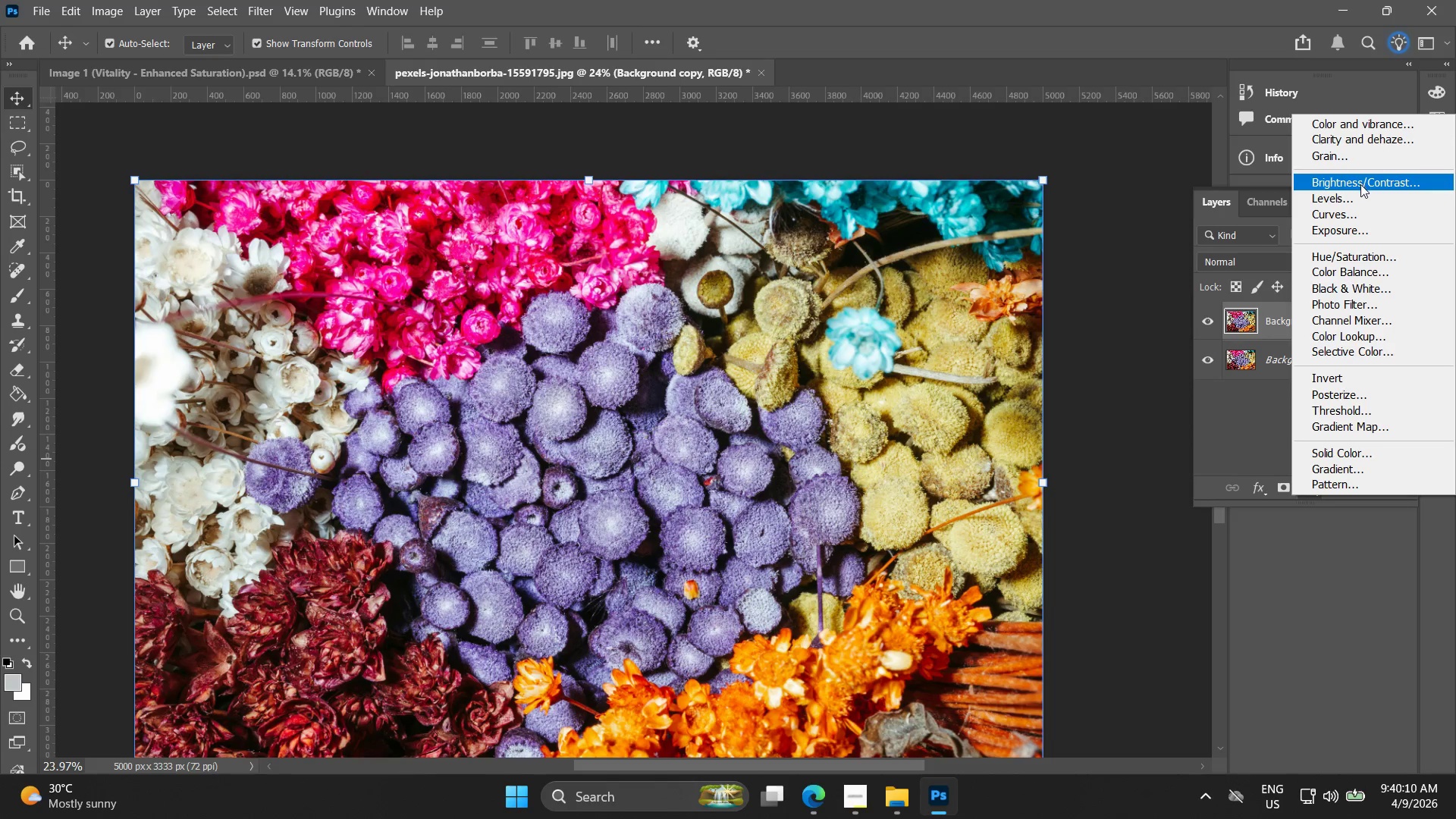 
left_click([1364, 121])
 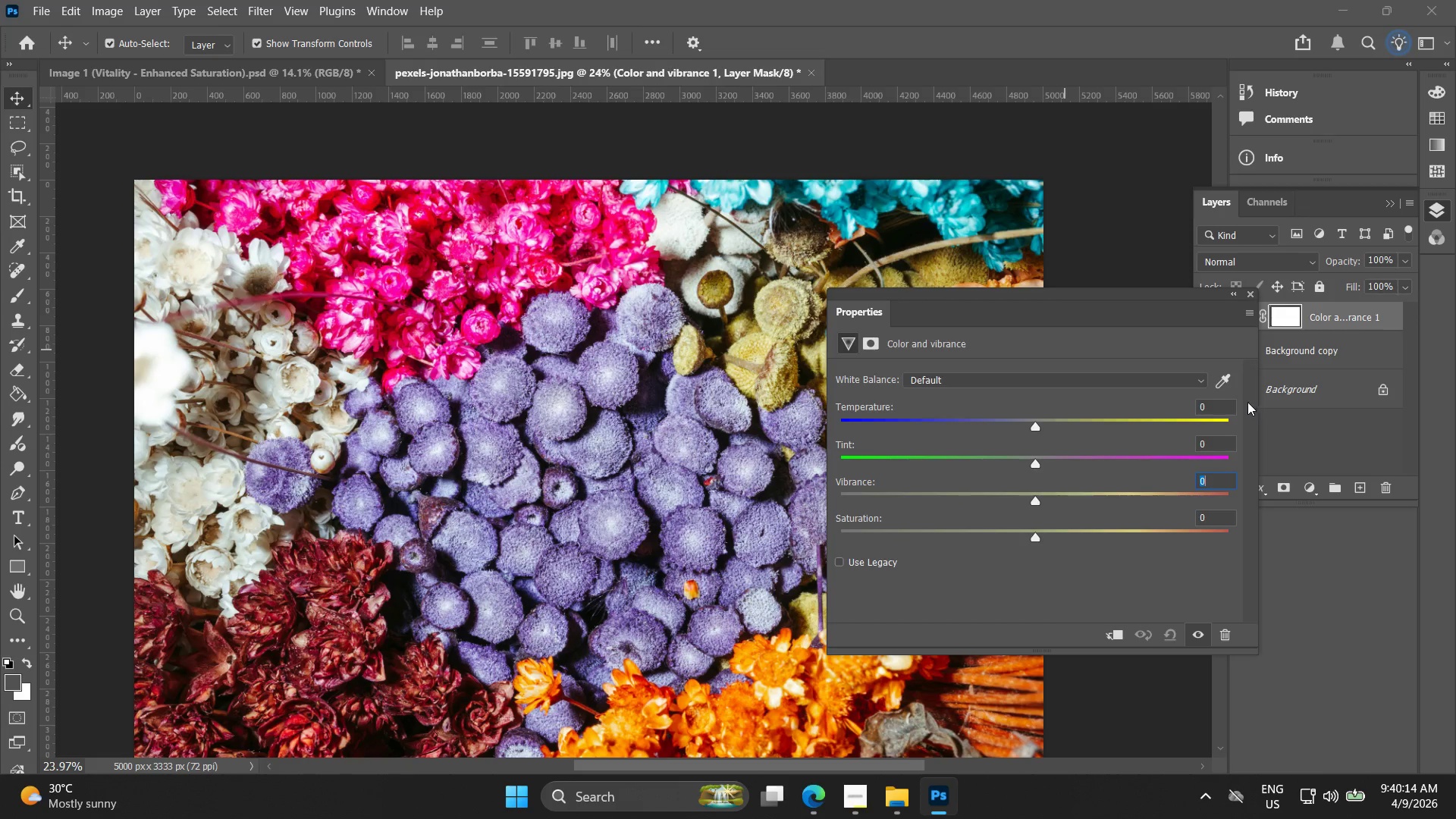 
wait(5.39)
 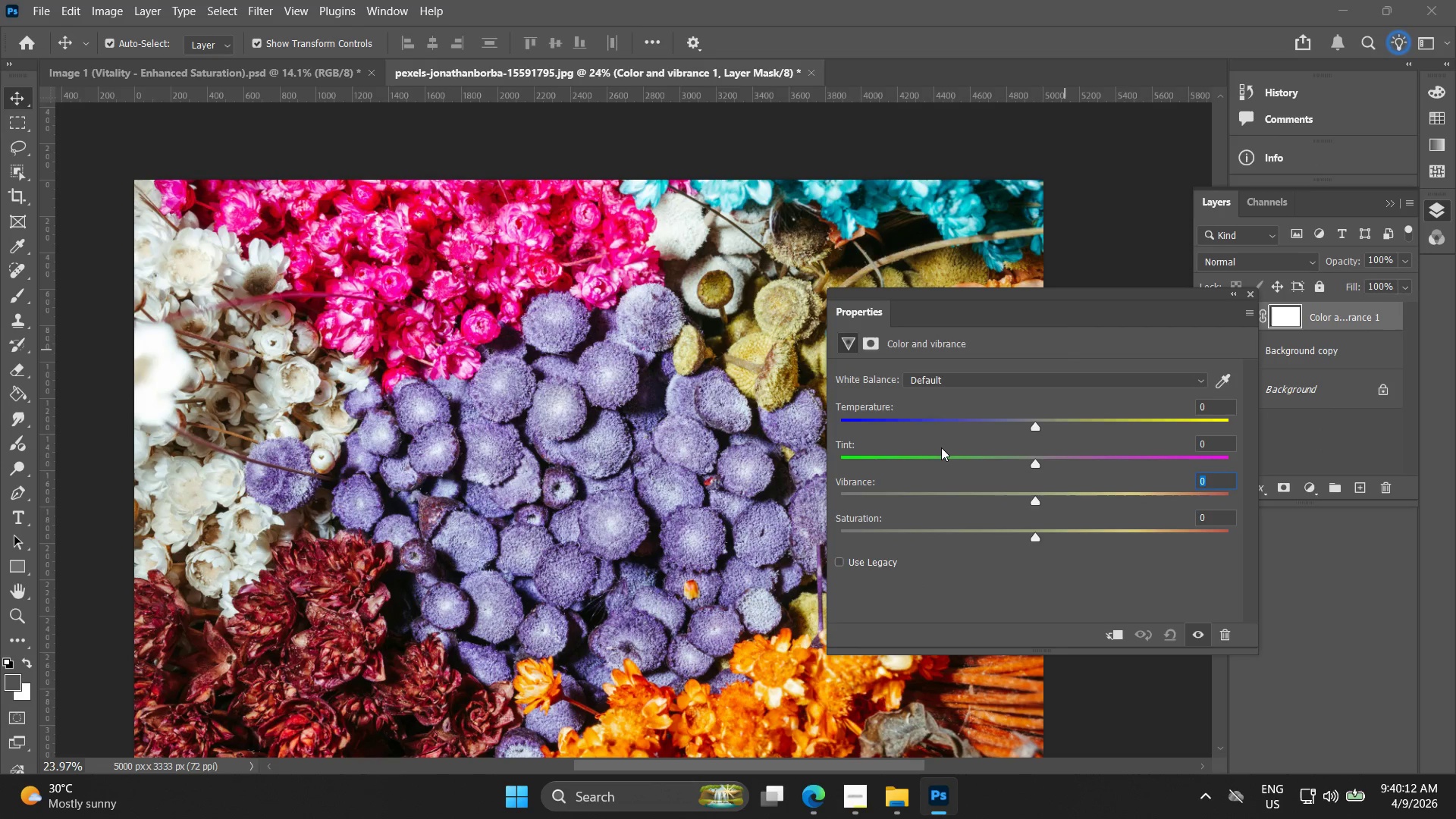 
left_click_drag(start_coordinate=[1213, 483], to_coordinate=[1191, 485])
 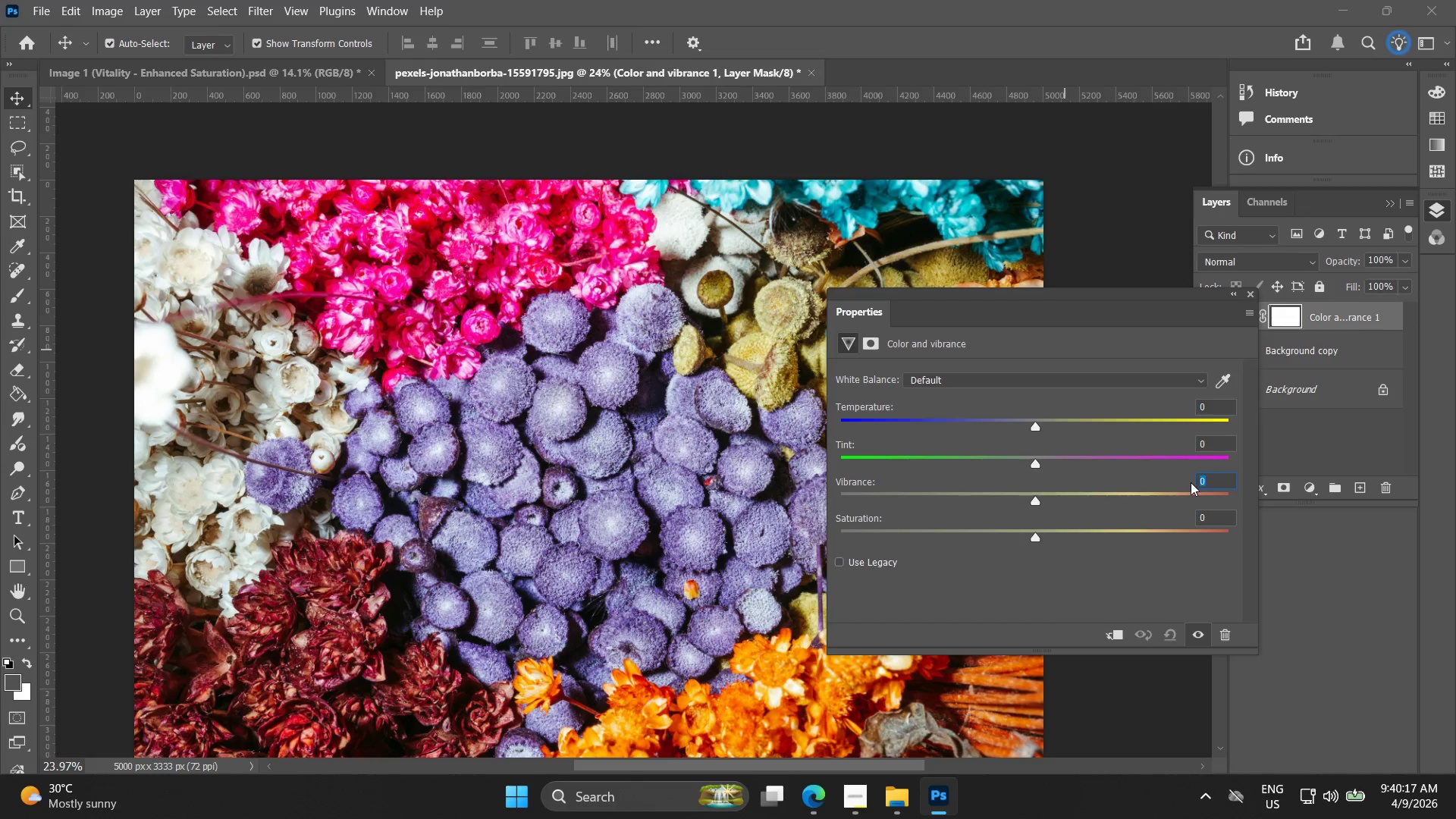 
type(-30)
 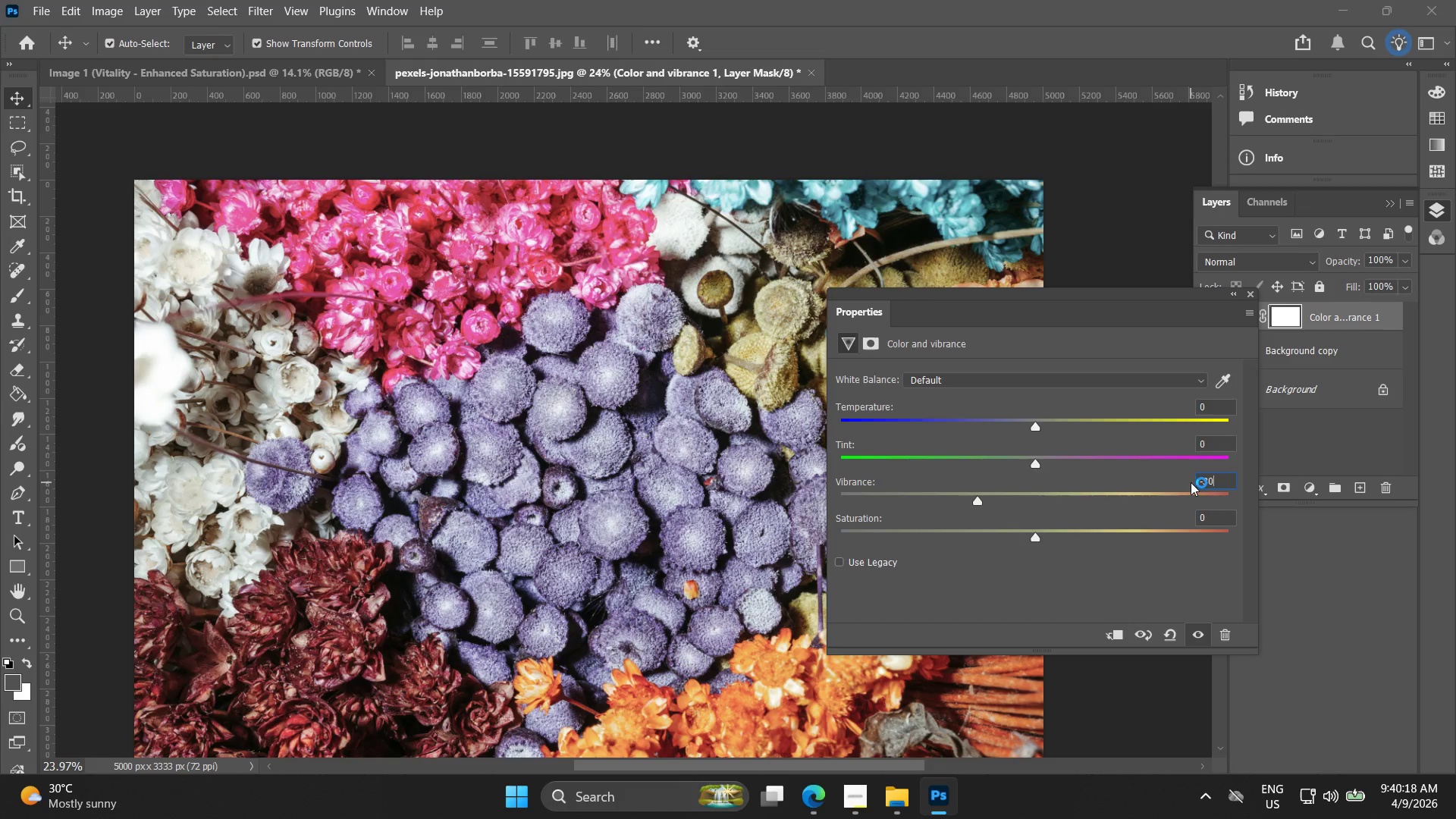 
key(Enter)
 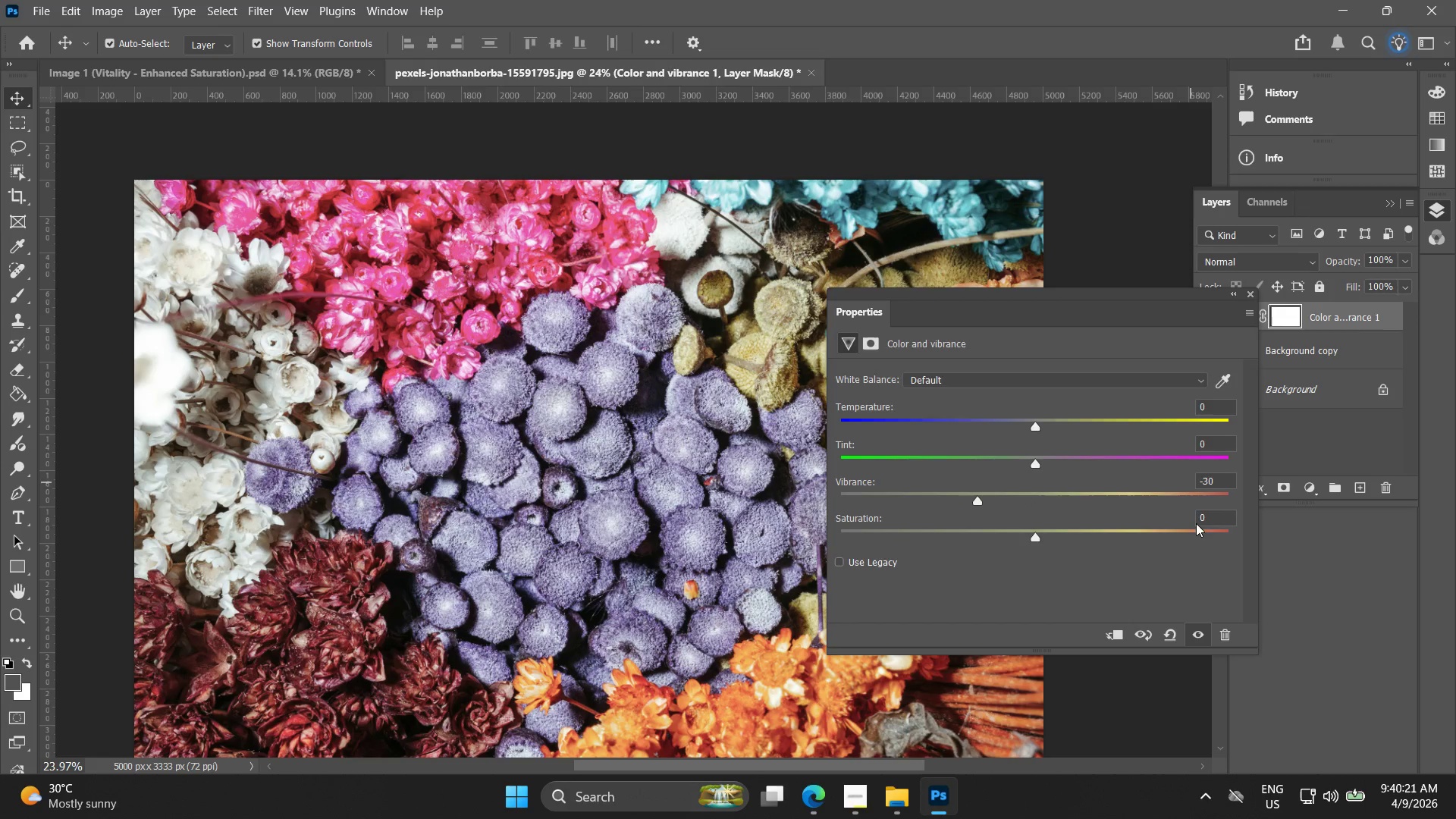 
left_click([1219, 522])
 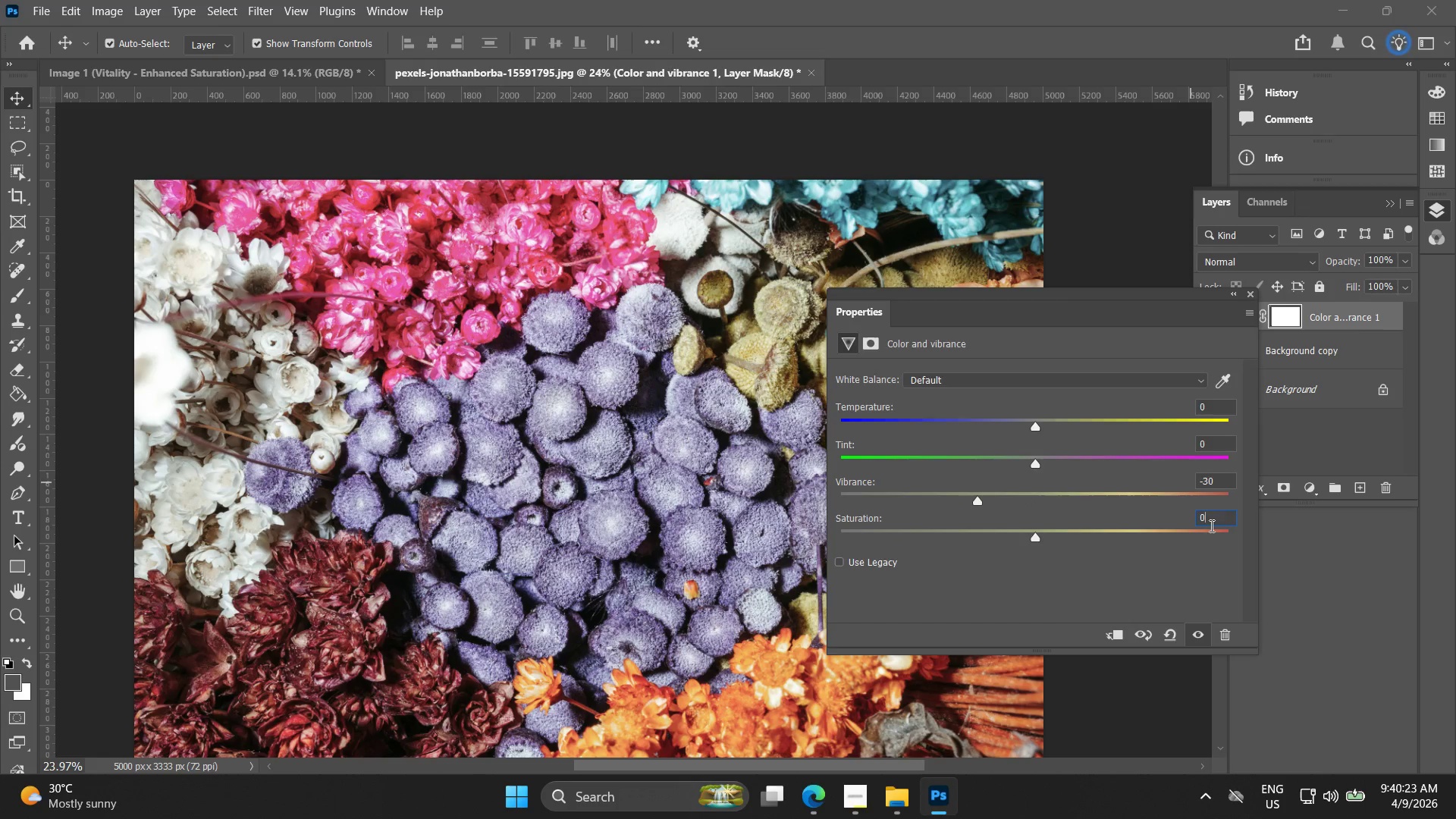 
left_click_drag(start_coordinate=[1210, 527], to_coordinate=[1146, 531])
 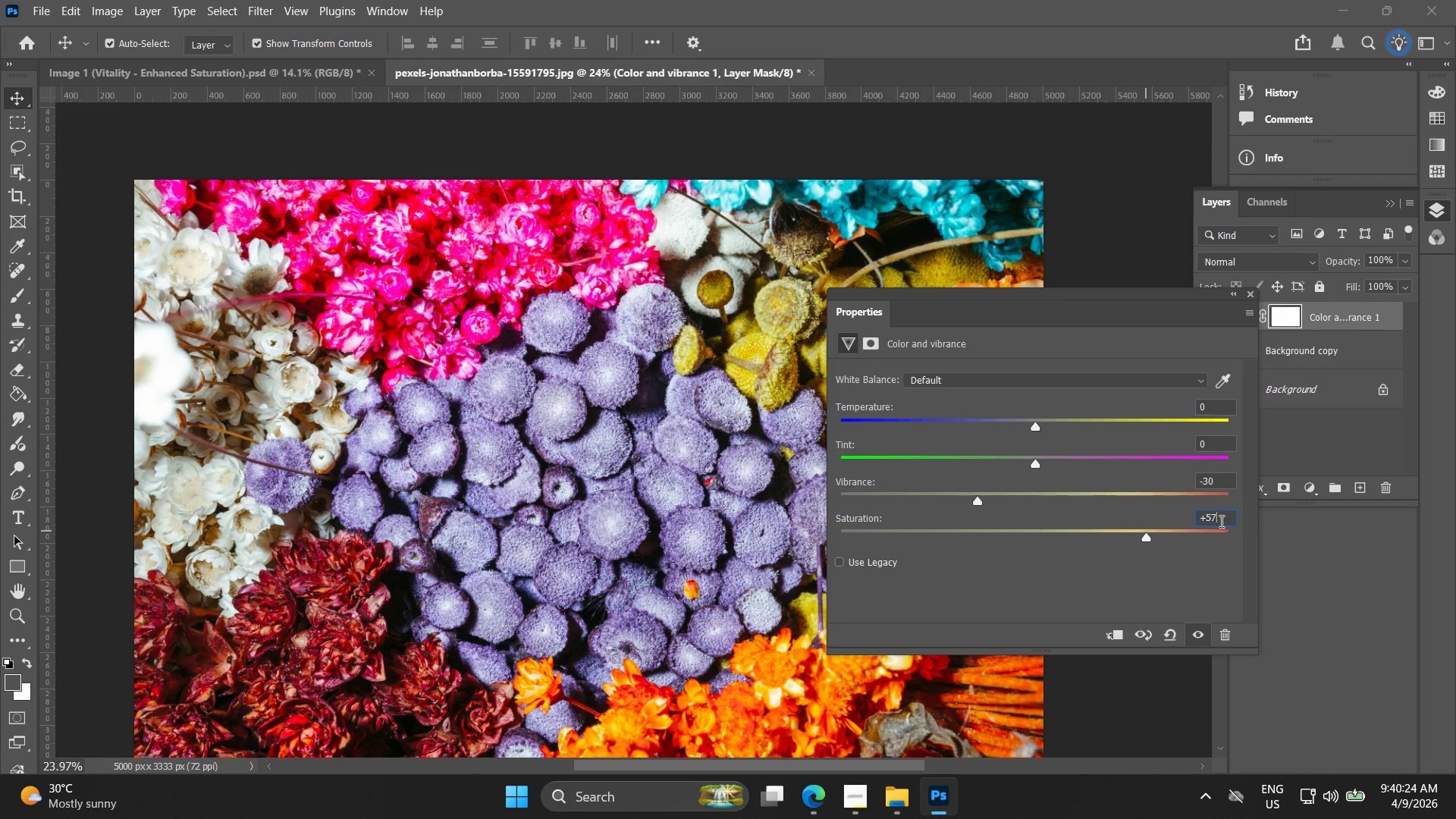 
left_click_drag(start_coordinate=[1219, 519], to_coordinate=[1153, 513])
 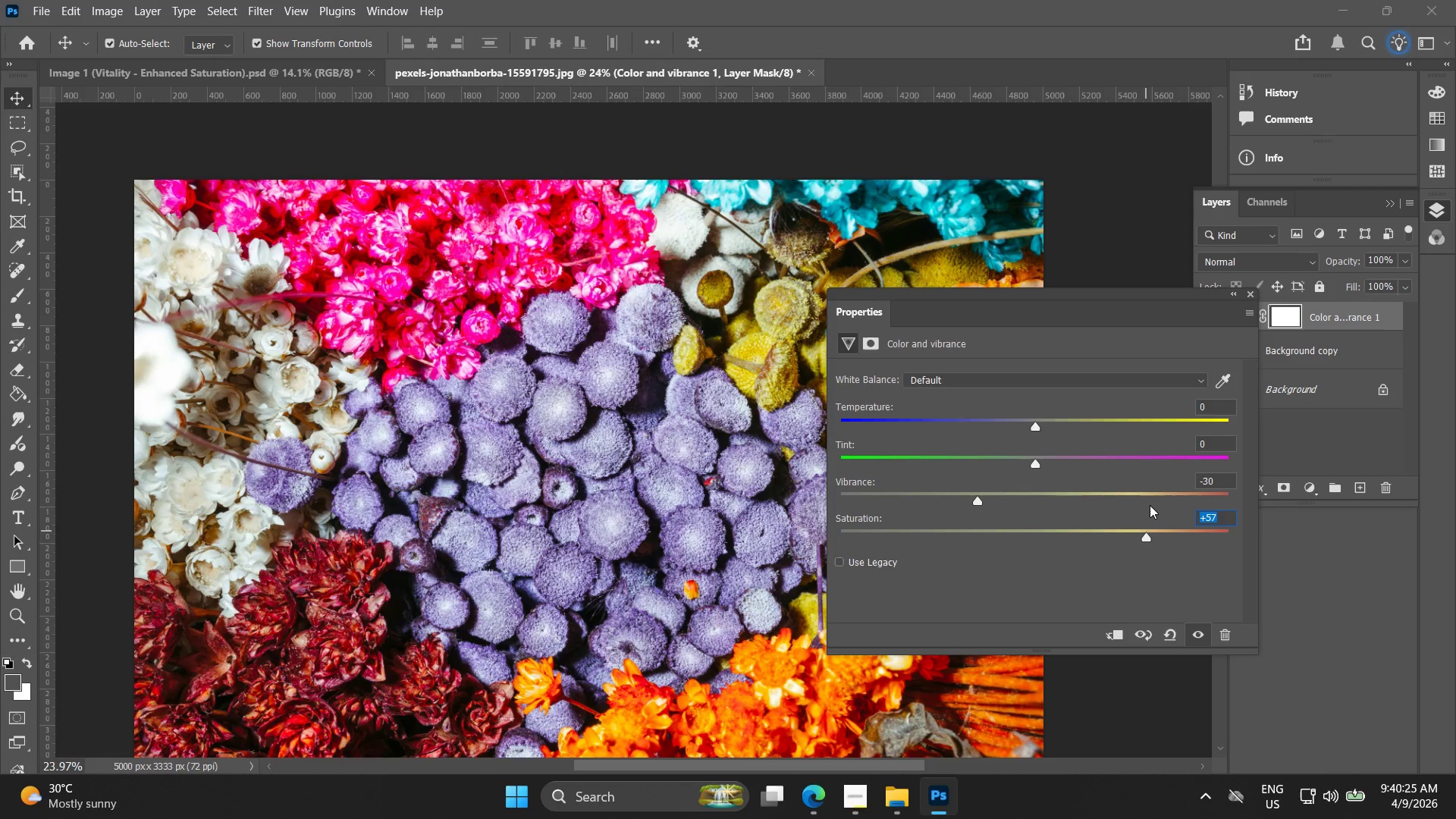 
type(-10)
 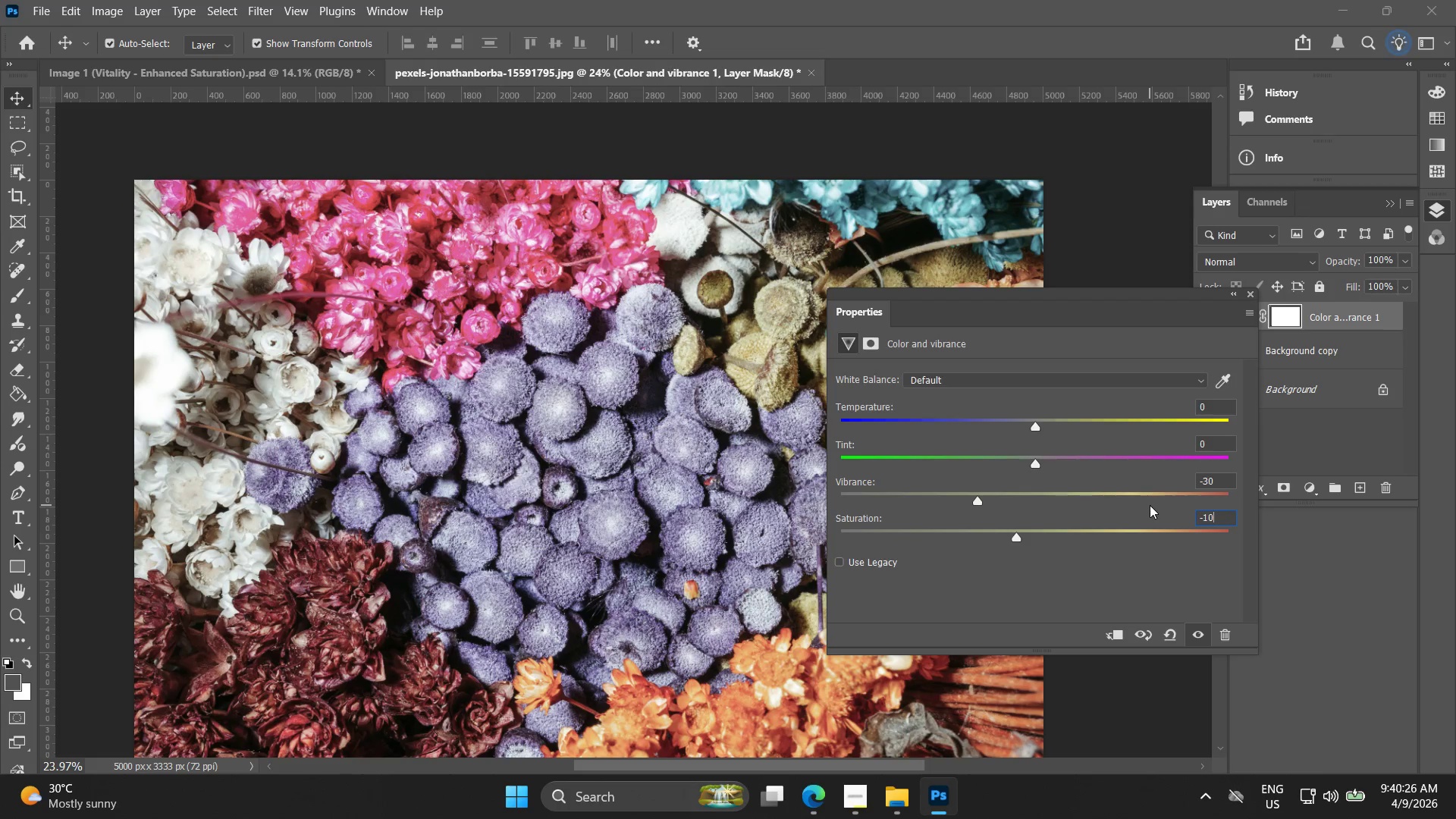 
key(Enter)
 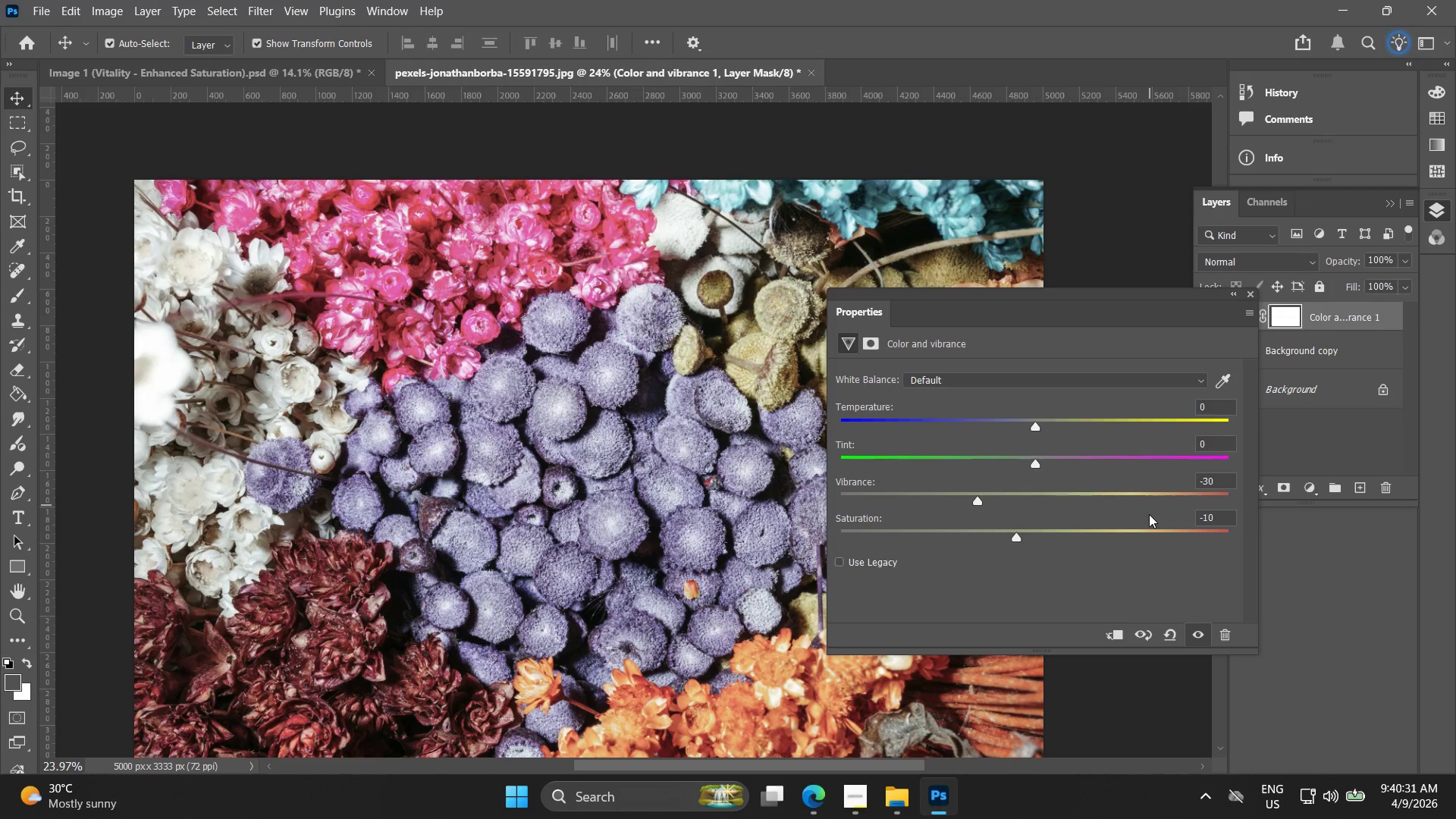 
wait(9.45)
 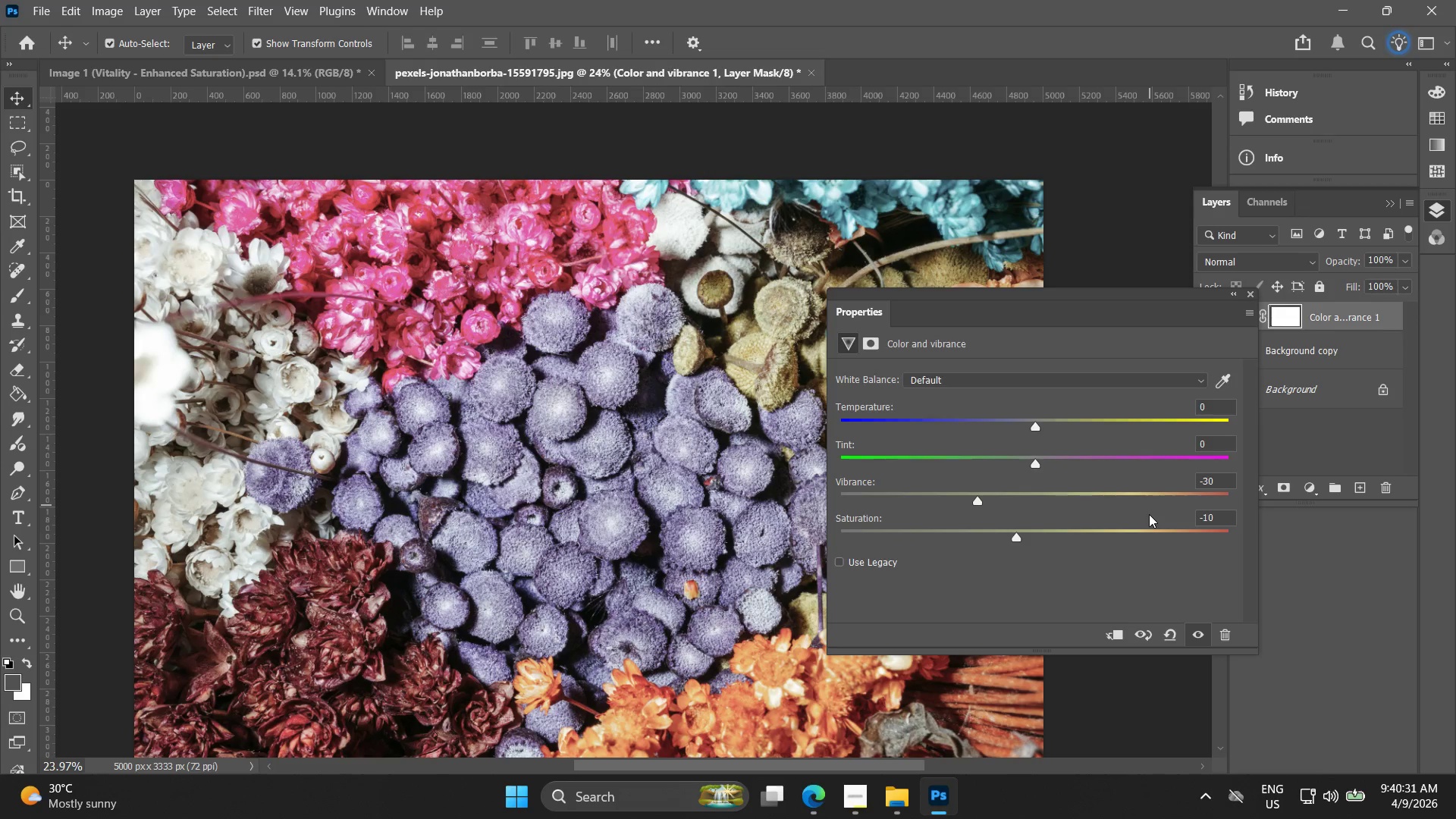 
left_click([1224, 379])
 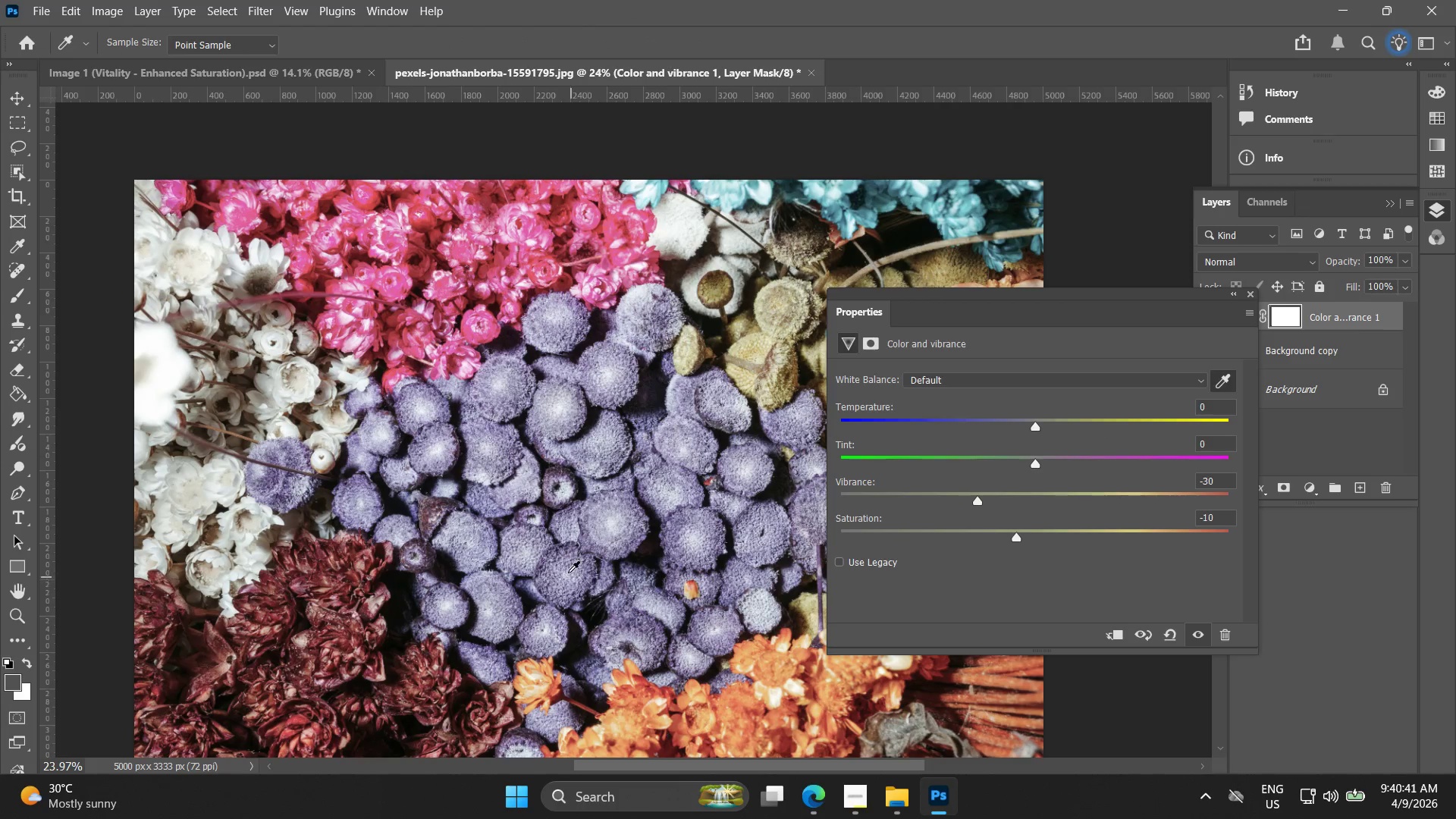 
wait(6.89)
 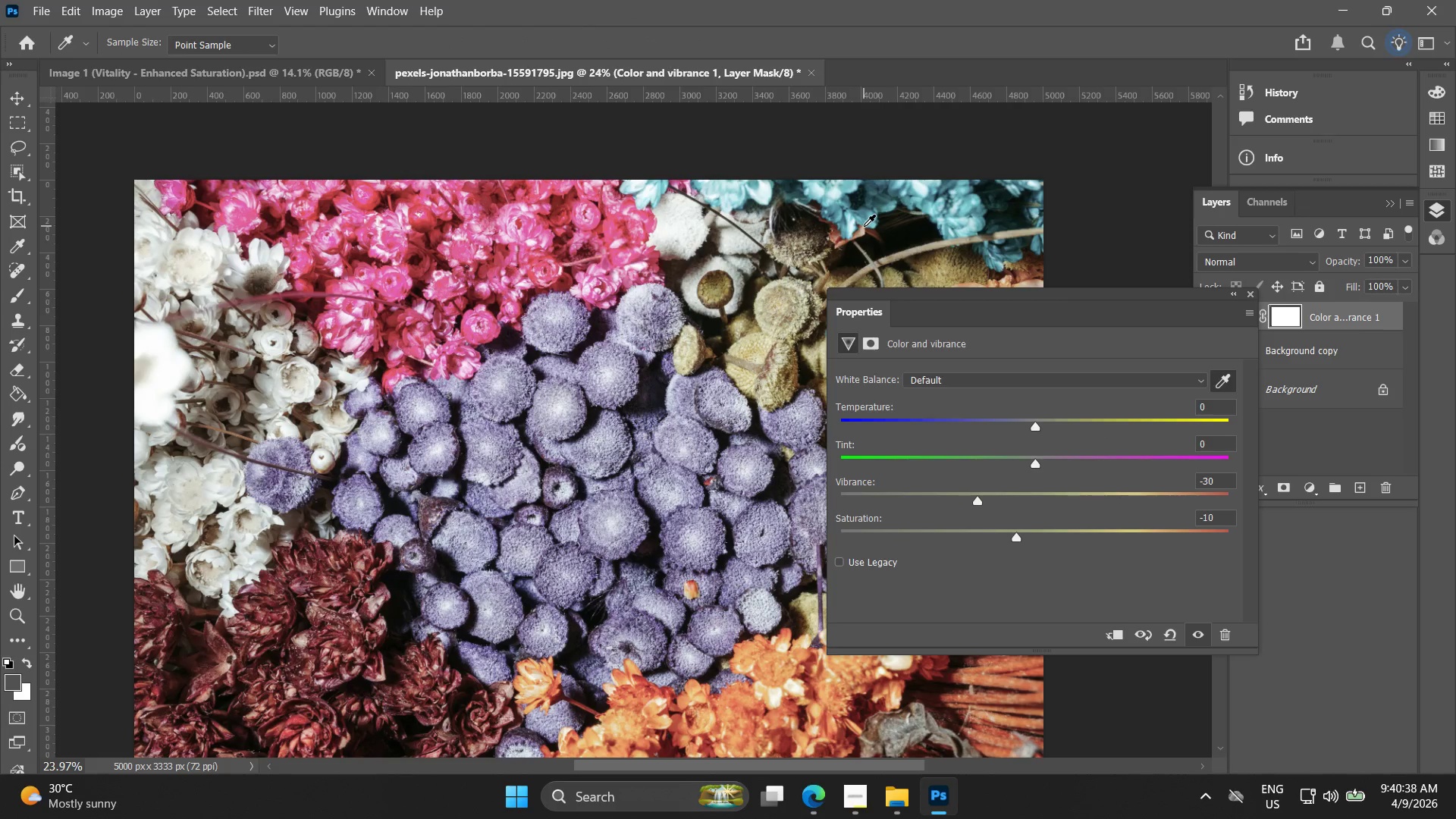 
key(Control+Z)
 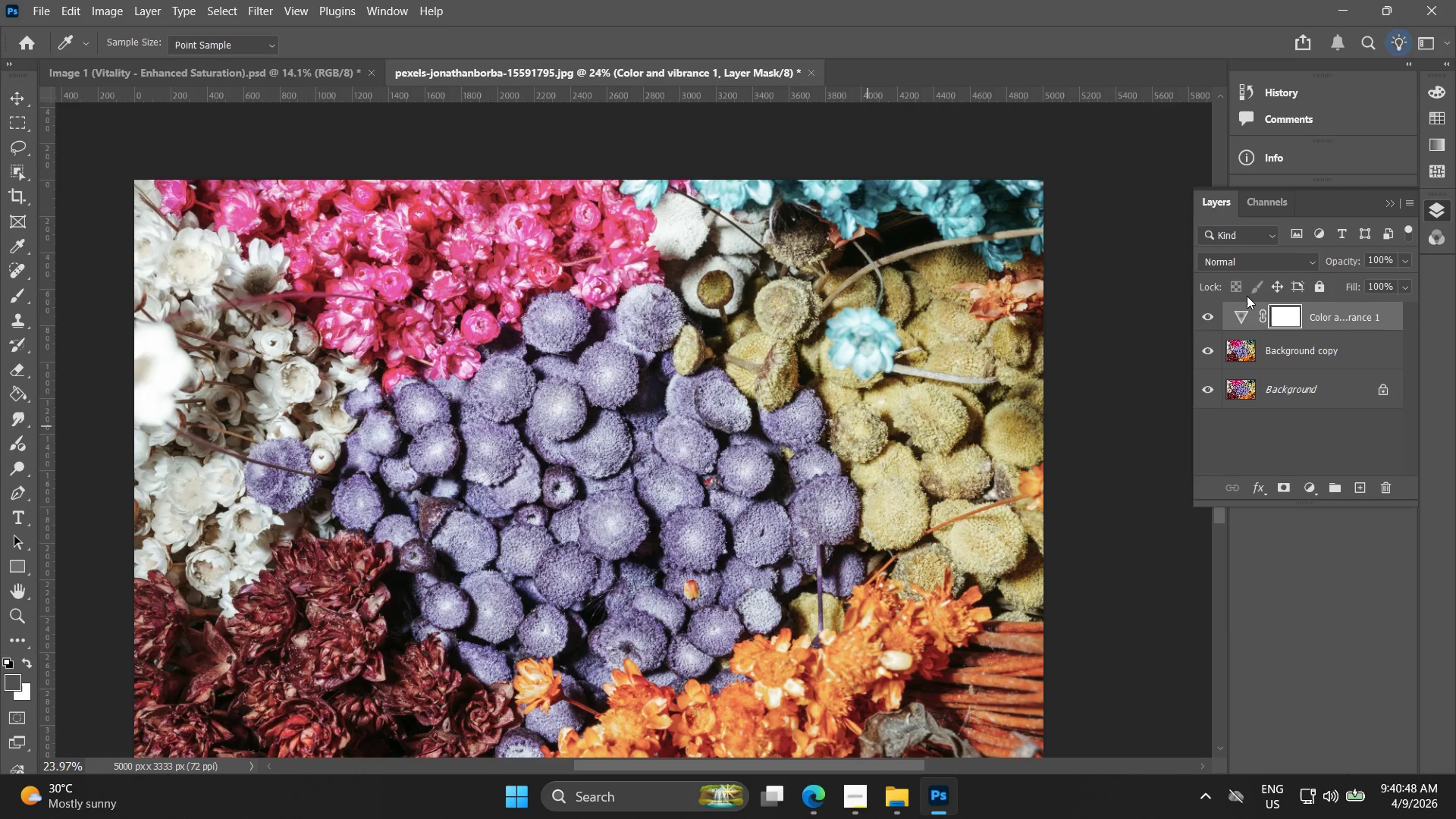 
wait(6.72)
 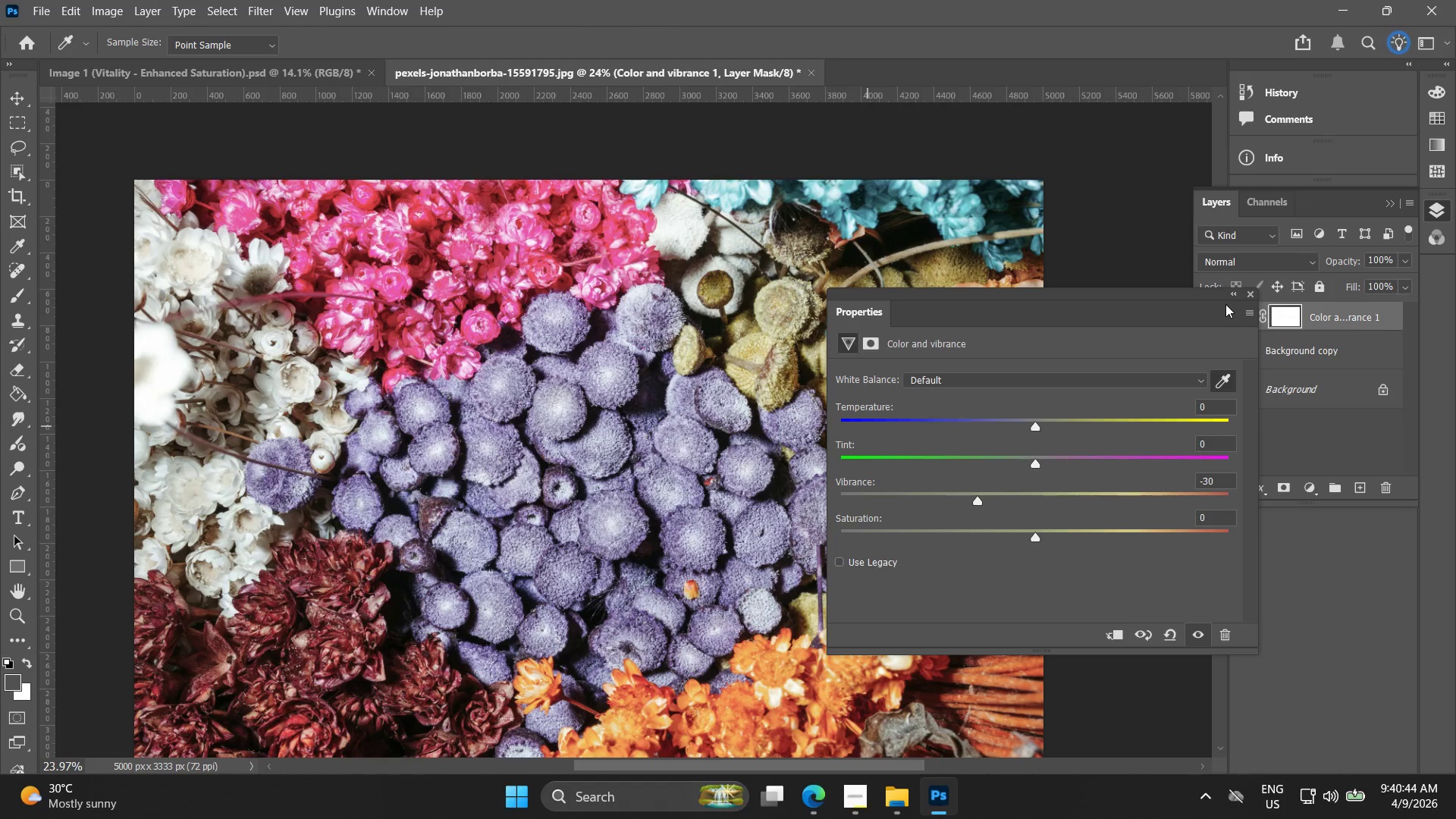 
mouse_move([1303, 474])
 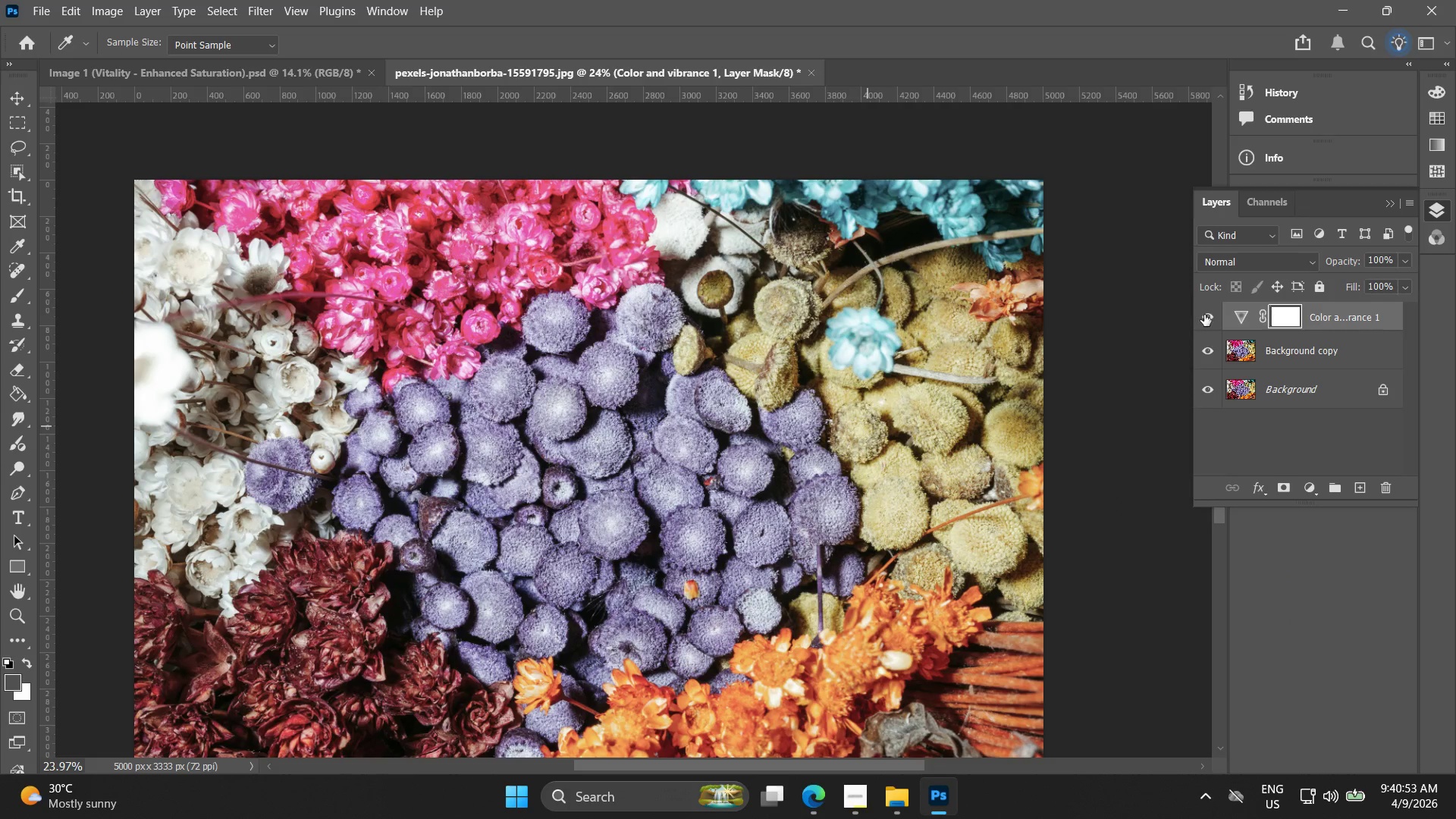 
double_click([1209, 315])
 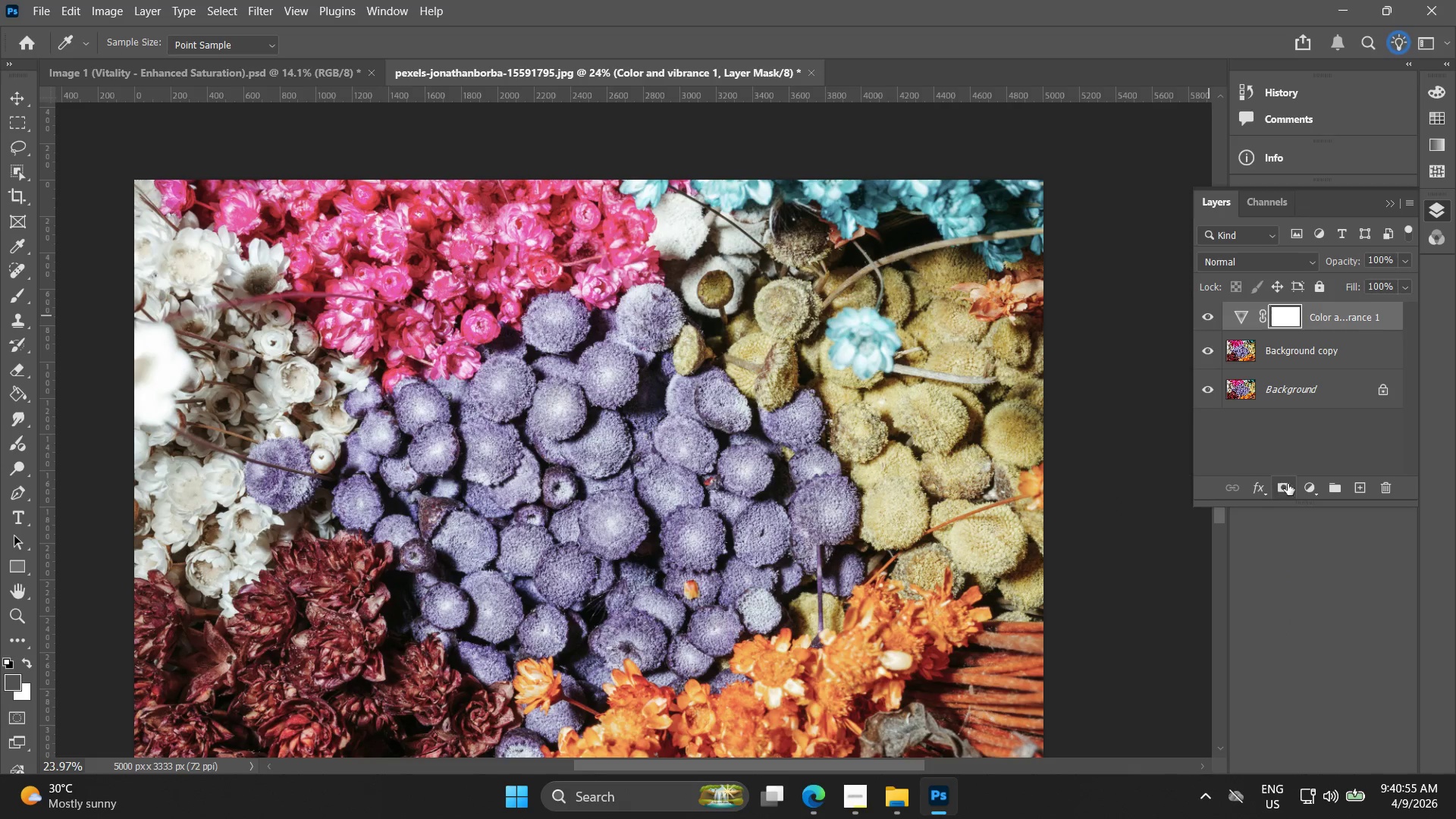 
left_click([1313, 489])
 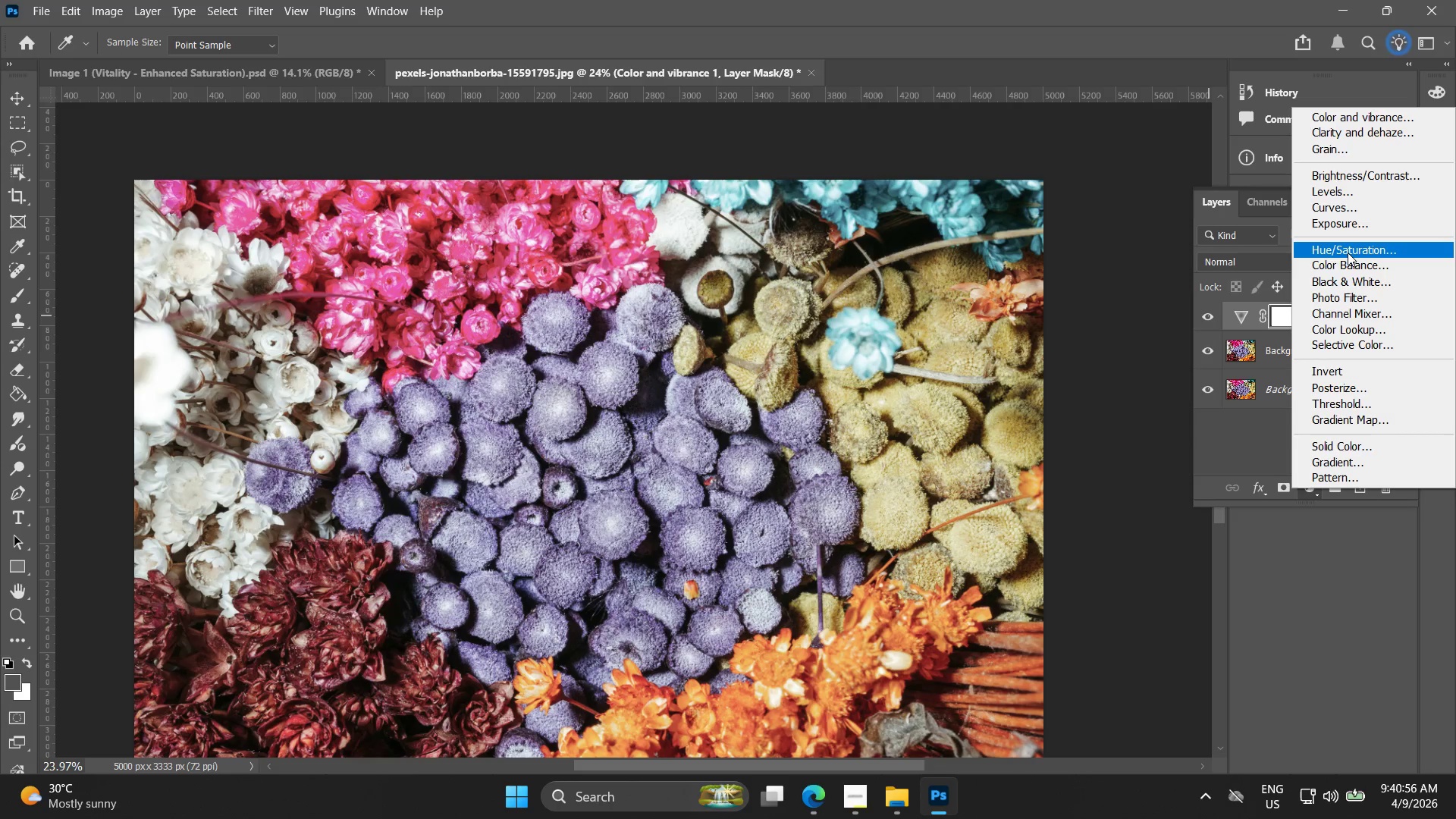 
left_click([1348, 253])
 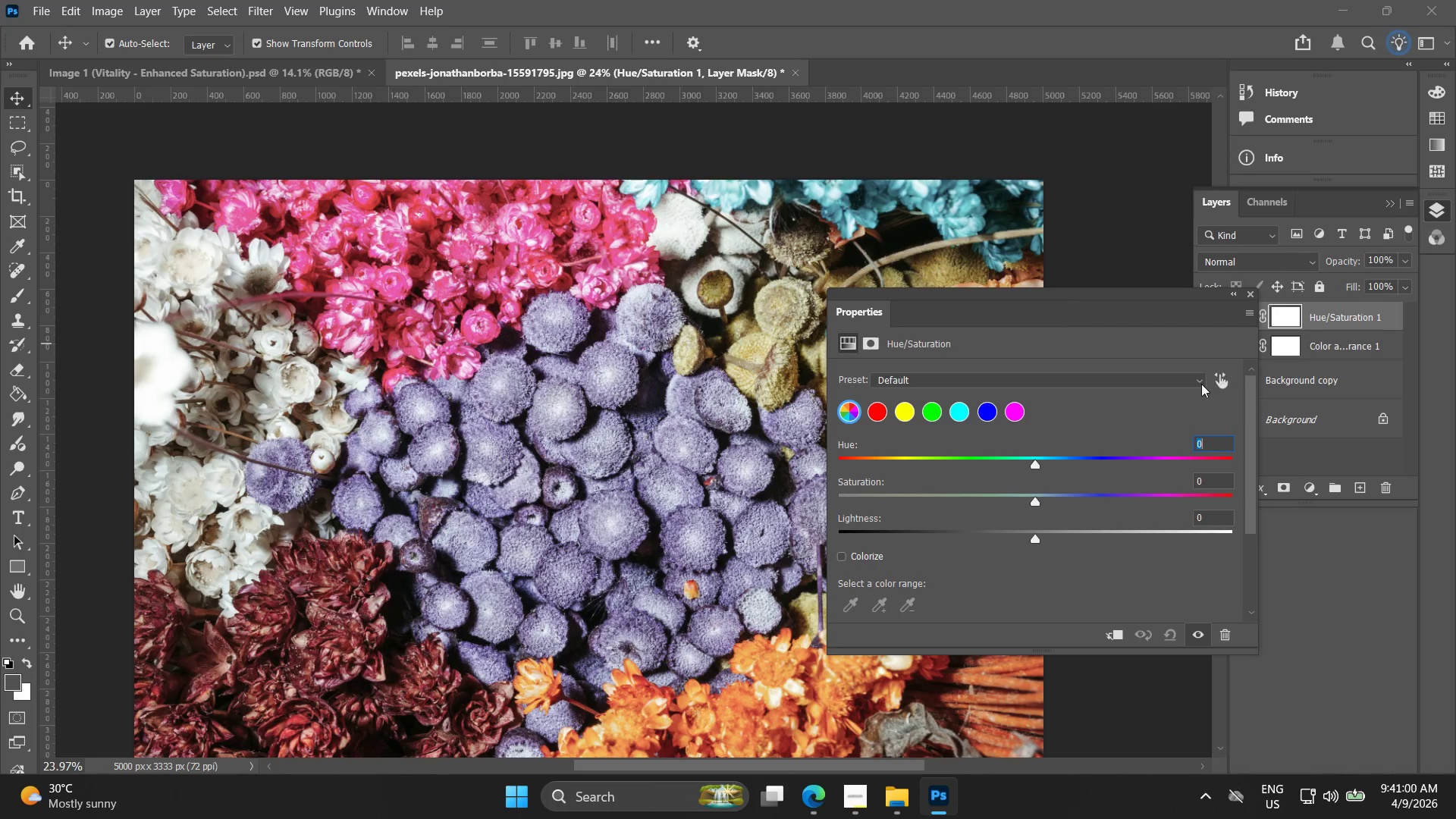 
left_click([984, 409])
 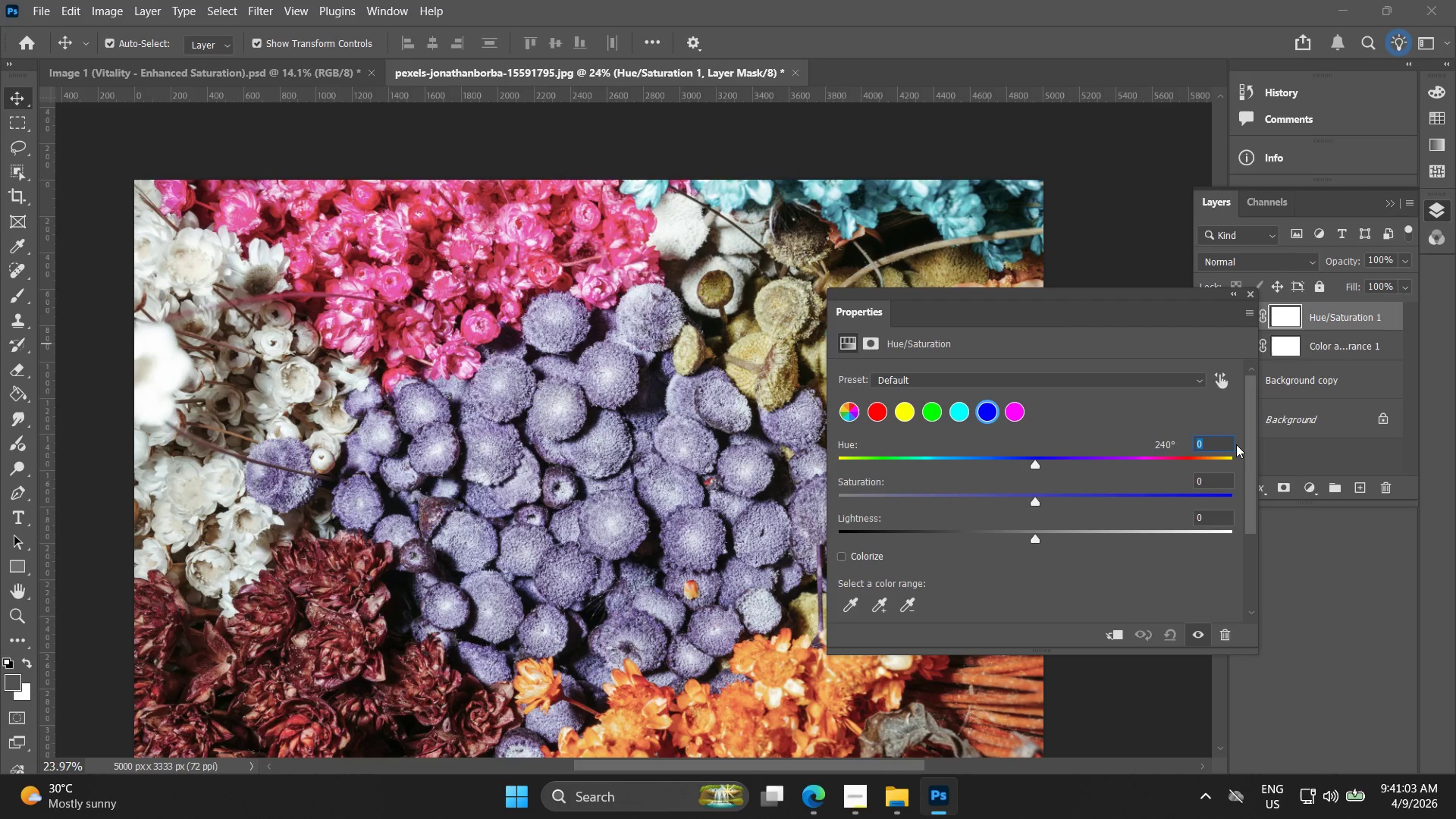 
type(-30)
 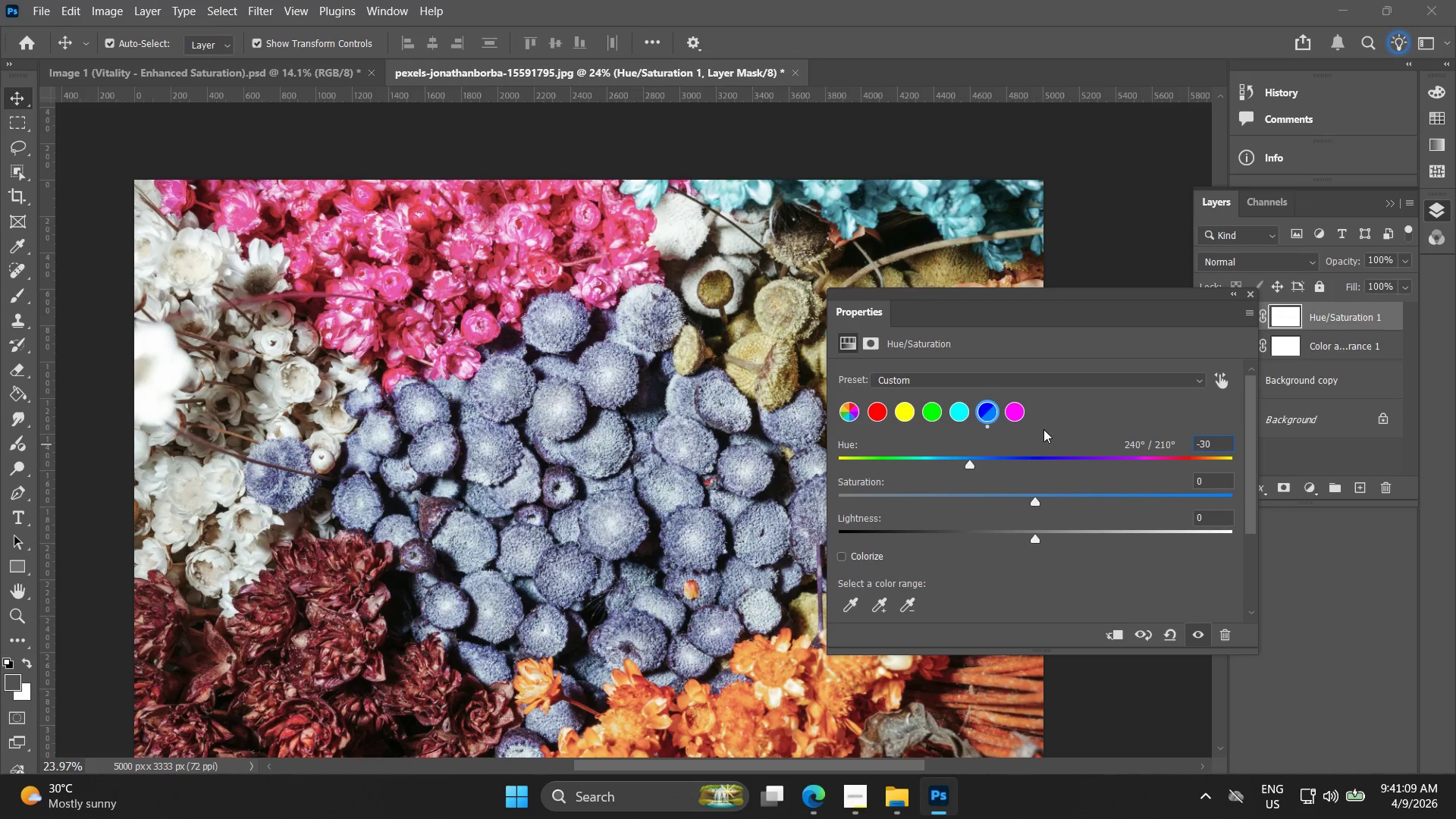 
wait(7.09)
 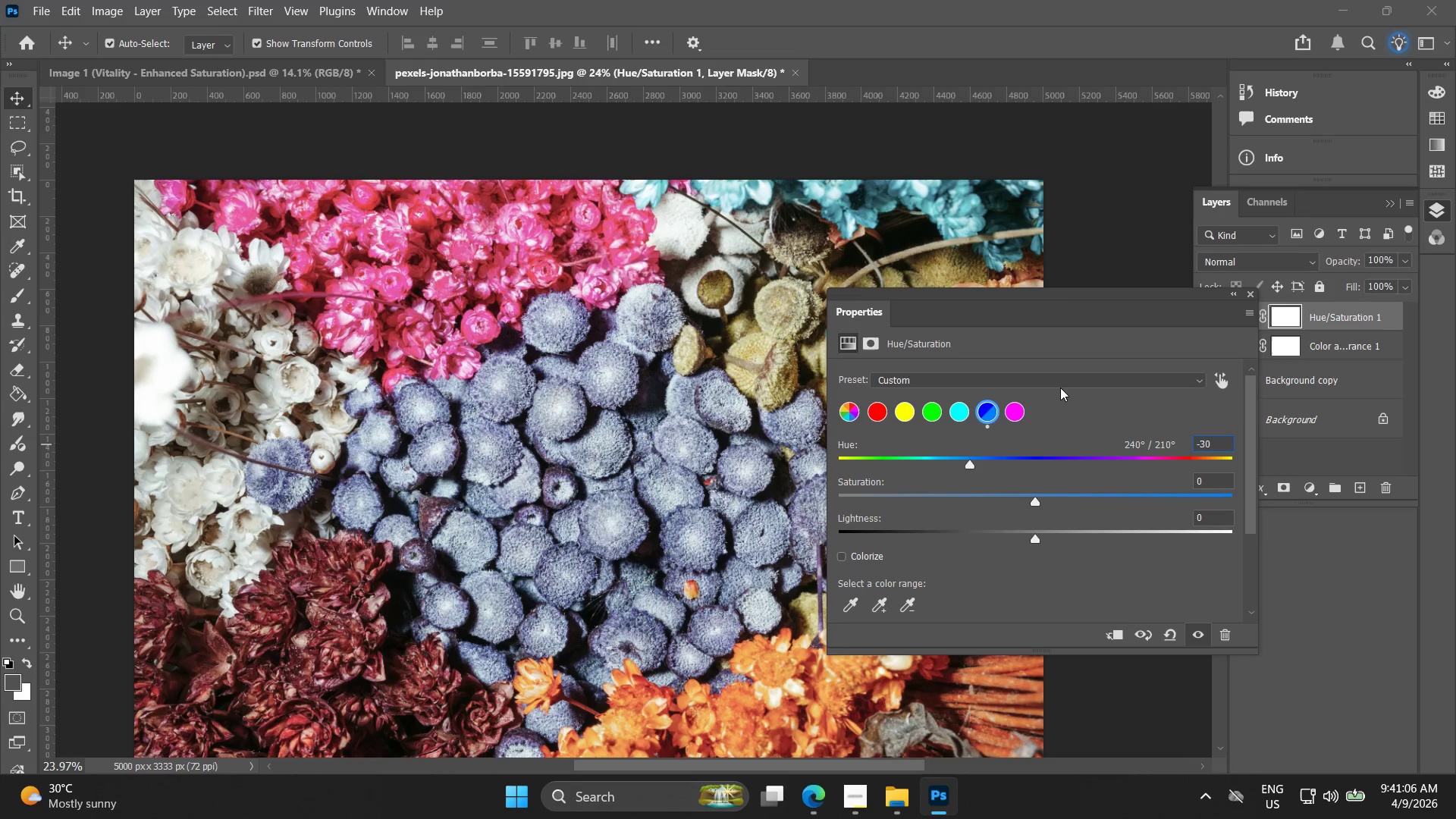 
key(Control+Z)
 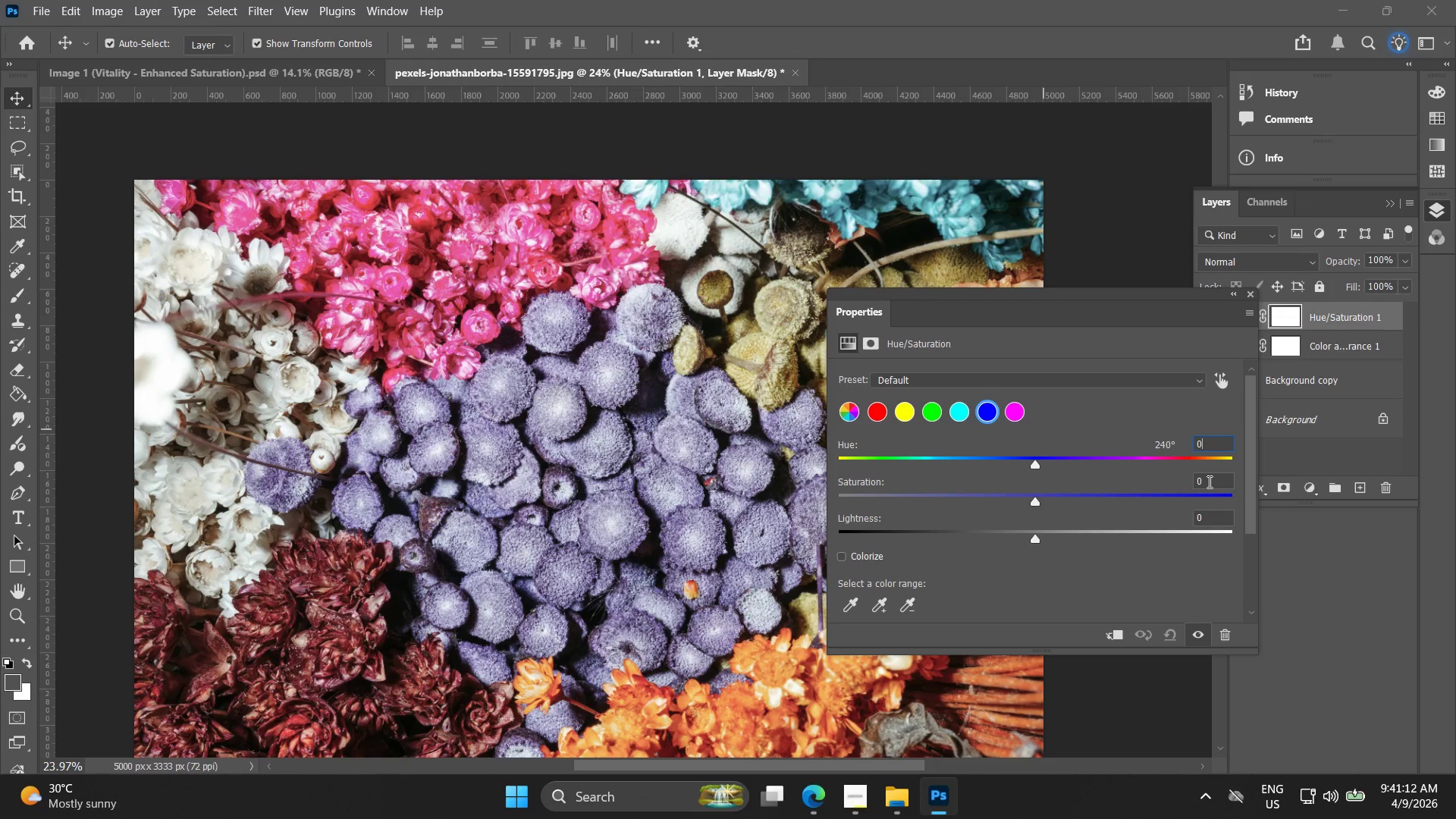 
left_click_drag(start_coordinate=[1208, 482], to_coordinate=[1156, 484])
 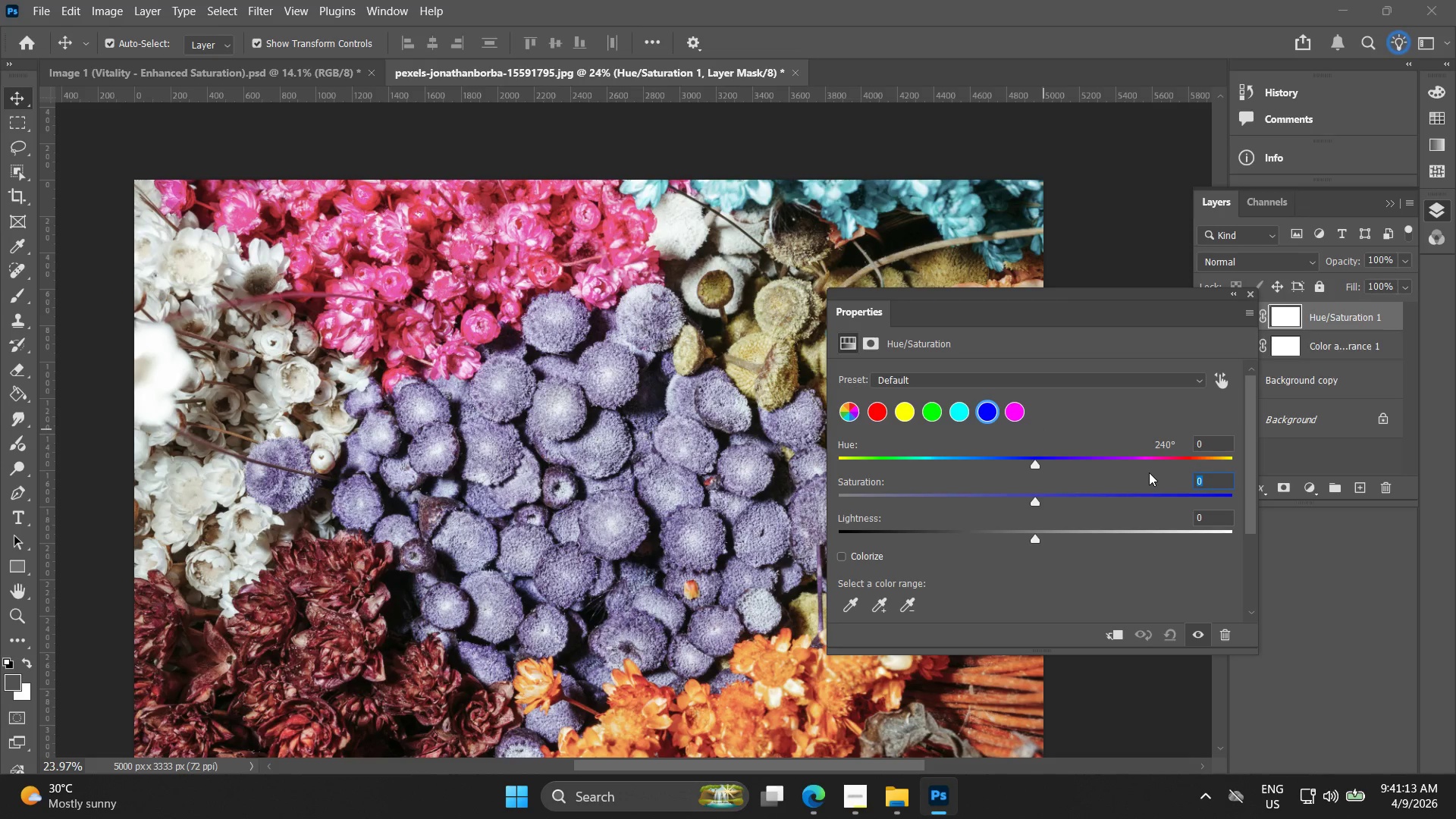 
type(-30)
 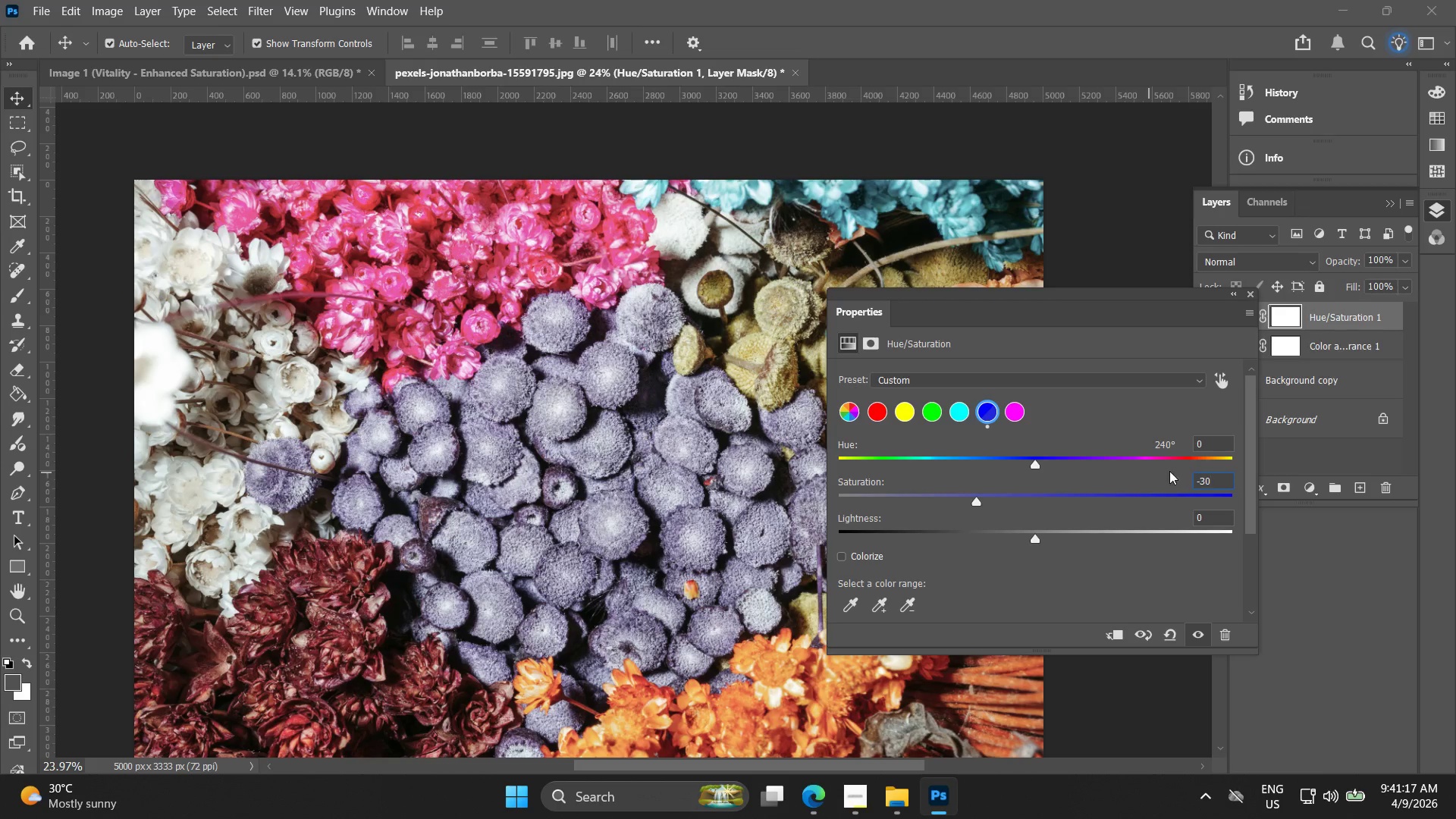 
wait(5.11)
 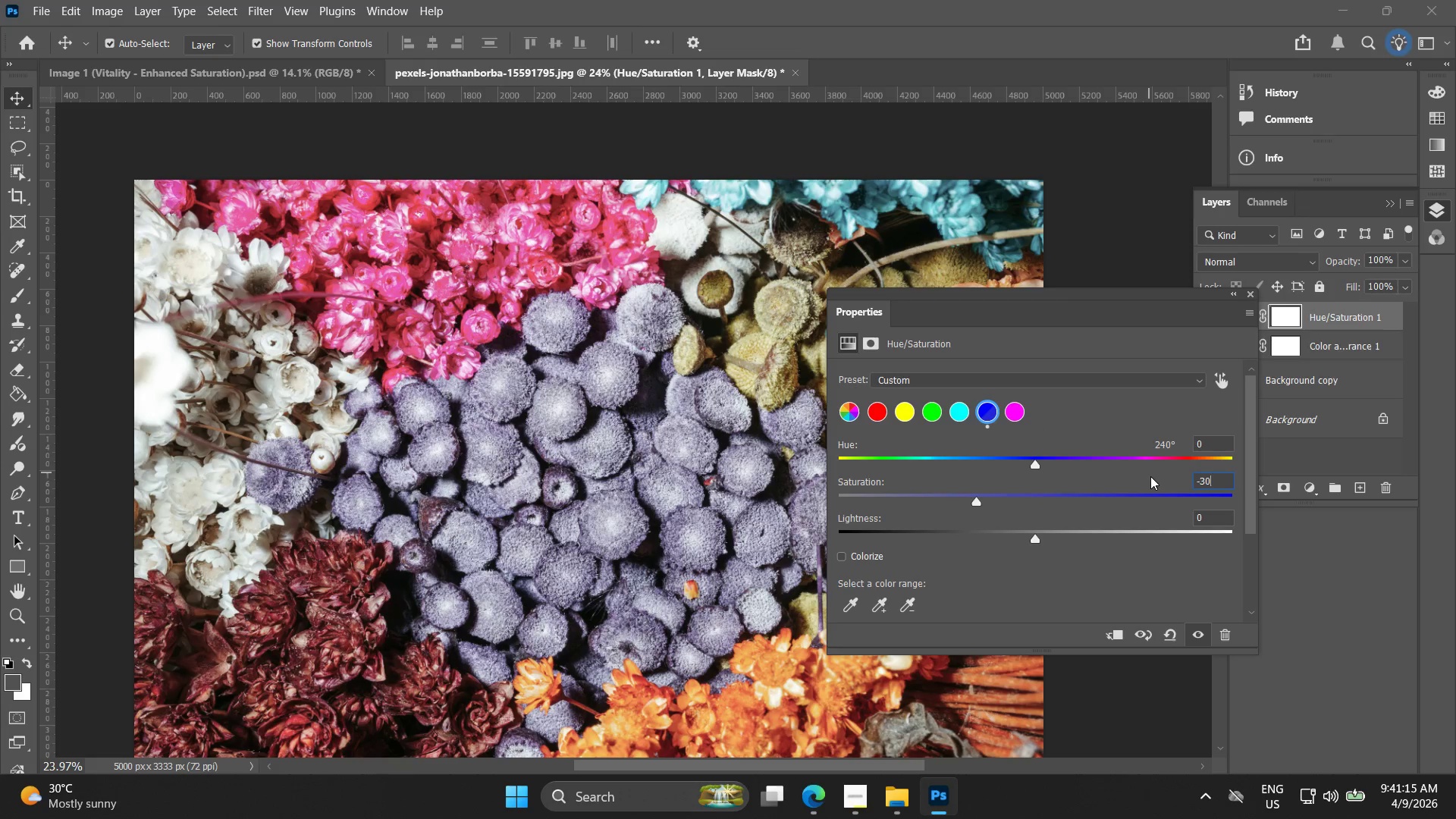 
left_click([873, 411])
 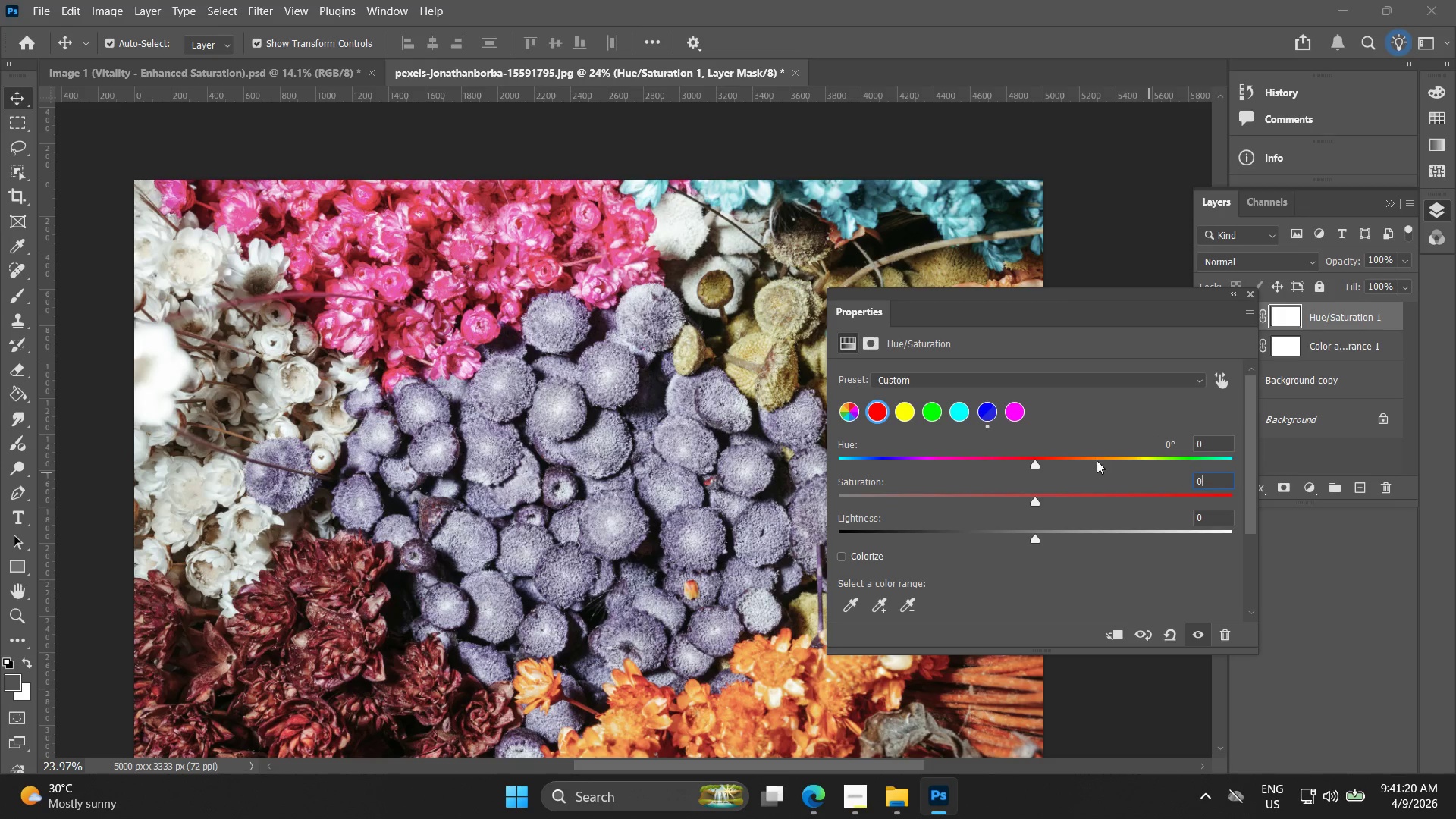 
key(Control+Z)
 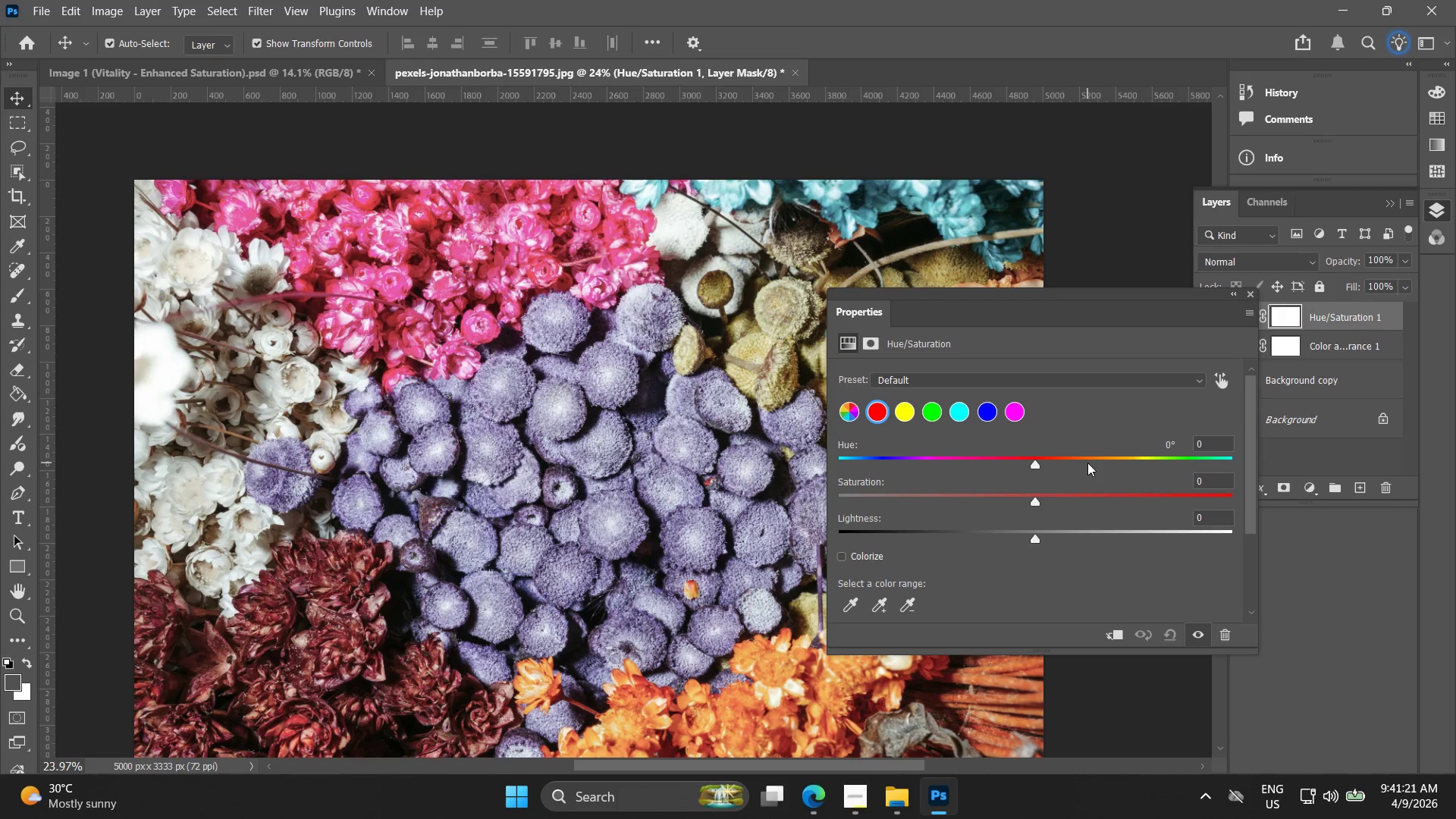 
key(Control+Shift+Z)
 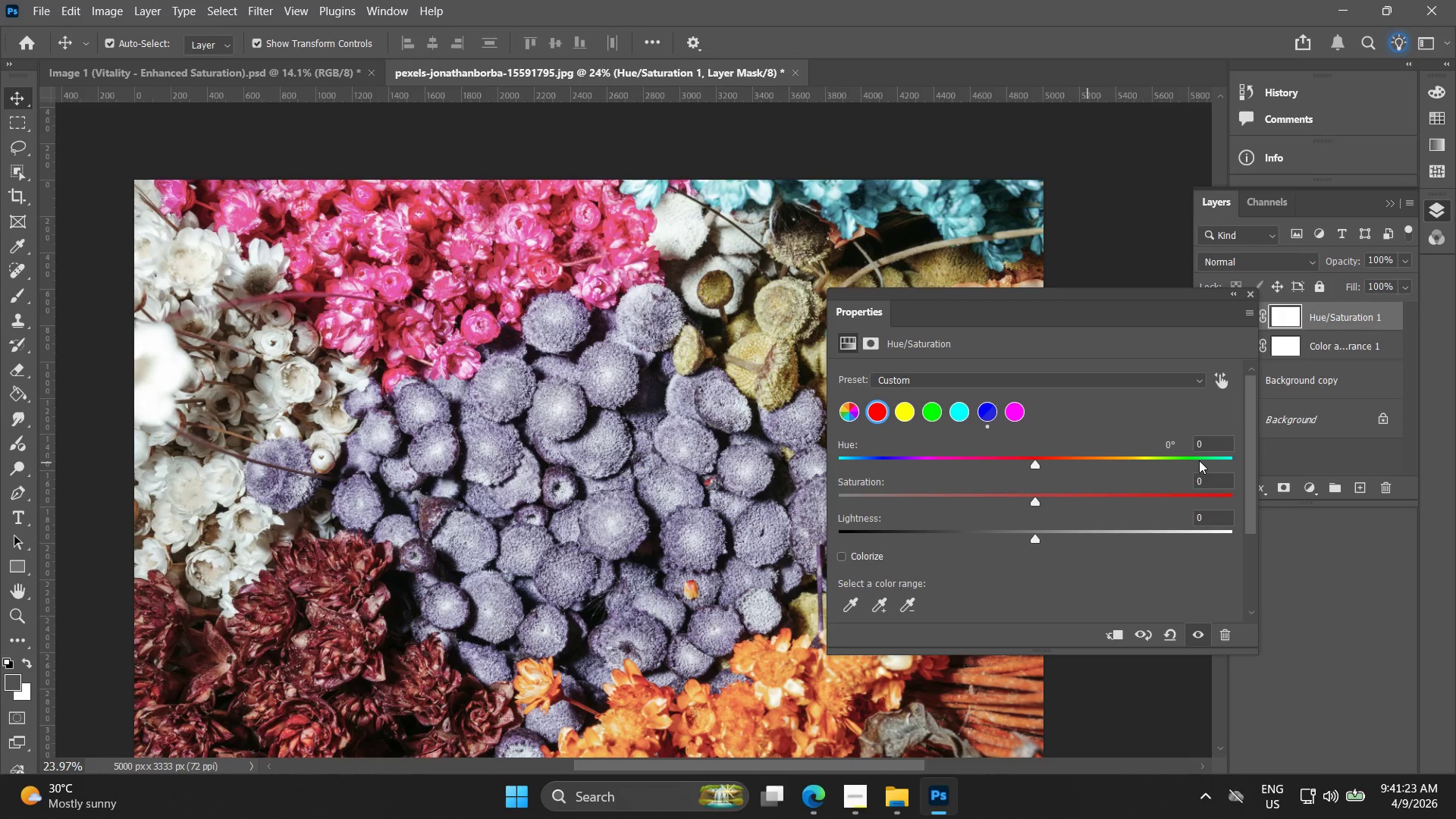 
key(Control+Z)
 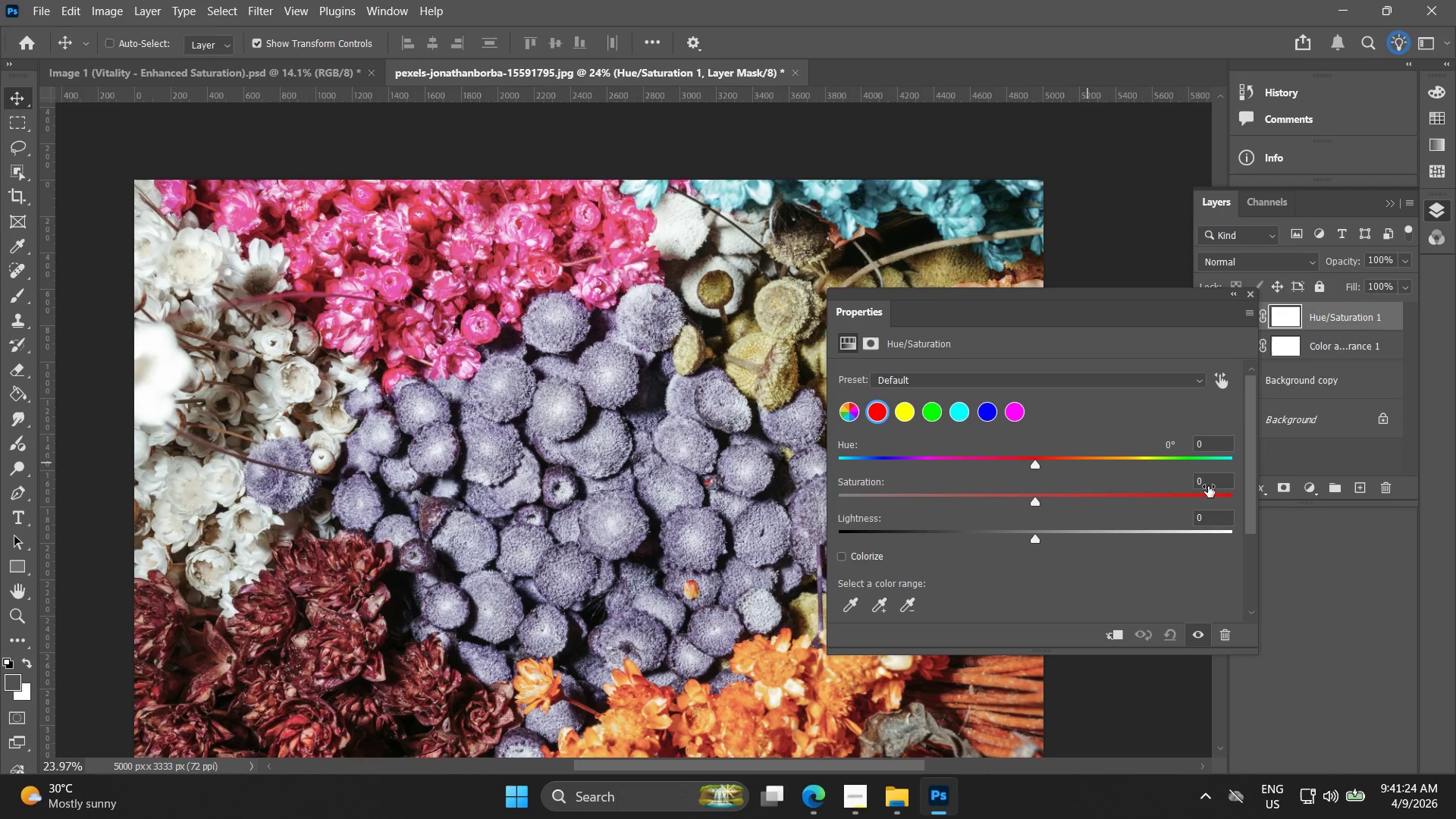 
key(Control+Shift+ShiftLeft)
 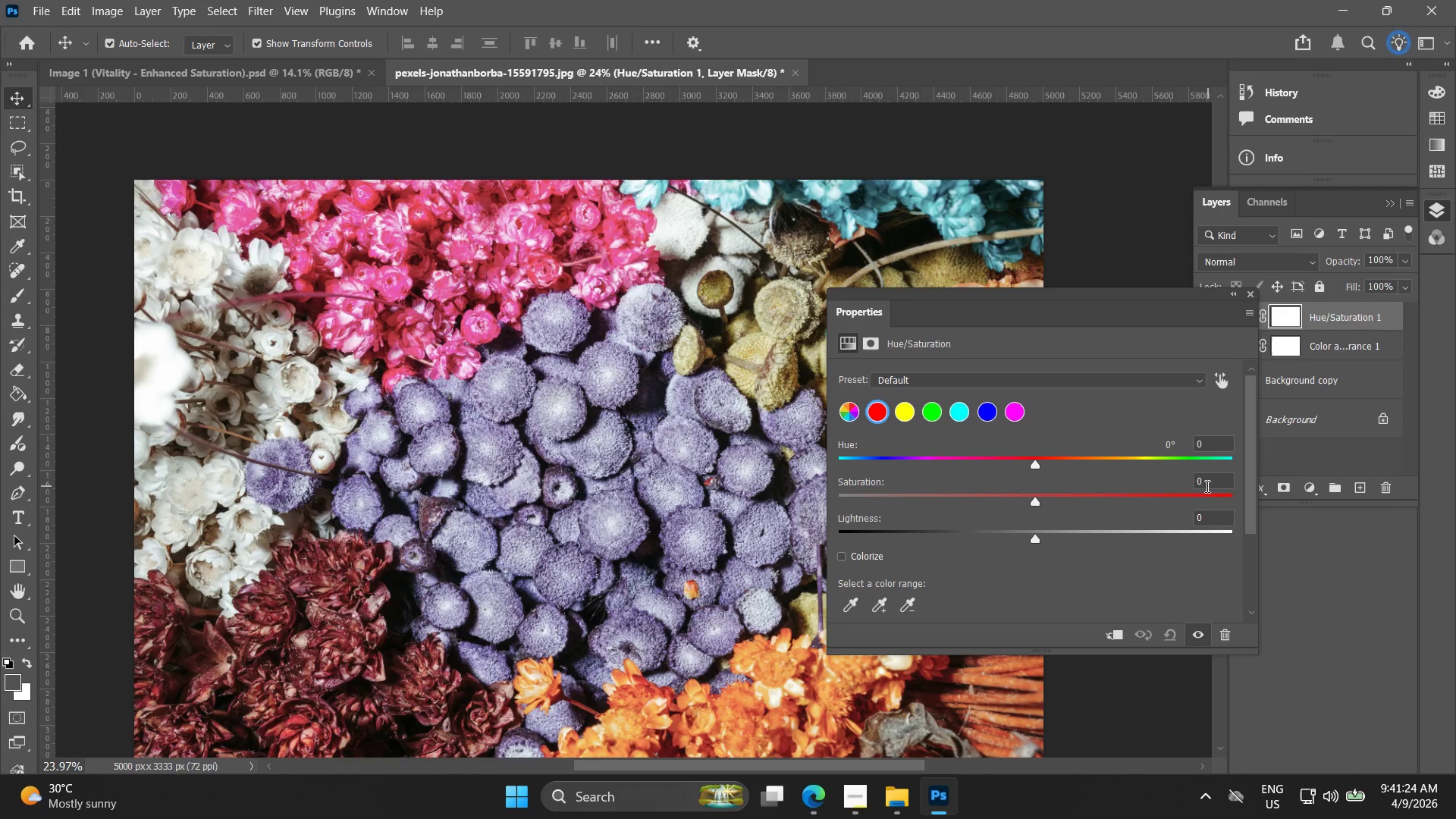 
key(Control+Shift+ShiftLeft)
 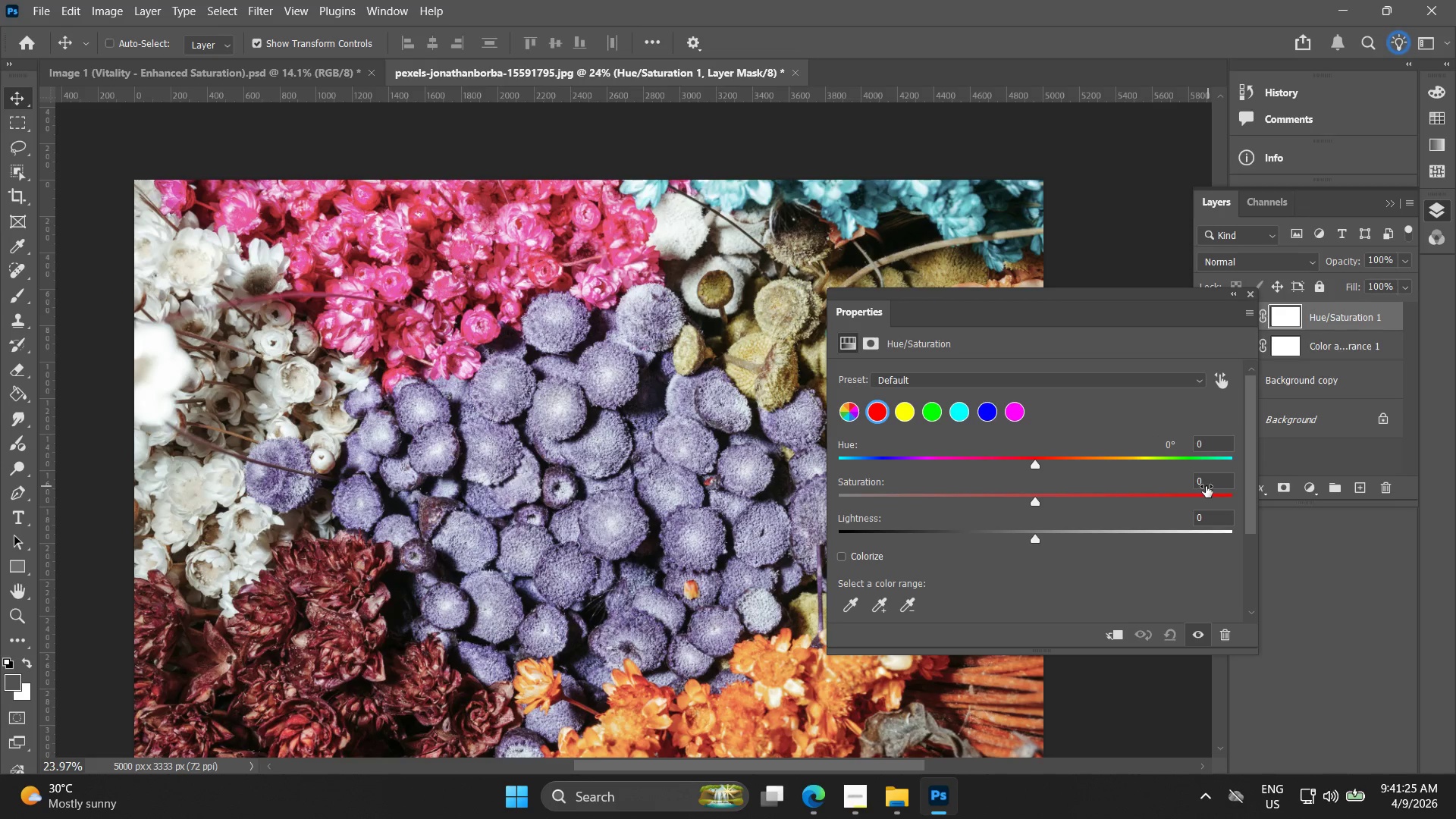 
key(Control+Shift+Z)
 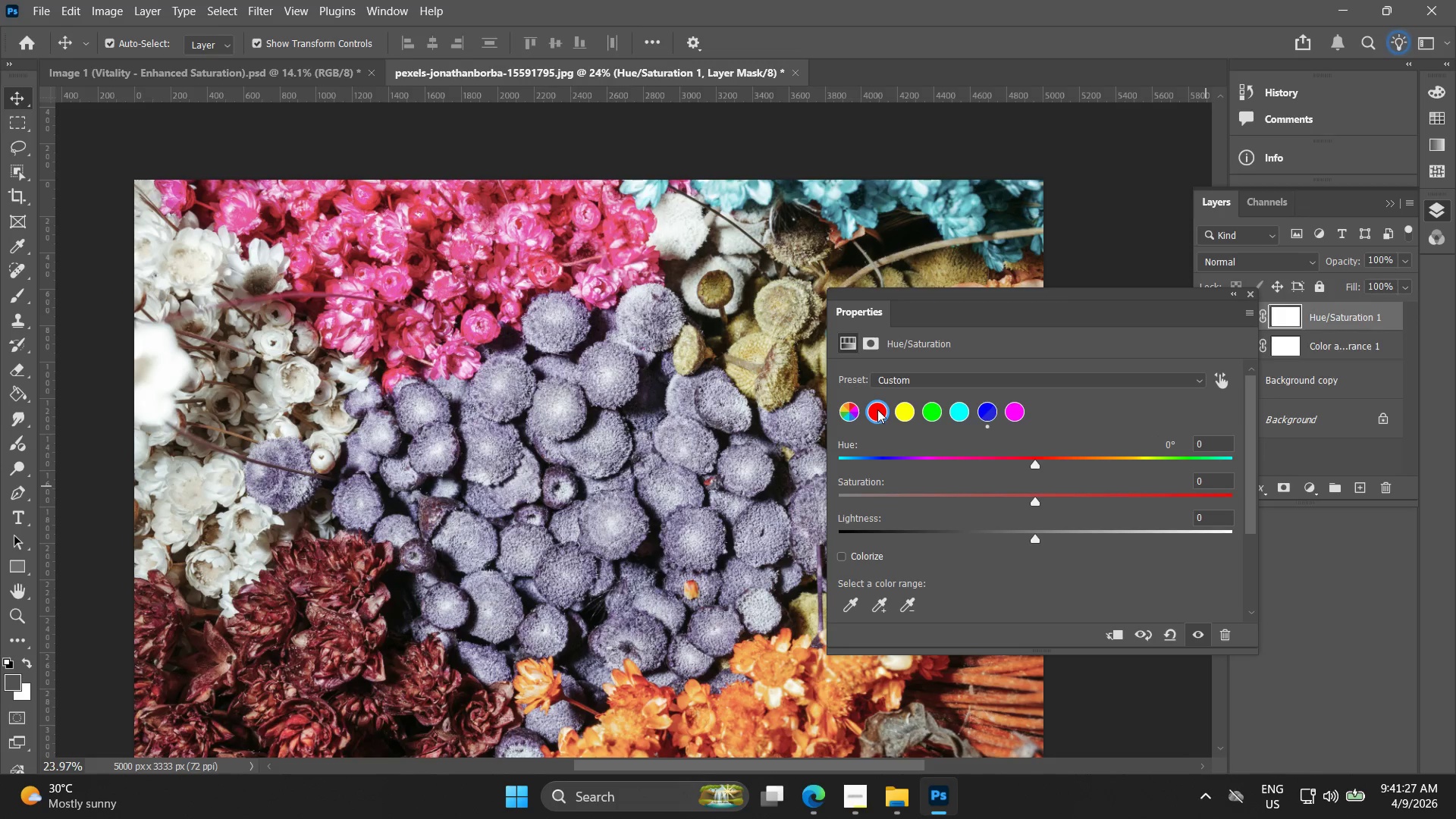 
left_click_drag(start_coordinate=[1219, 488], to_coordinate=[1182, 490])
 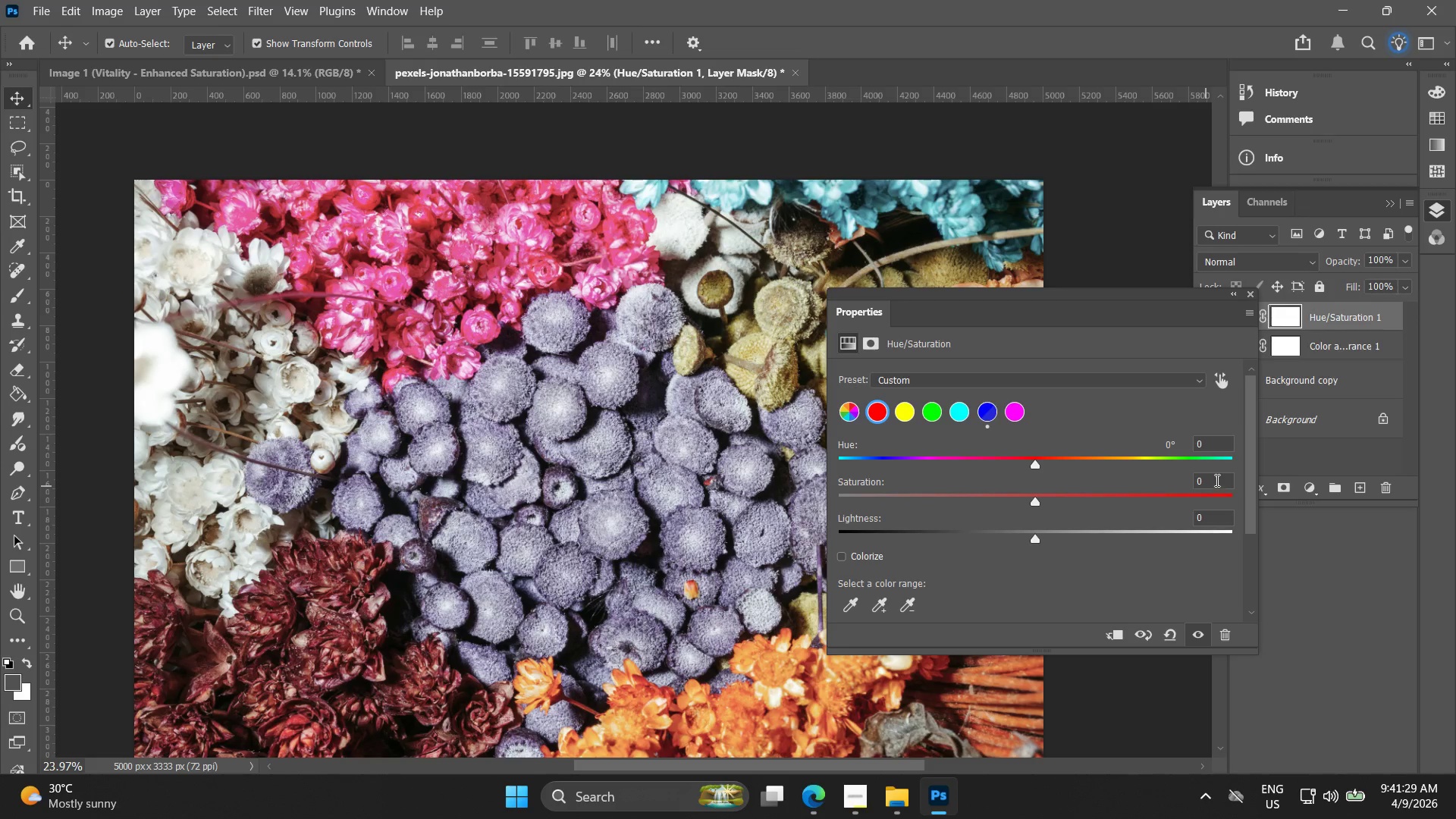 
left_click_drag(start_coordinate=[1213, 480], to_coordinate=[1189, 486])
 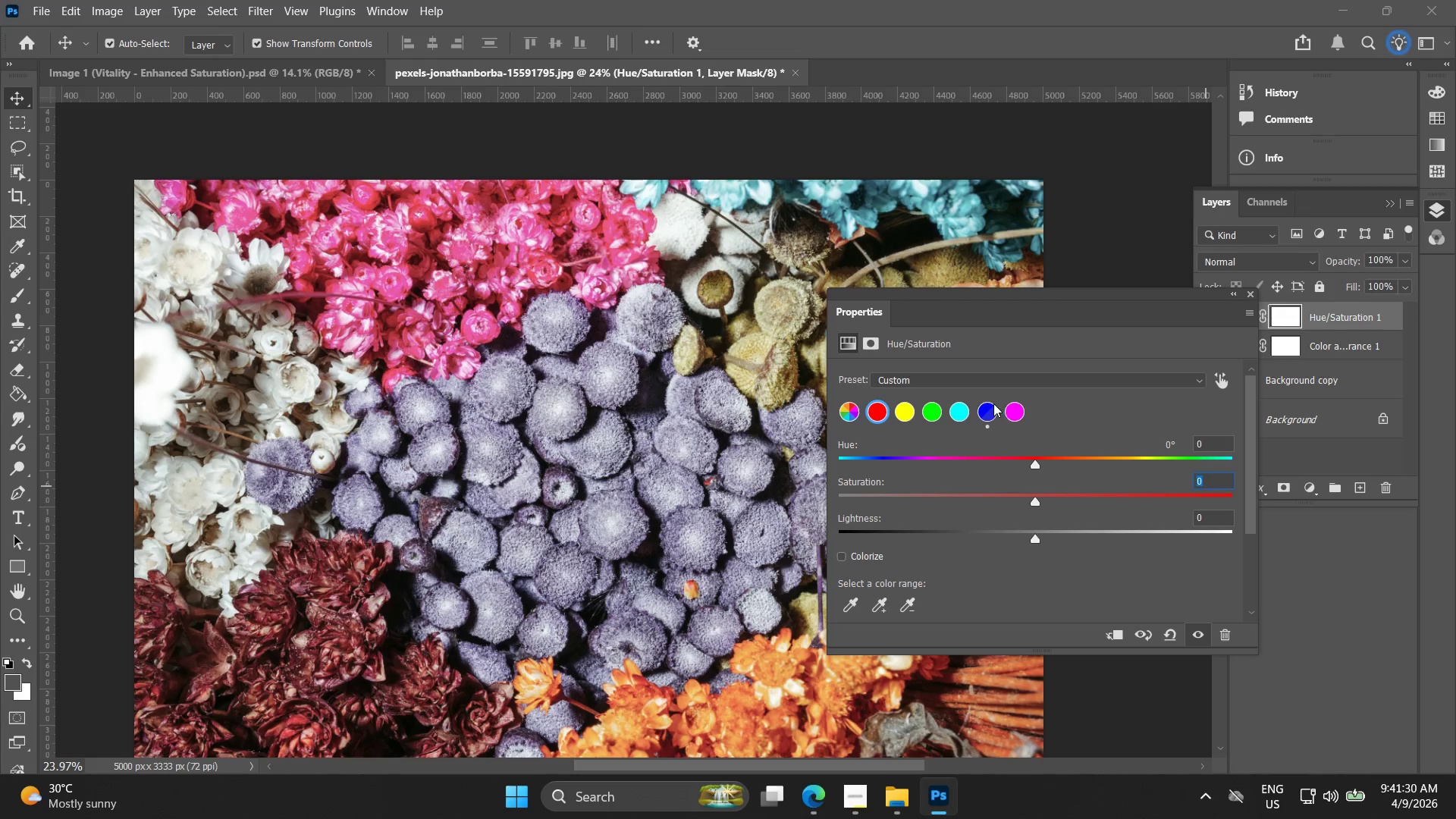 
left_click([991, 408])
 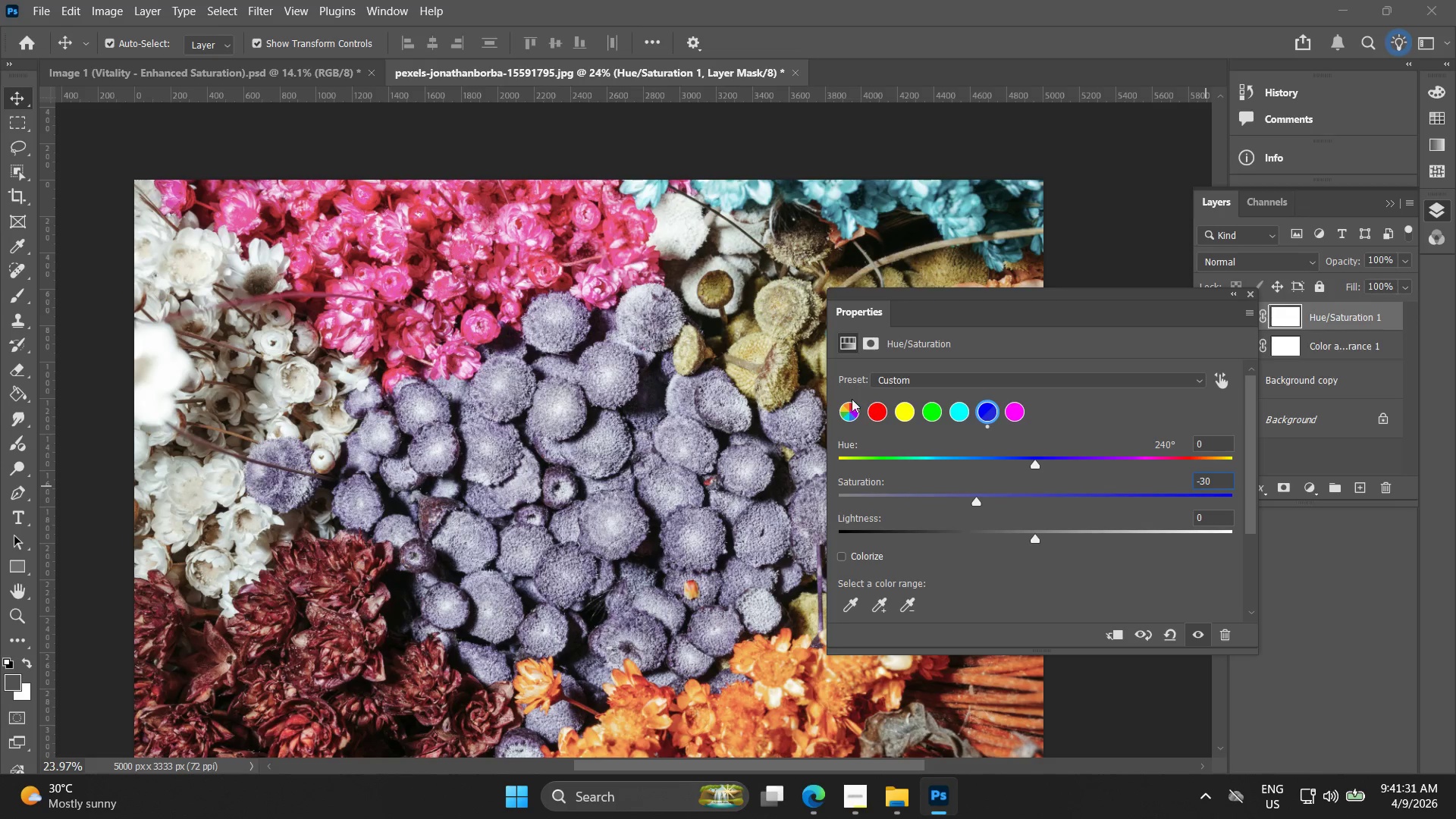 
left_click([886, 410])
 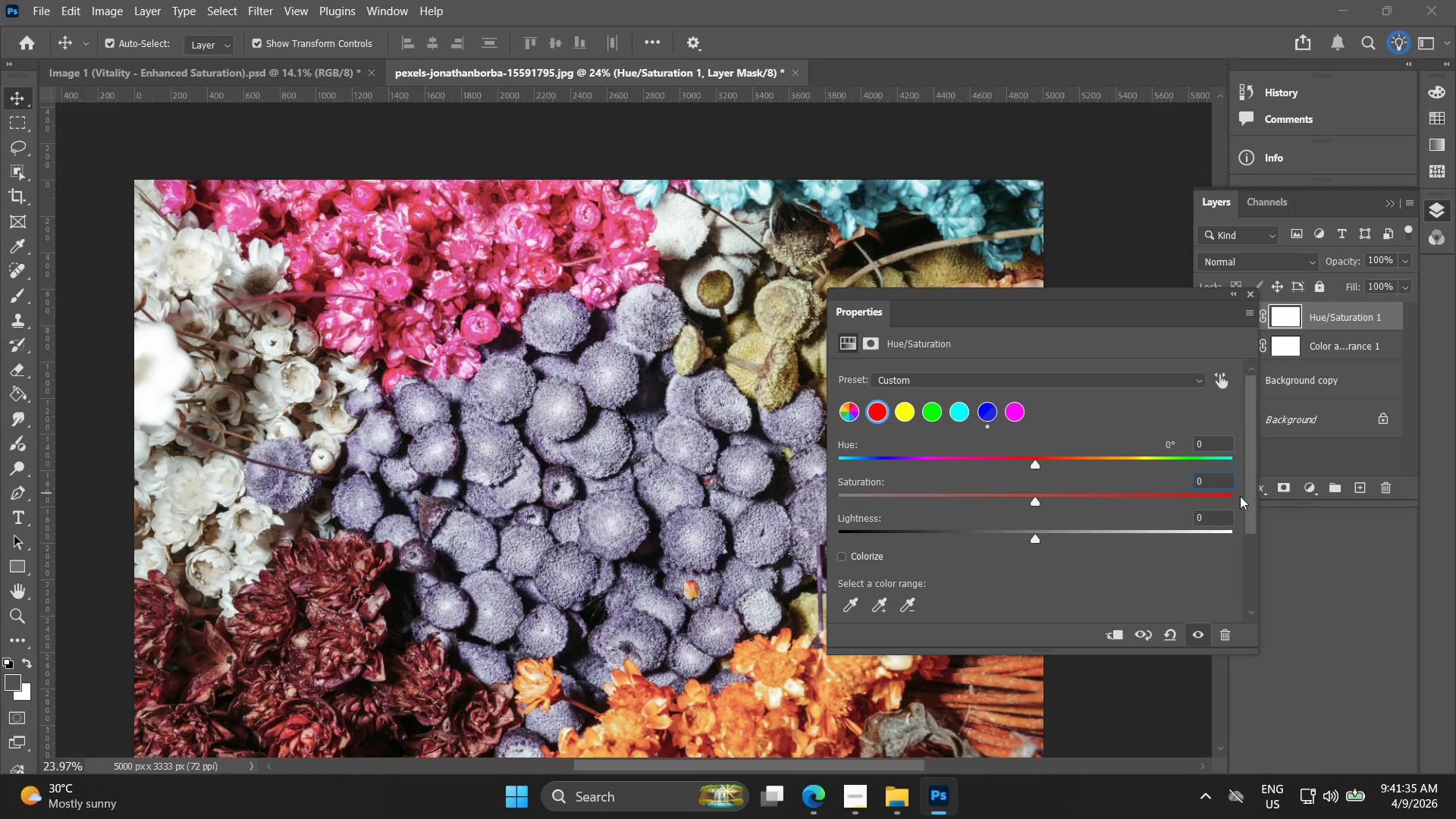 
left_click_drag(start_coordinate=[1218, 486], to_coordinate=[1181, 486])
 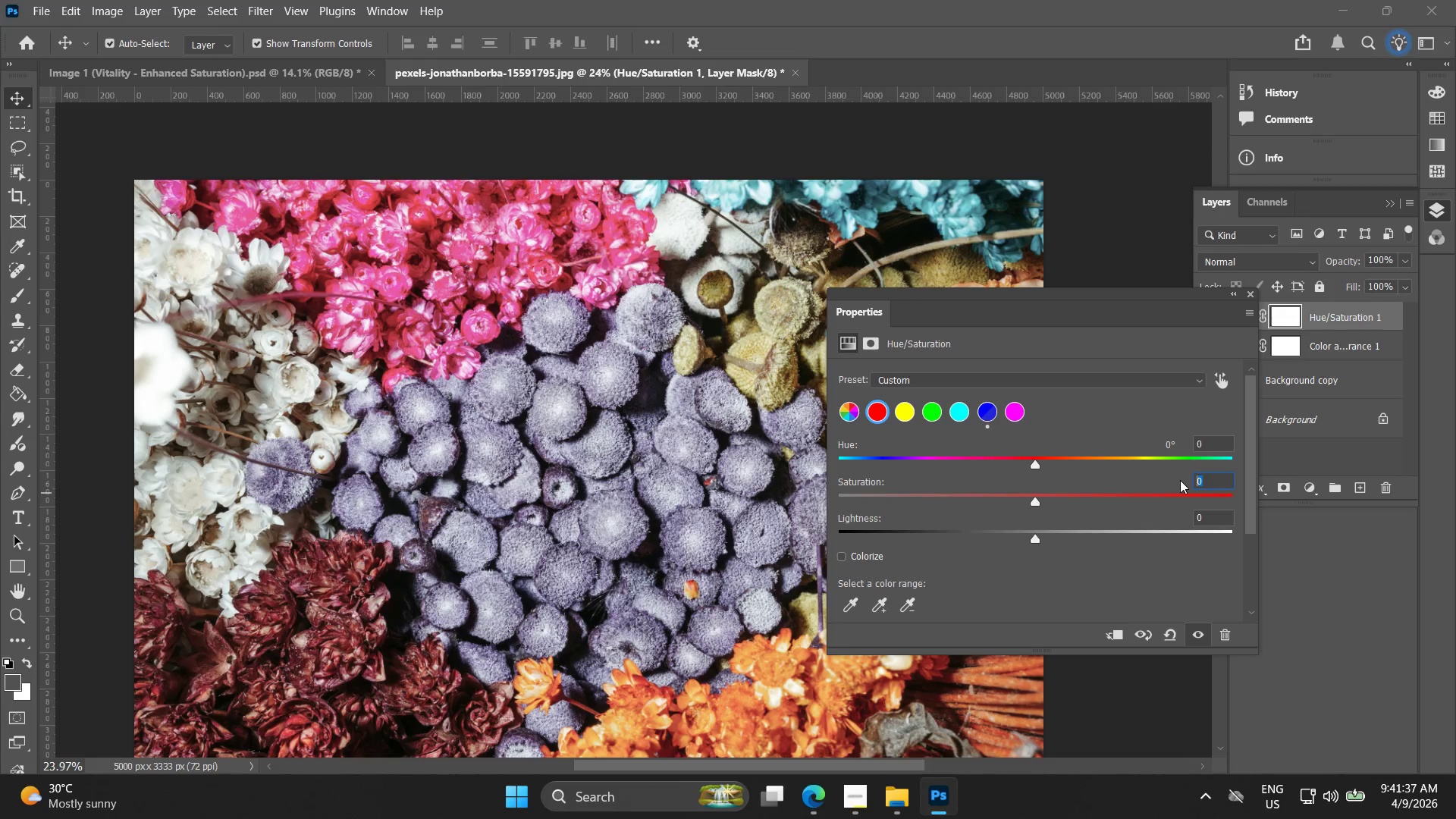 
type(-25)
 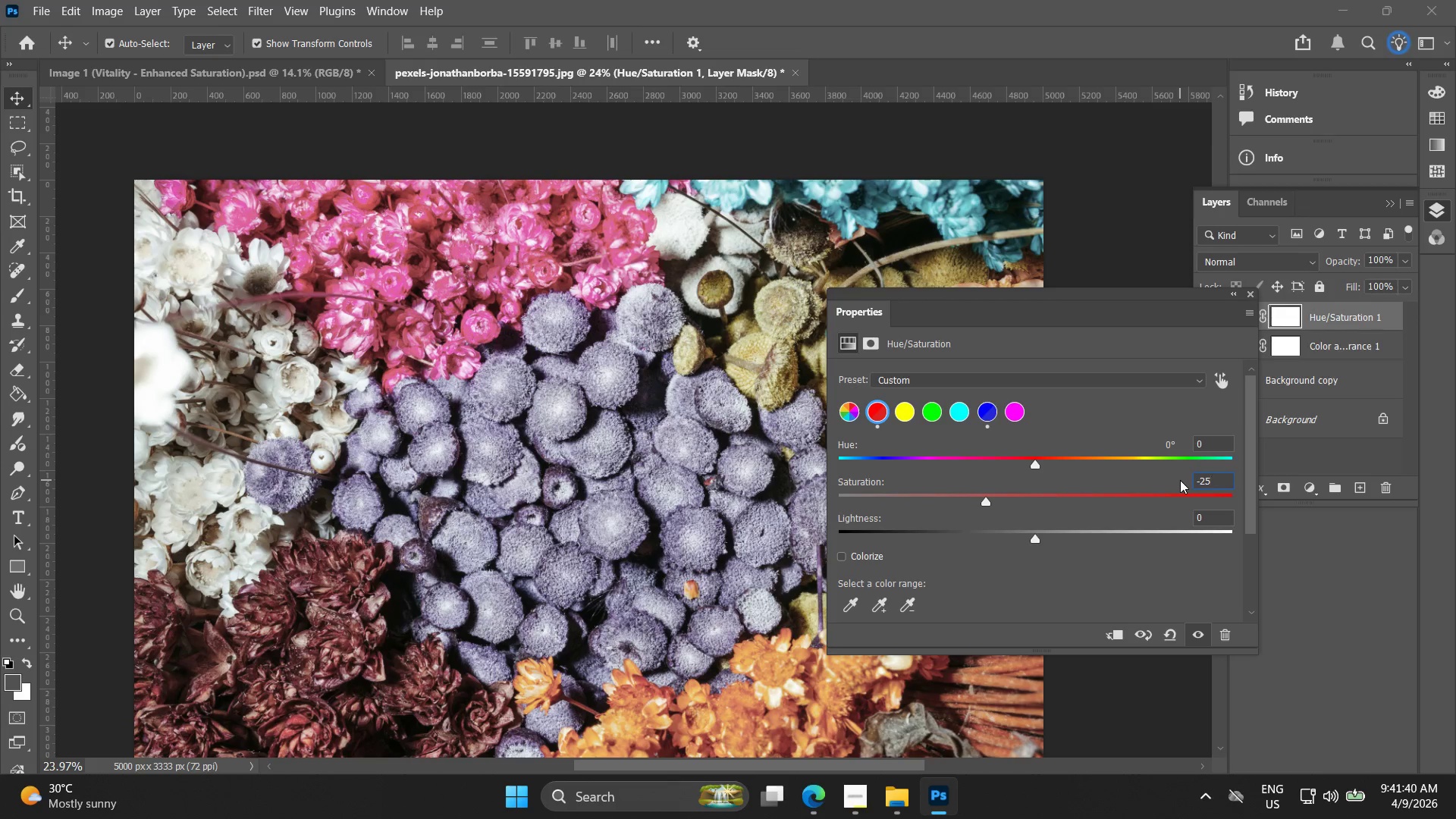 
key(Enter)
 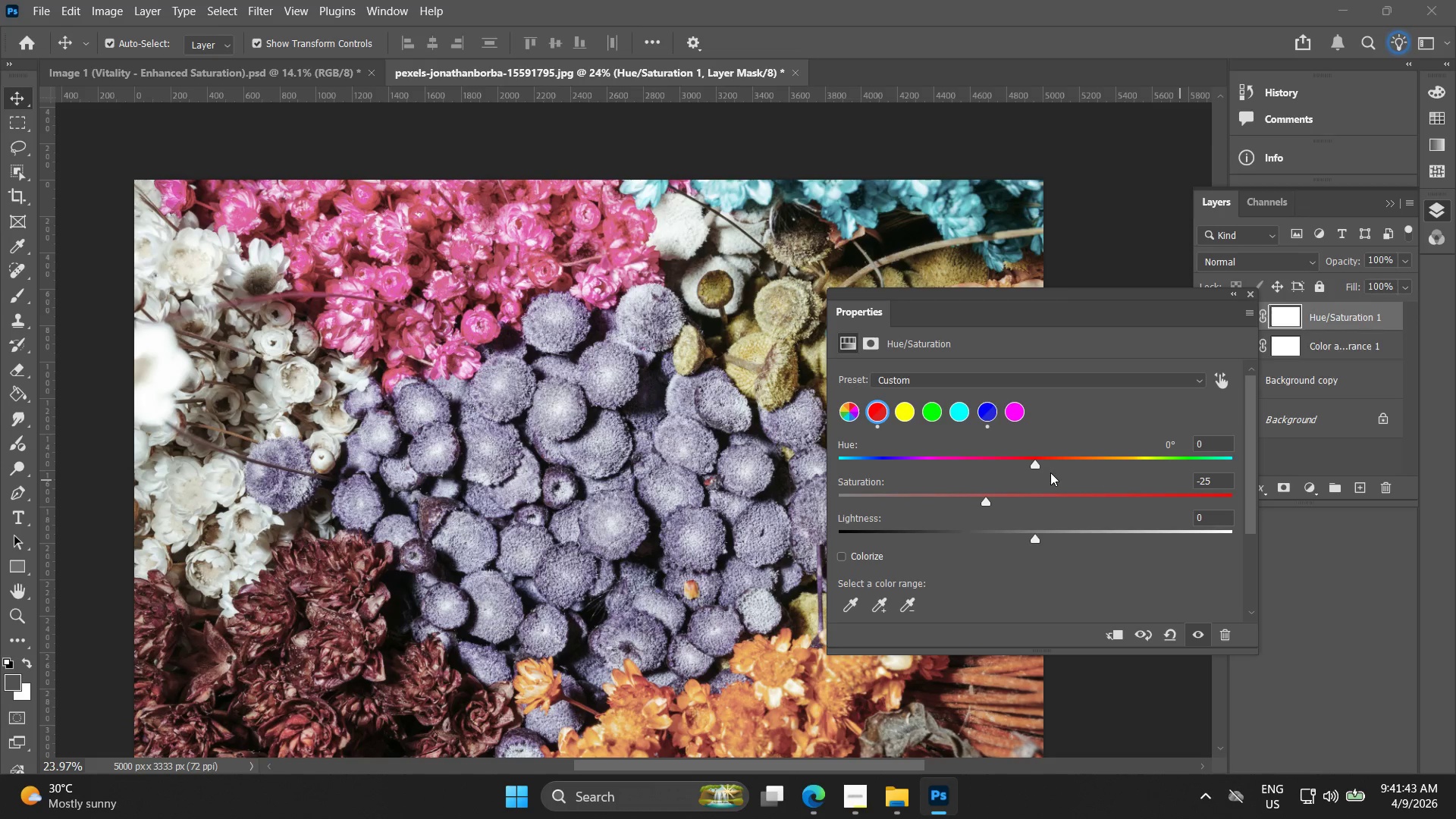 
left_click([909, 416])
 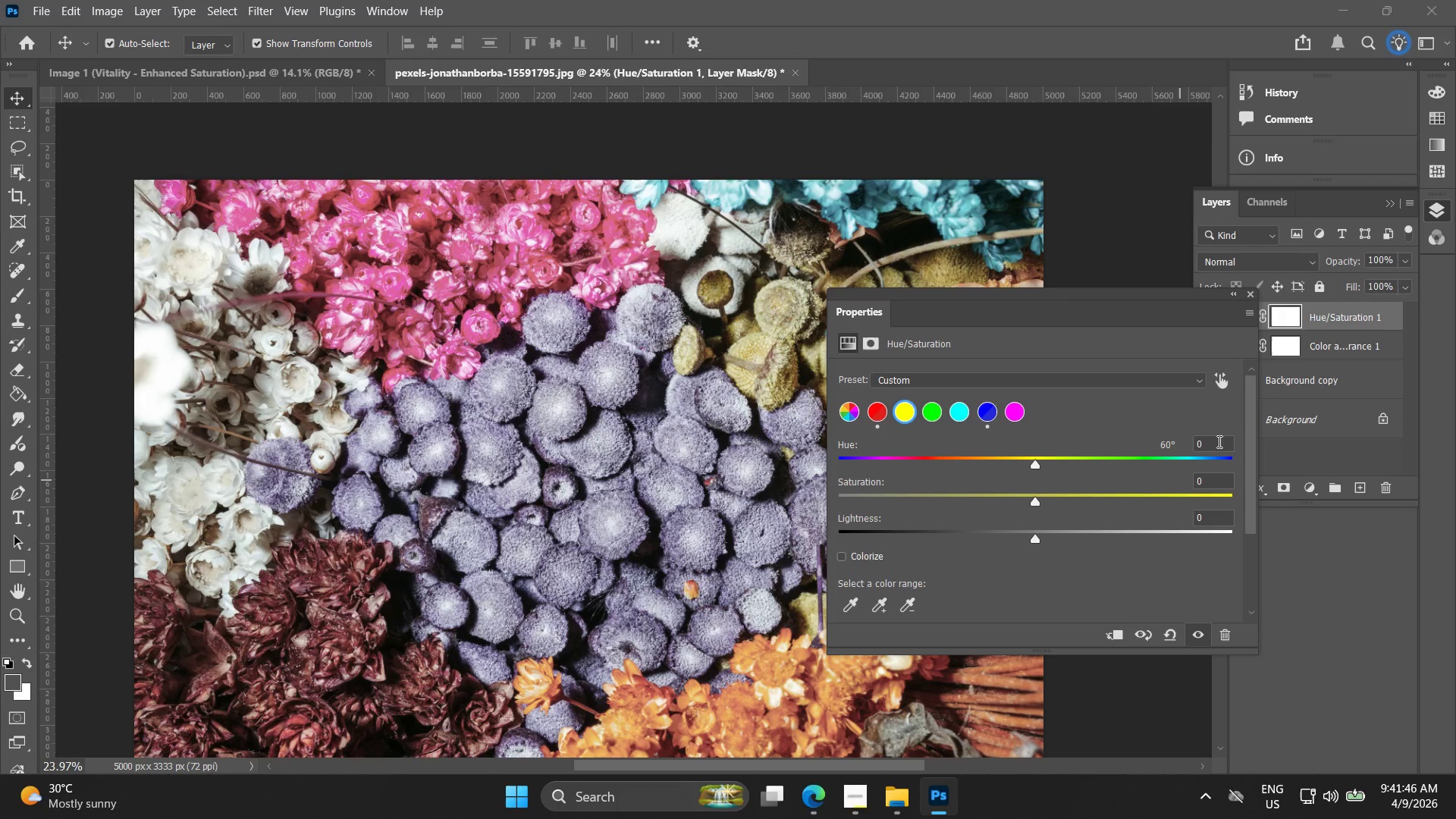 
left_click_drag(start_coordinate=[1214, 482], to_coordinate=[1156, 475])
 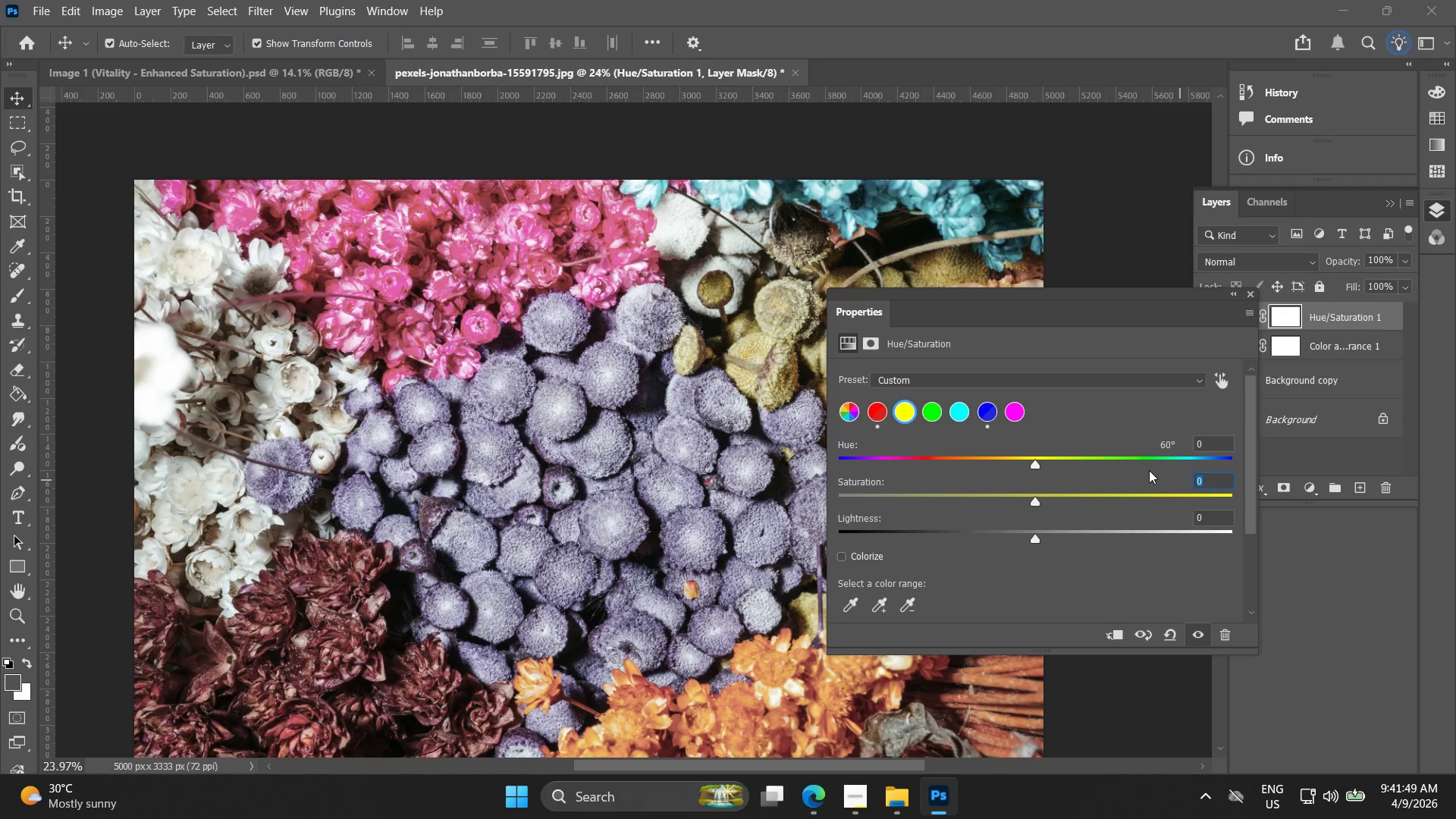 
type(-20)
 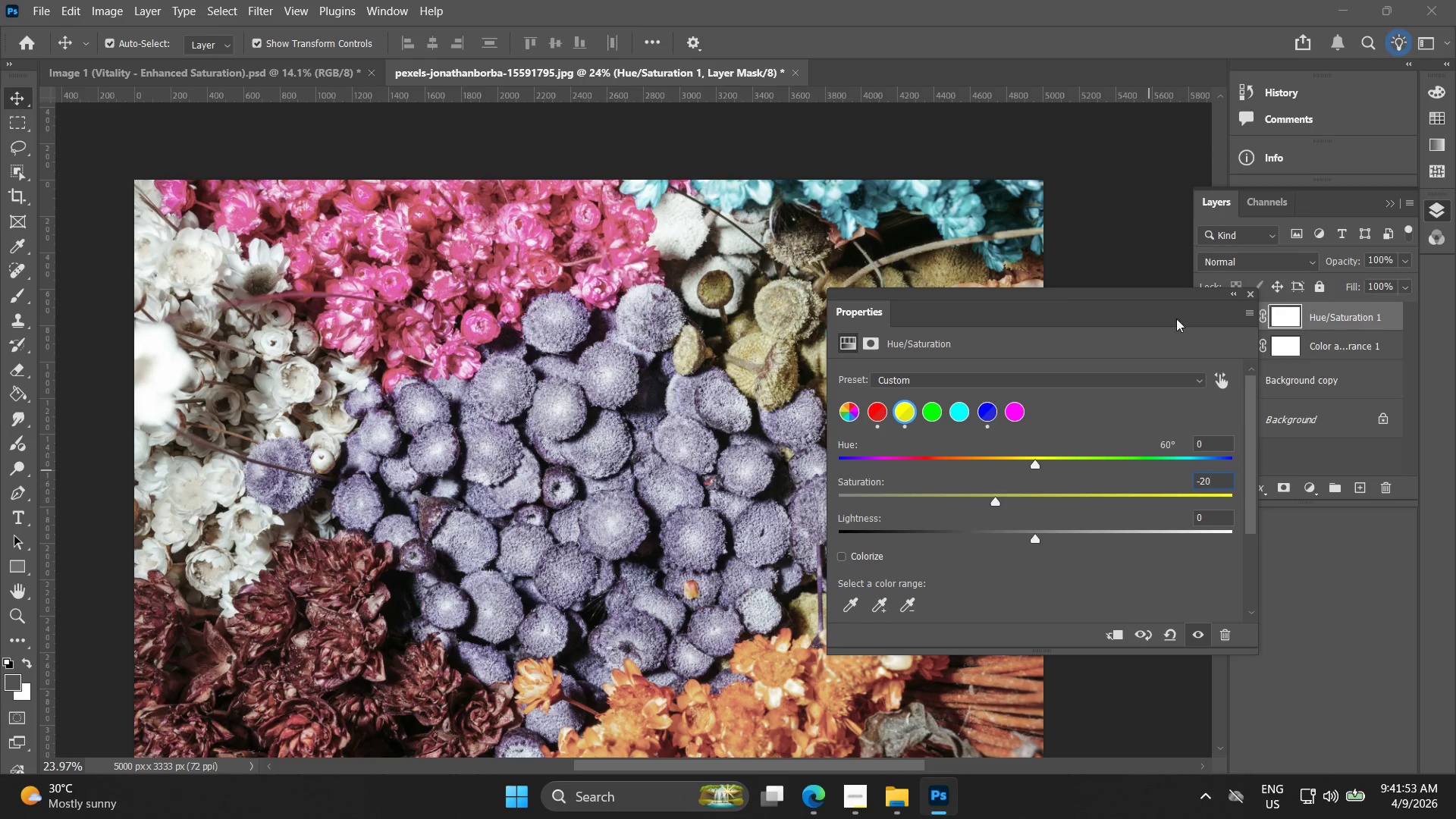 
left_click([1237, 297])
 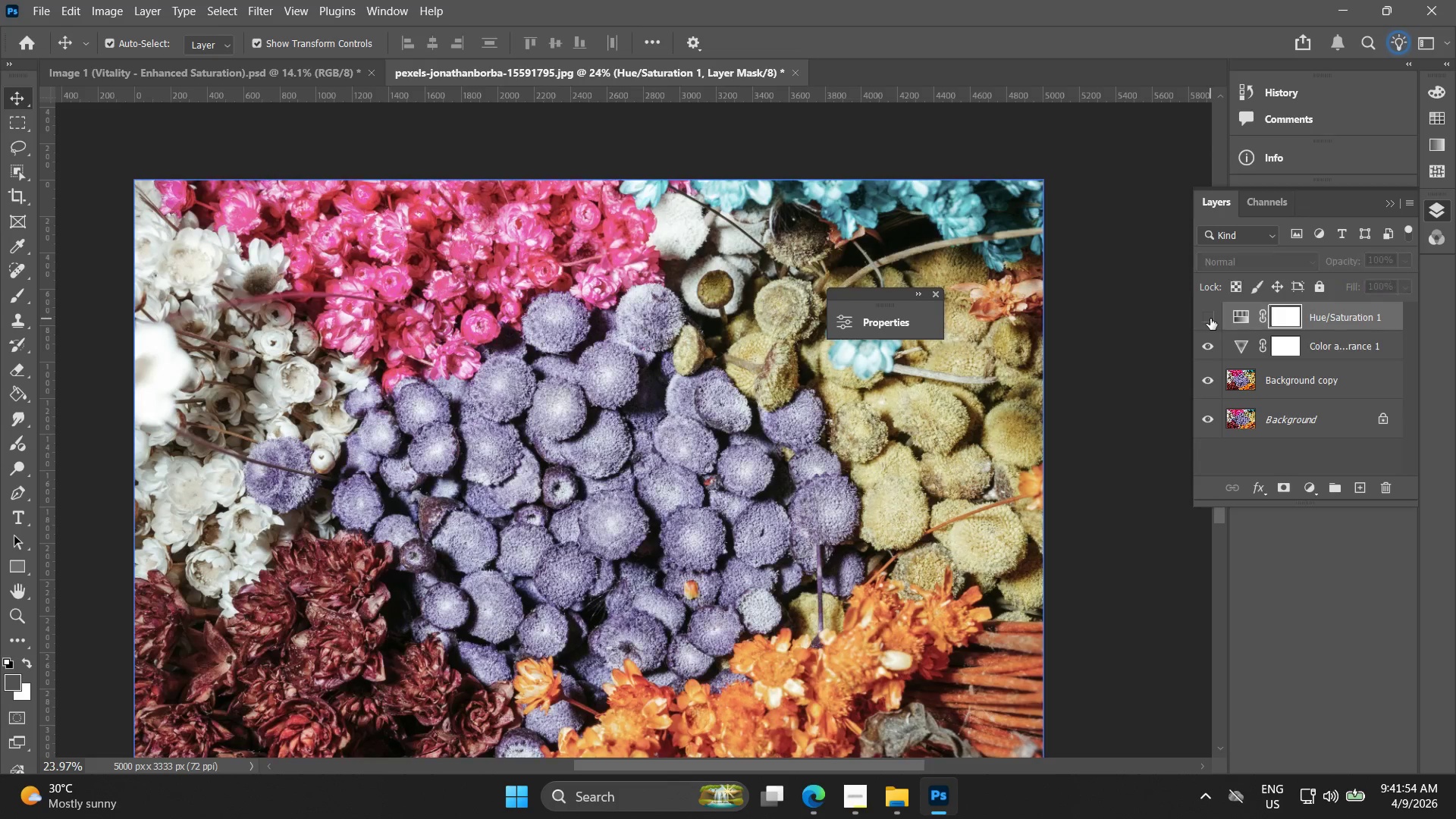 
double_click([1210, 318])
 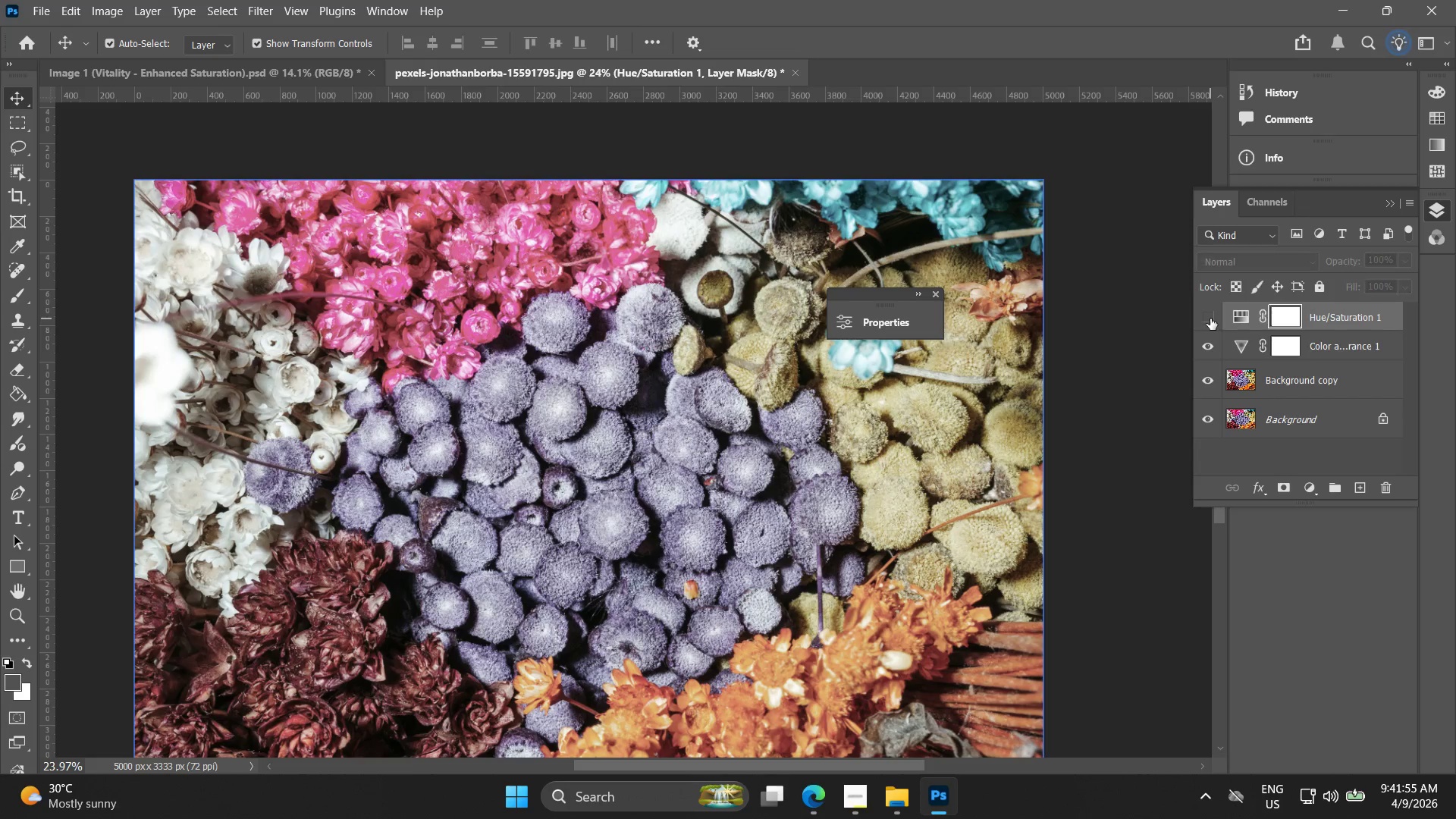 
double_click([1210, 318])
 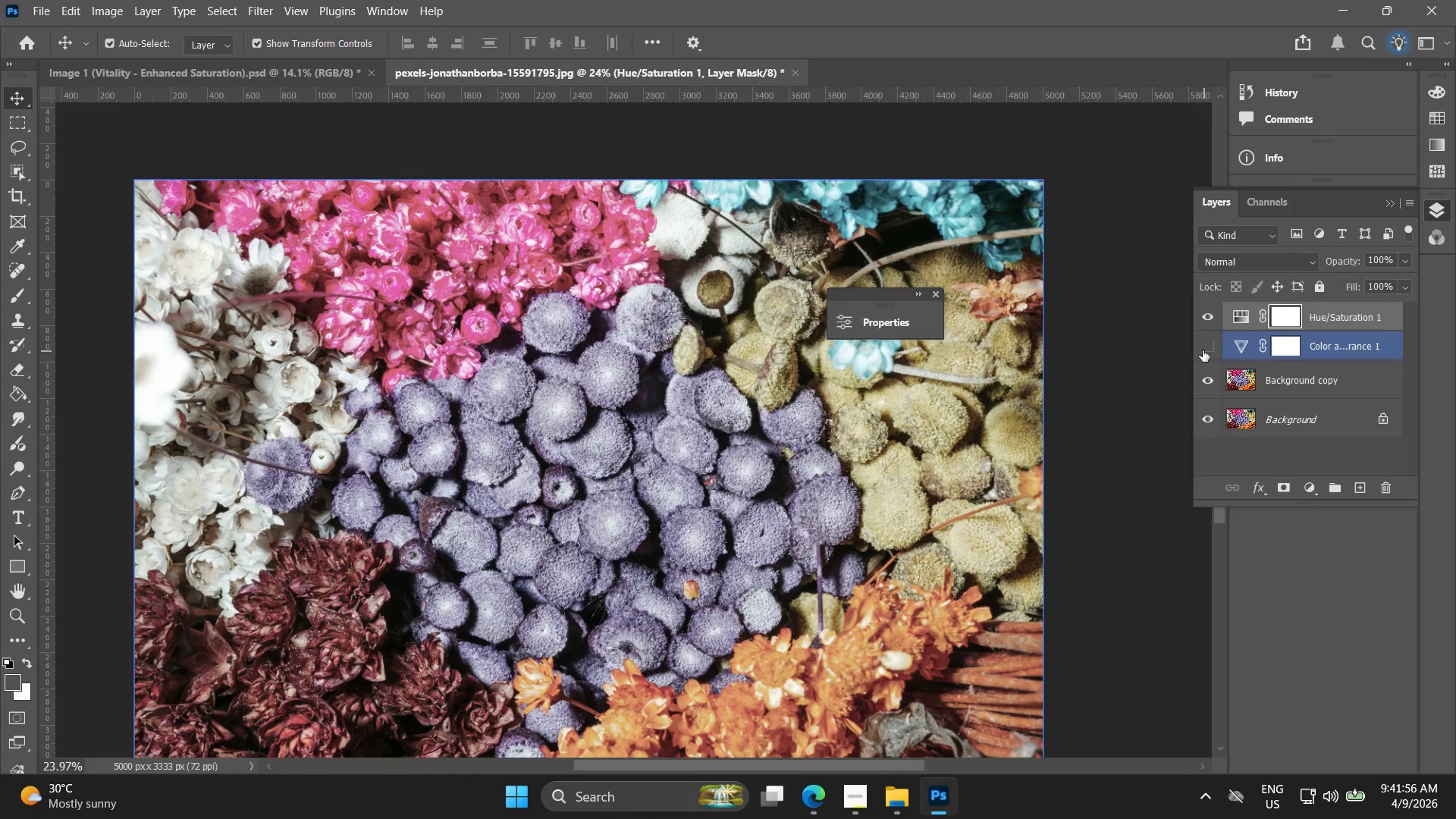 
double_click([1203, 350])
 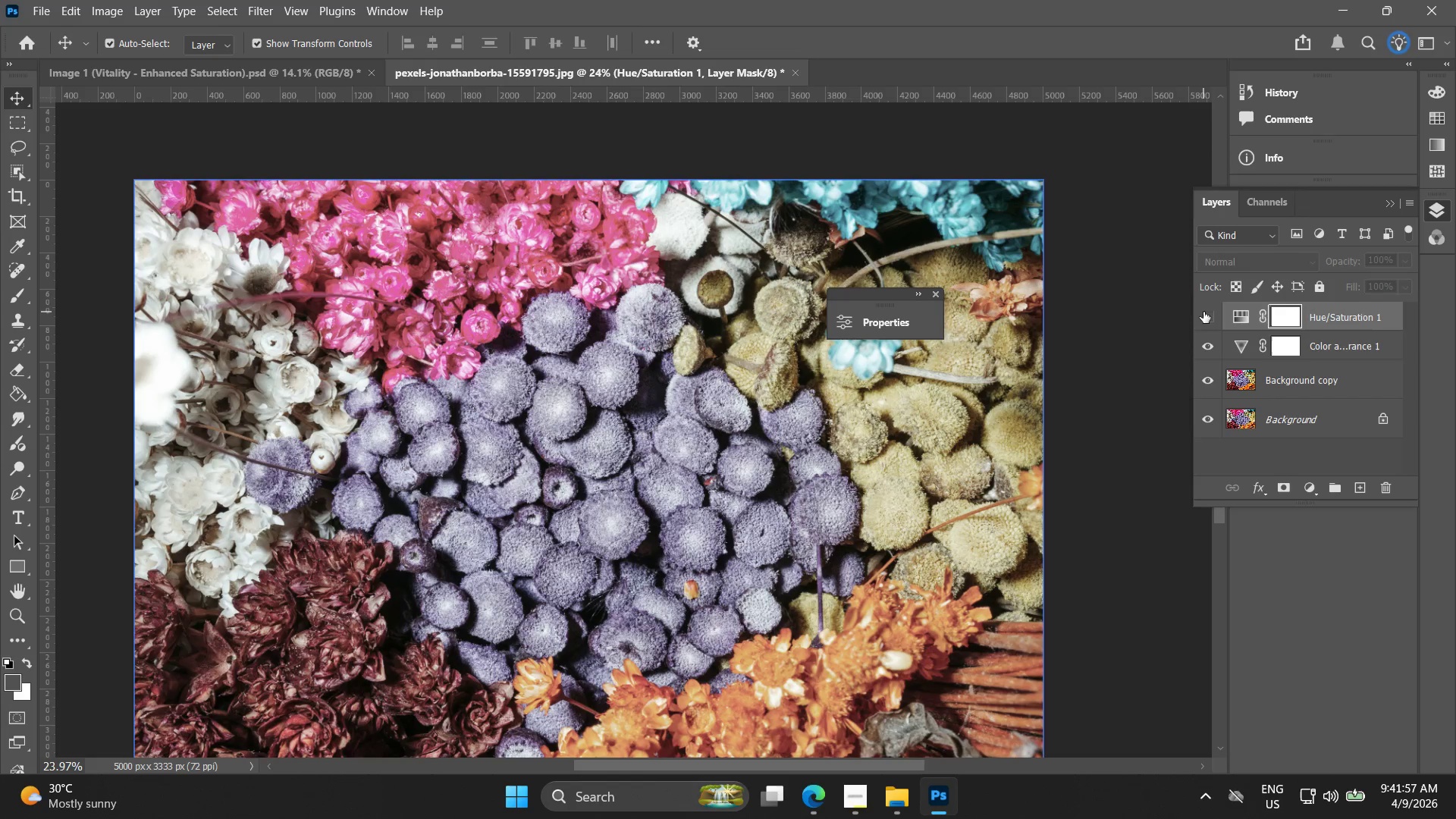 
double_click([1203, 312])
 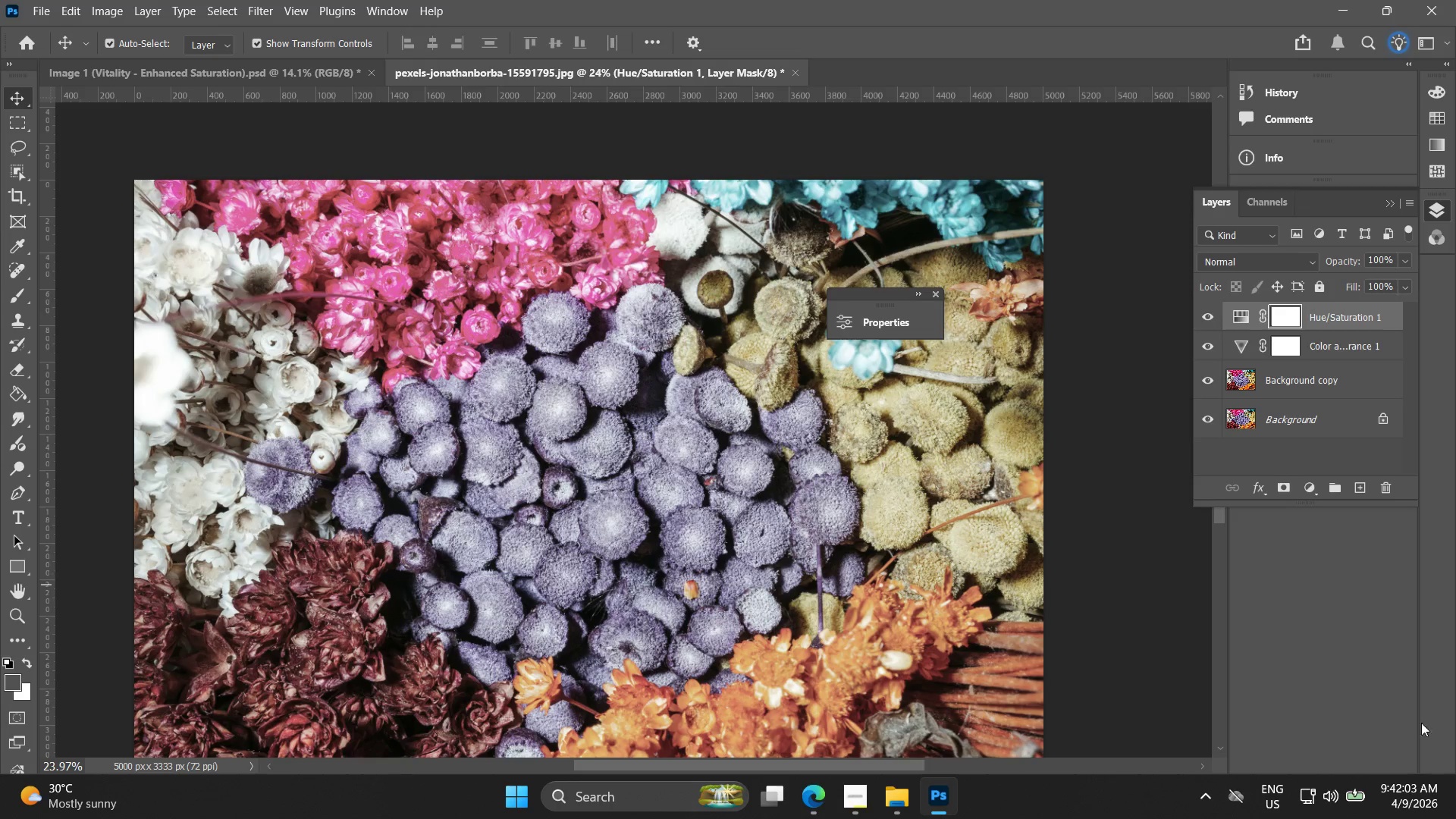 
wait(7.19)
 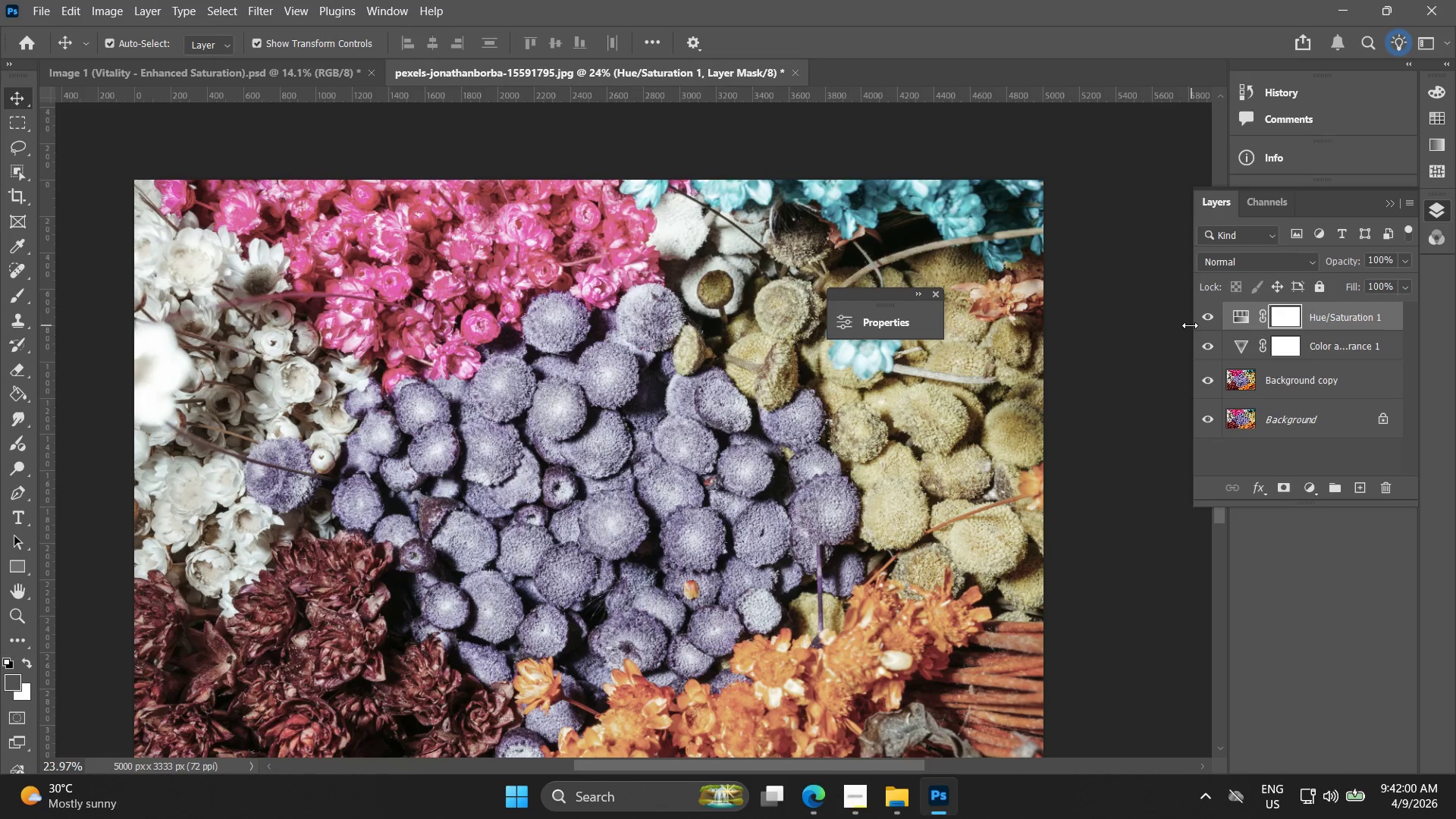 
double_click([1315, 495])
 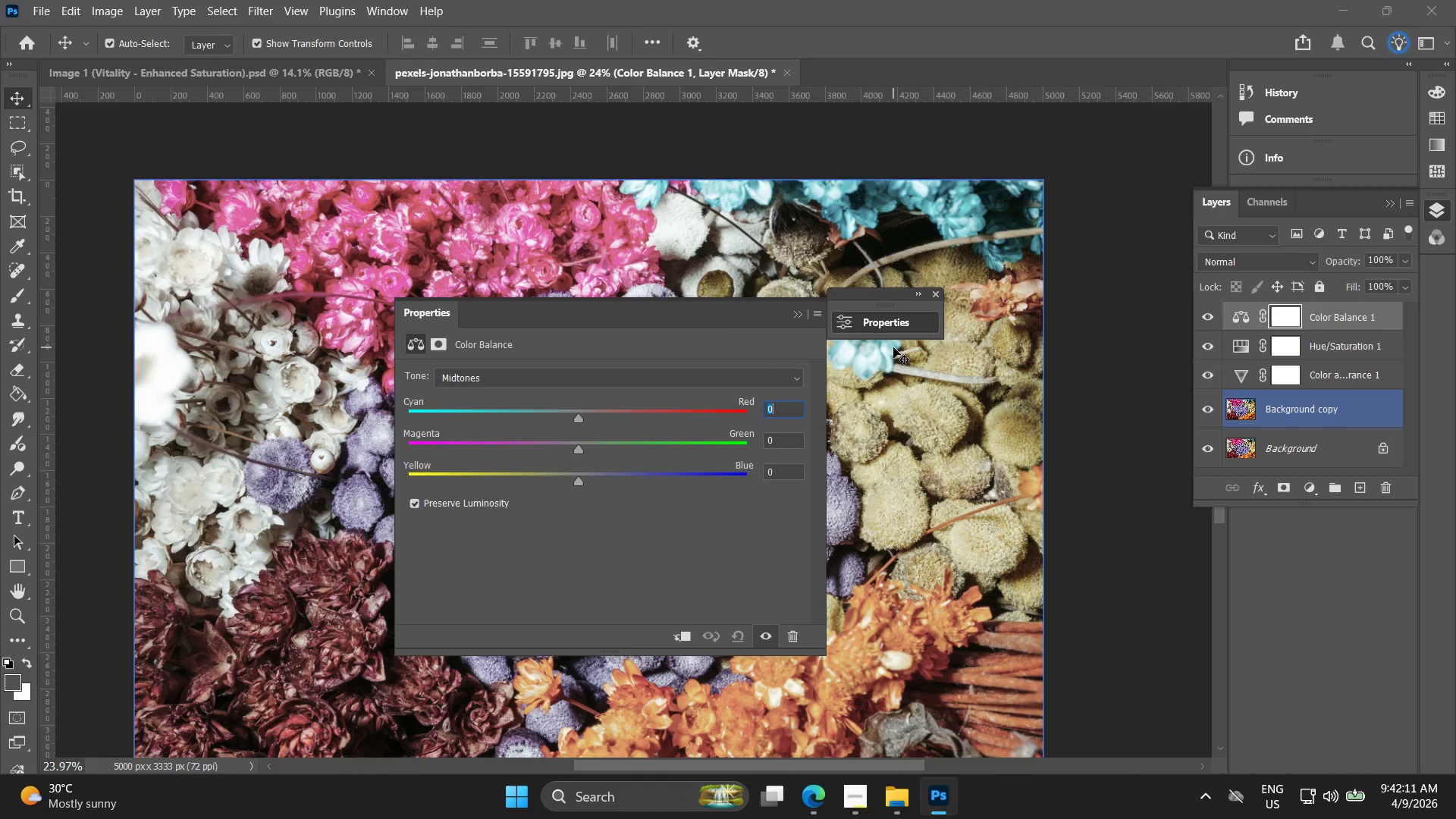 
wait(10.81)
 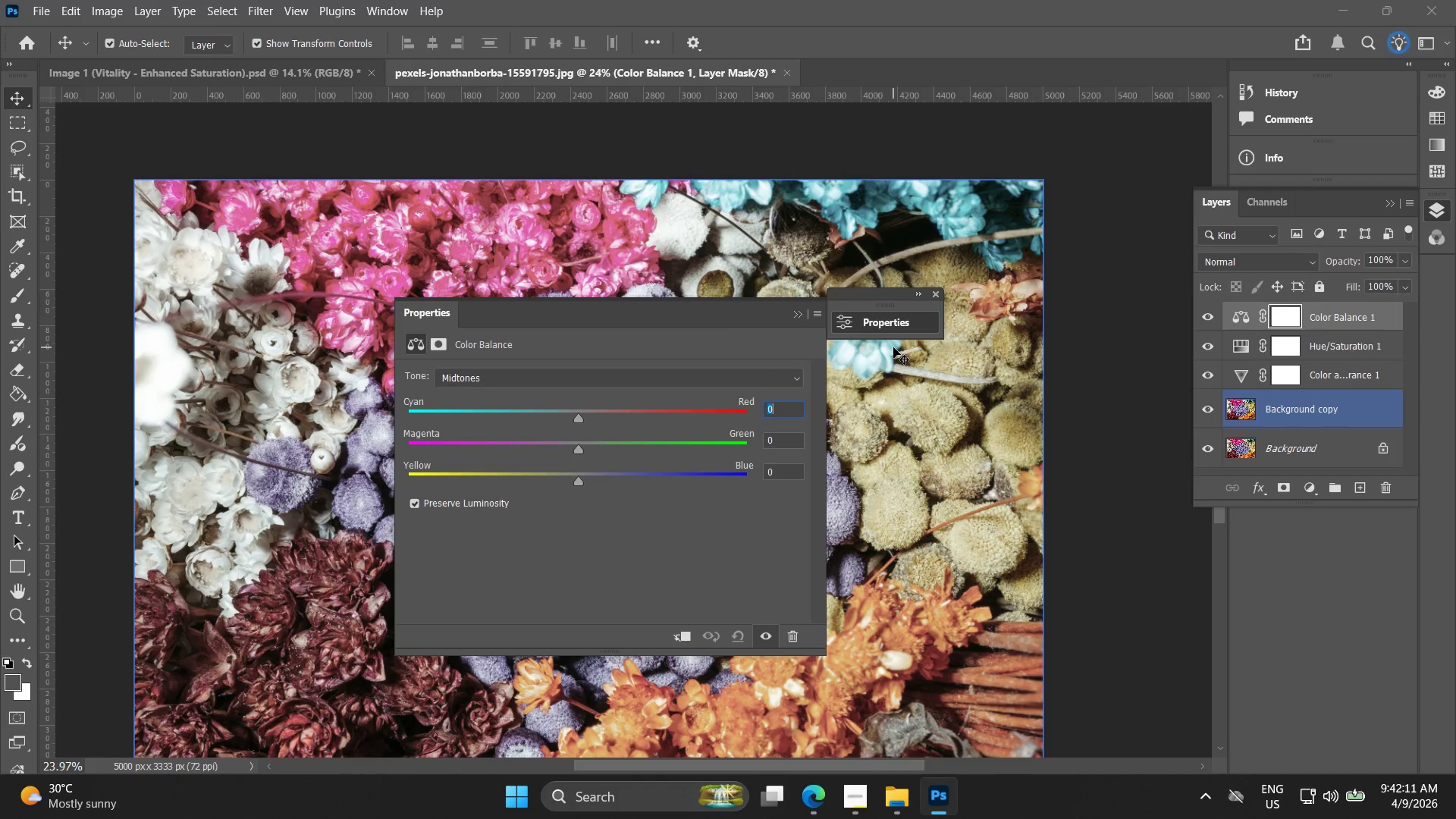 
key(8)
 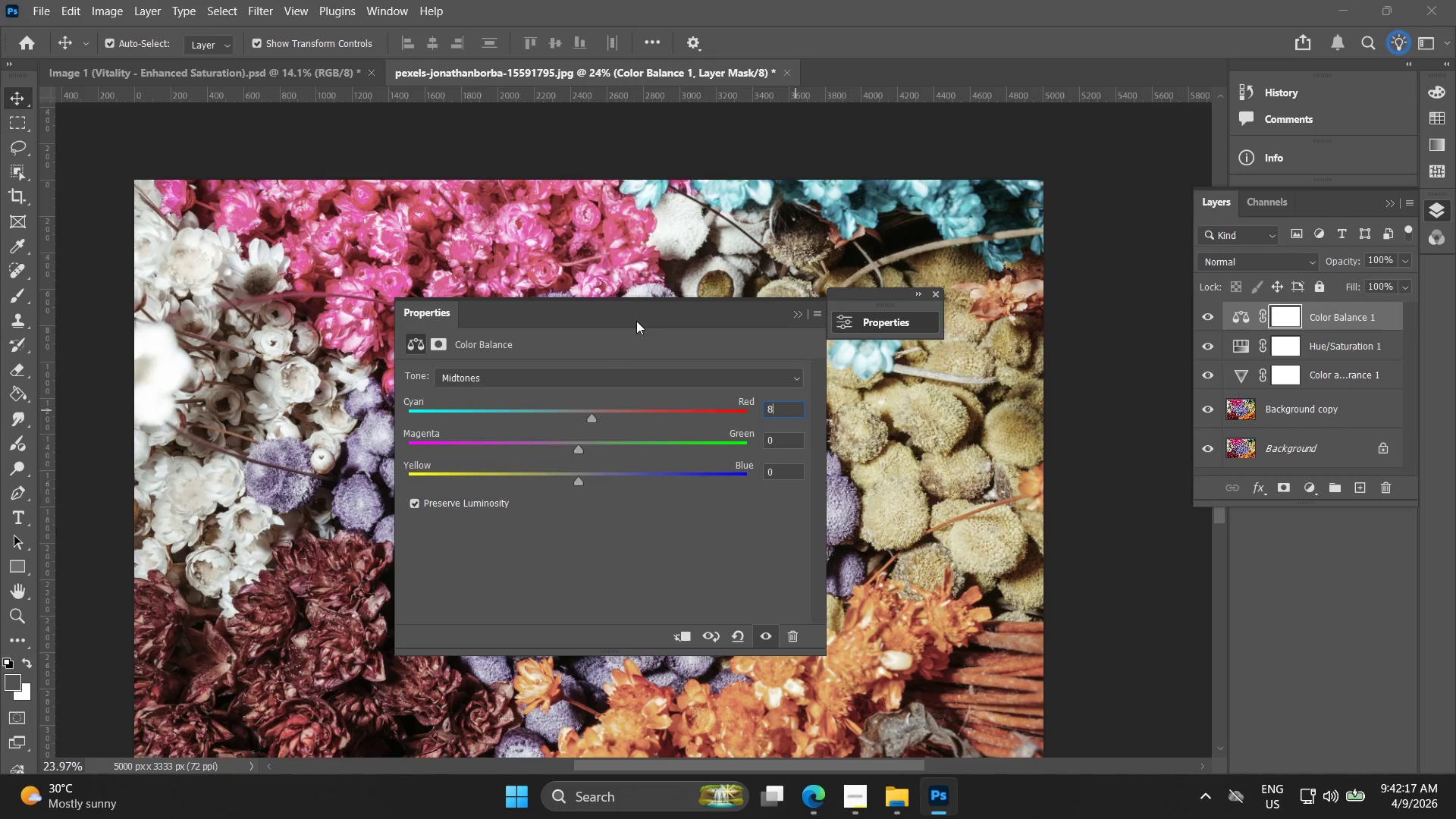 
key(Control+Z)
 